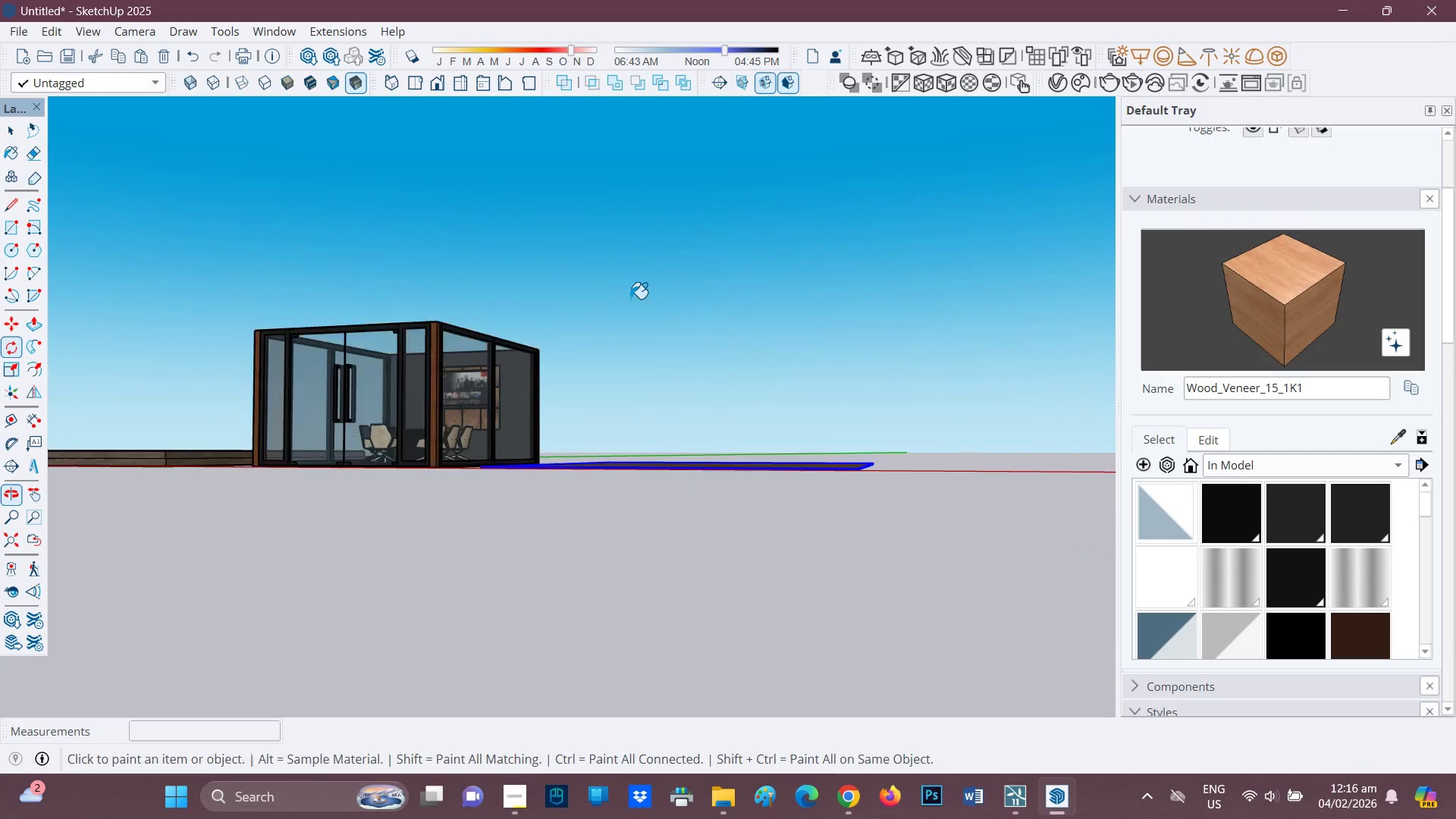 
scroll: coordinate [849, 579], scroll_direction: up, amount: 3.0
 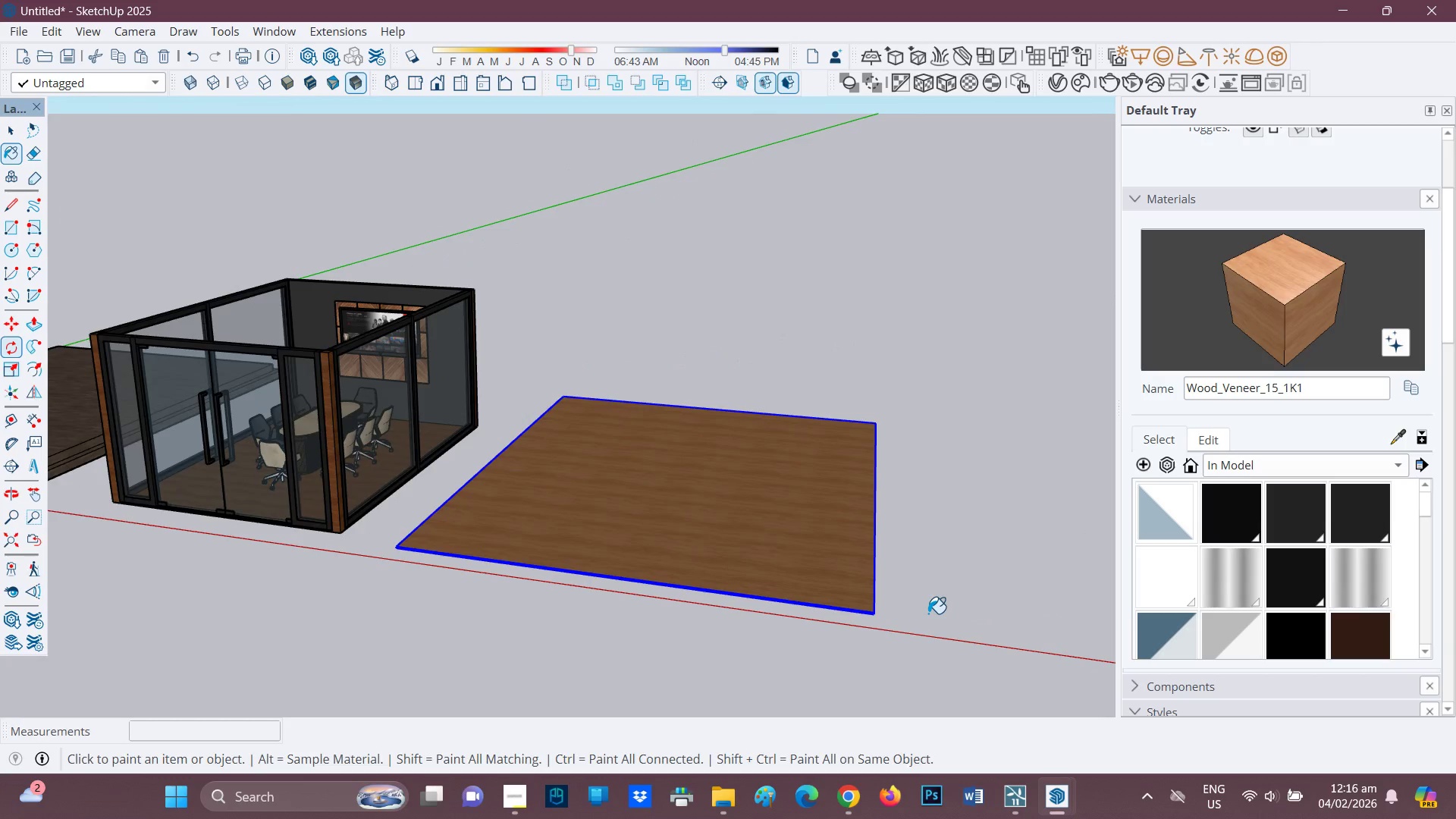 
key(Space)
 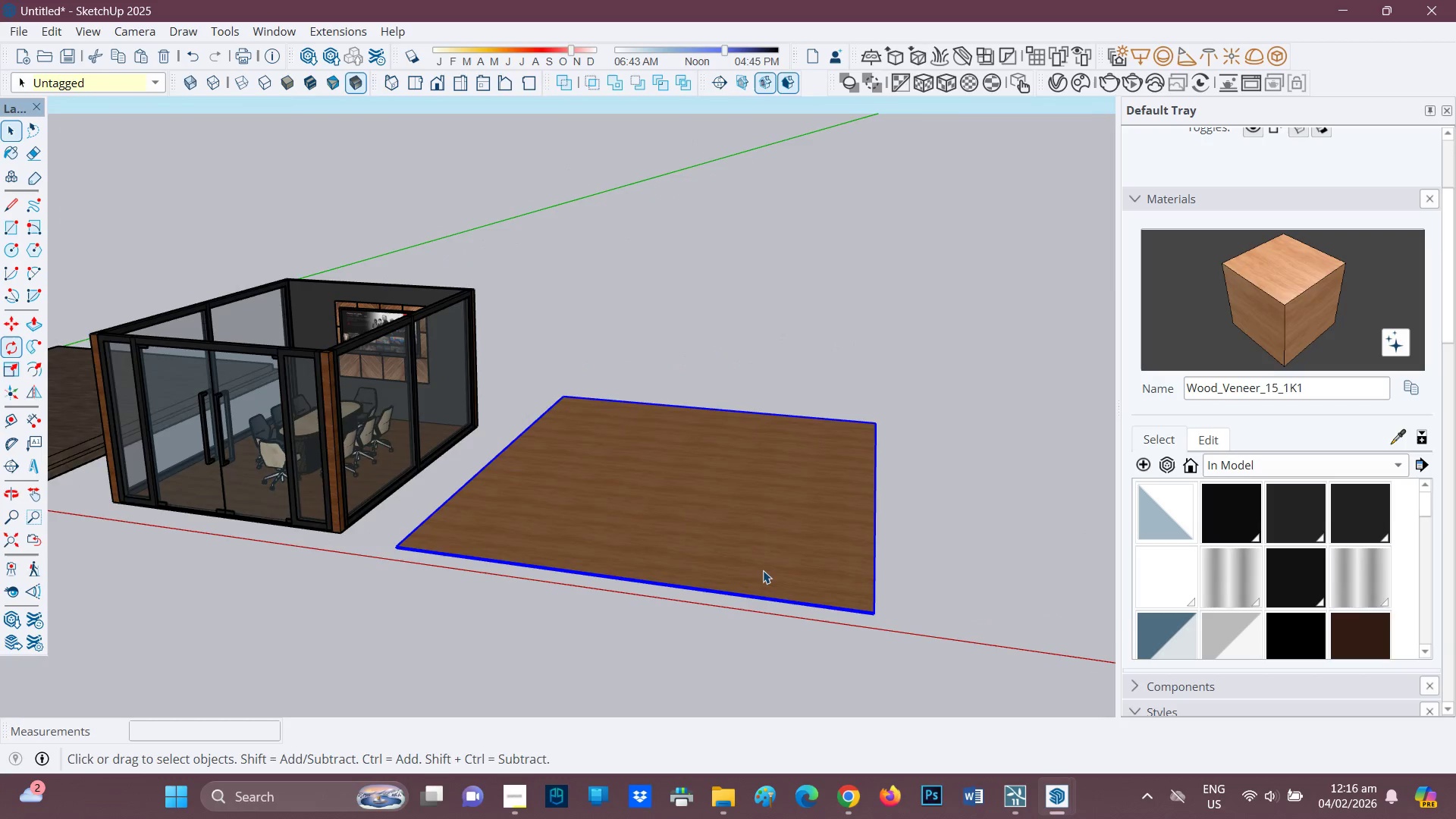 
left_click([762, 570])
 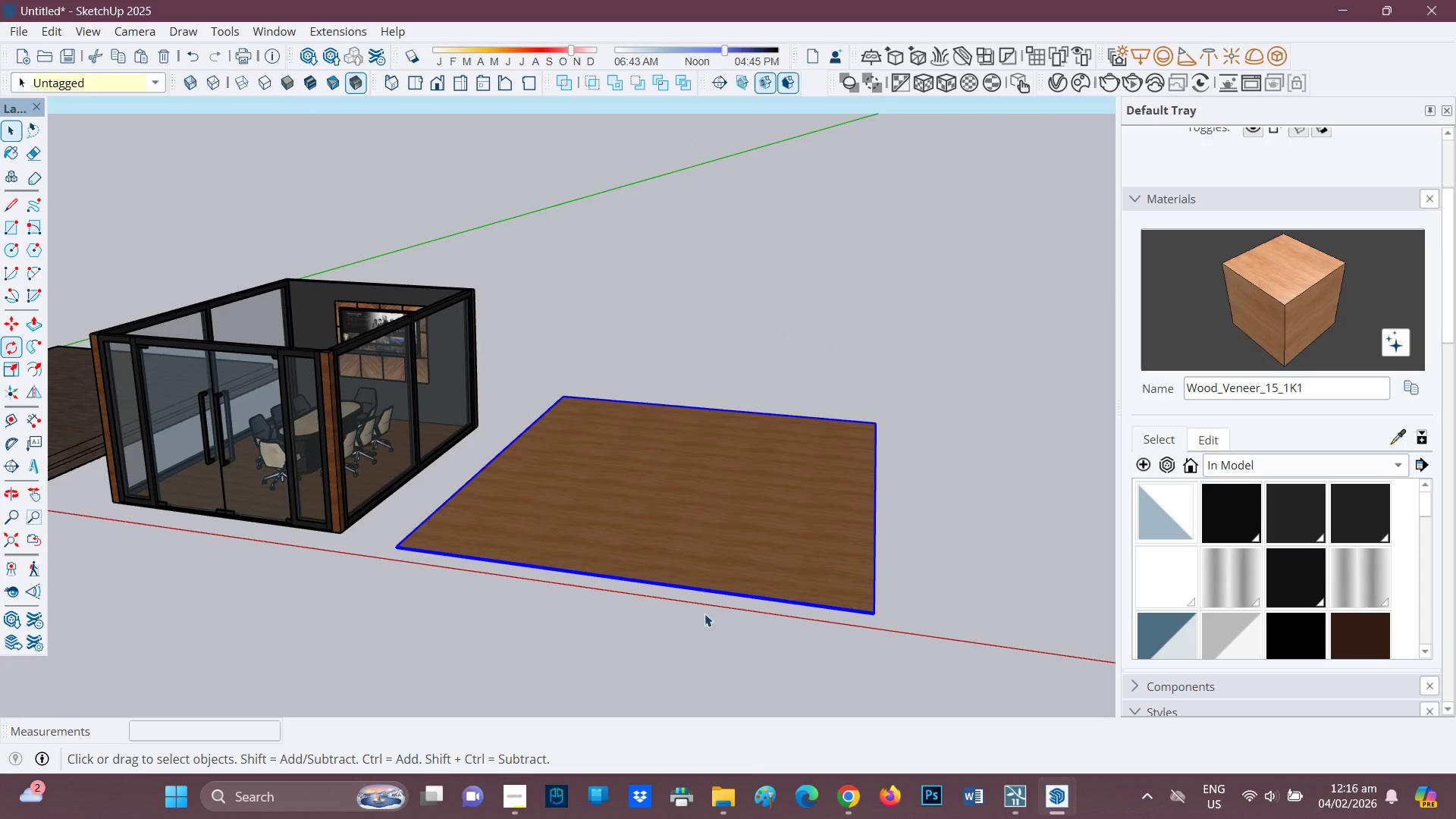 
left_click([701, 620])
 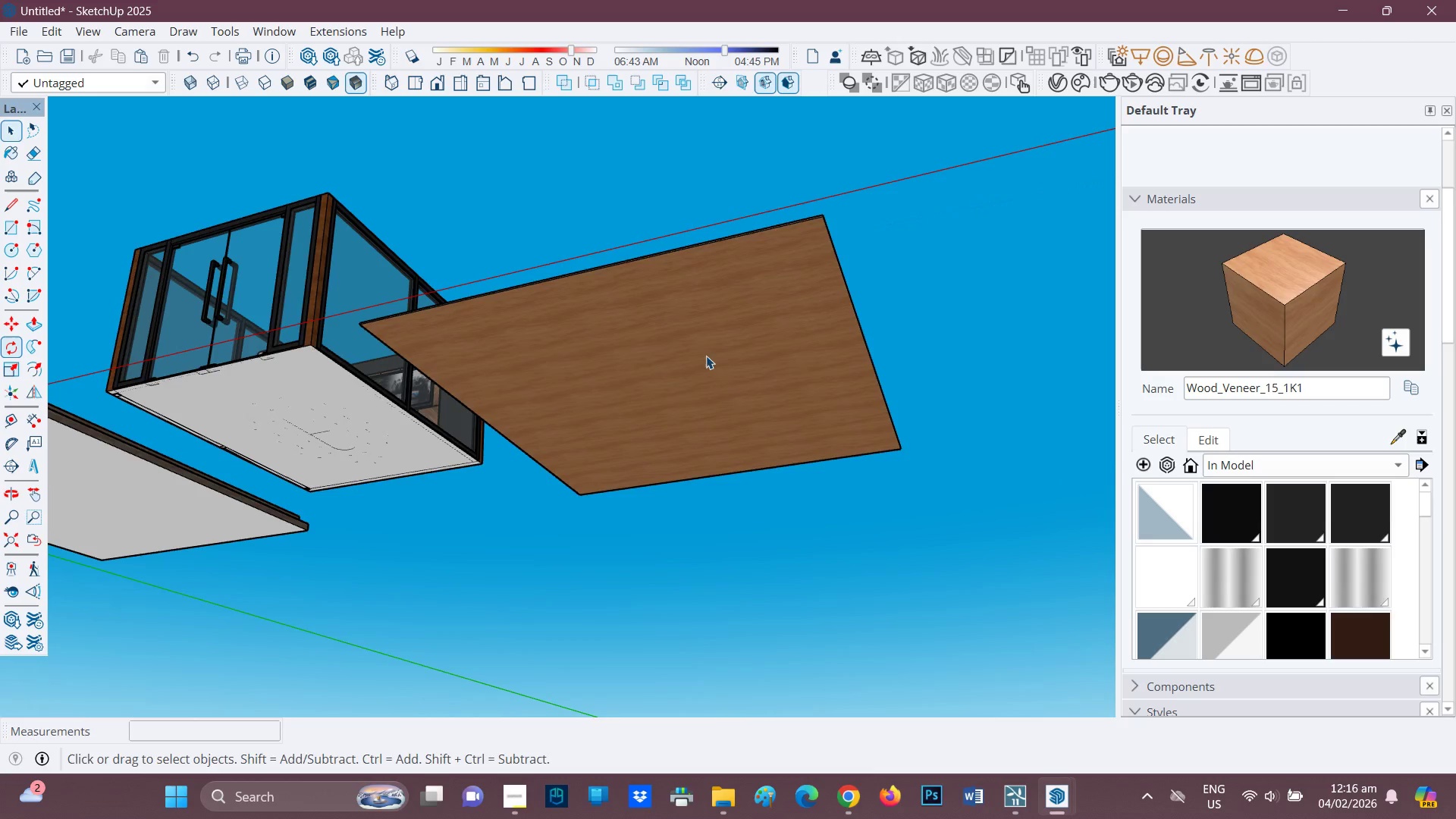 
double_click([701, 350])
 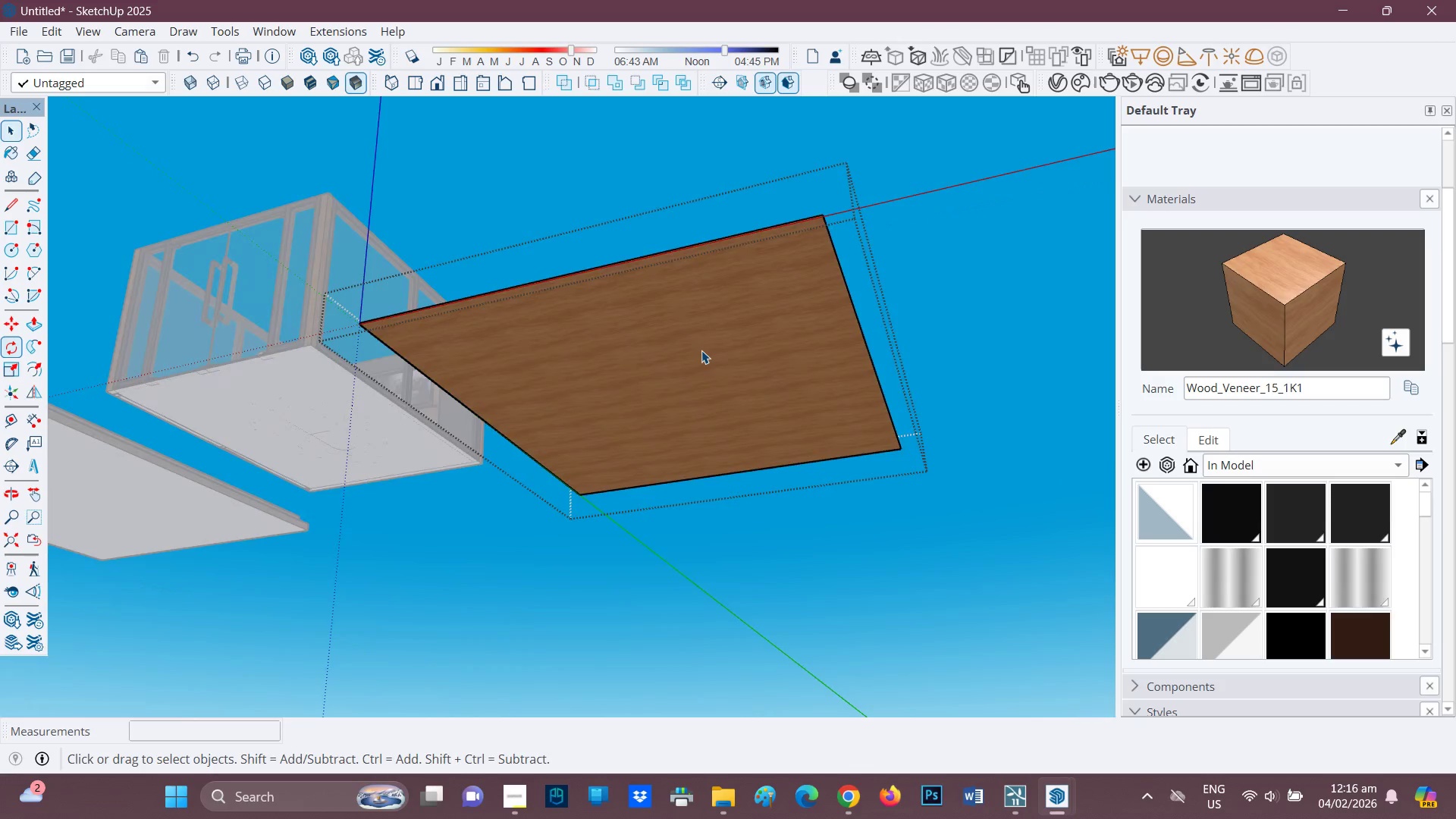 
left_click_drag(start_coordinate=[701, 350], to_coordinate=[30, 366])
 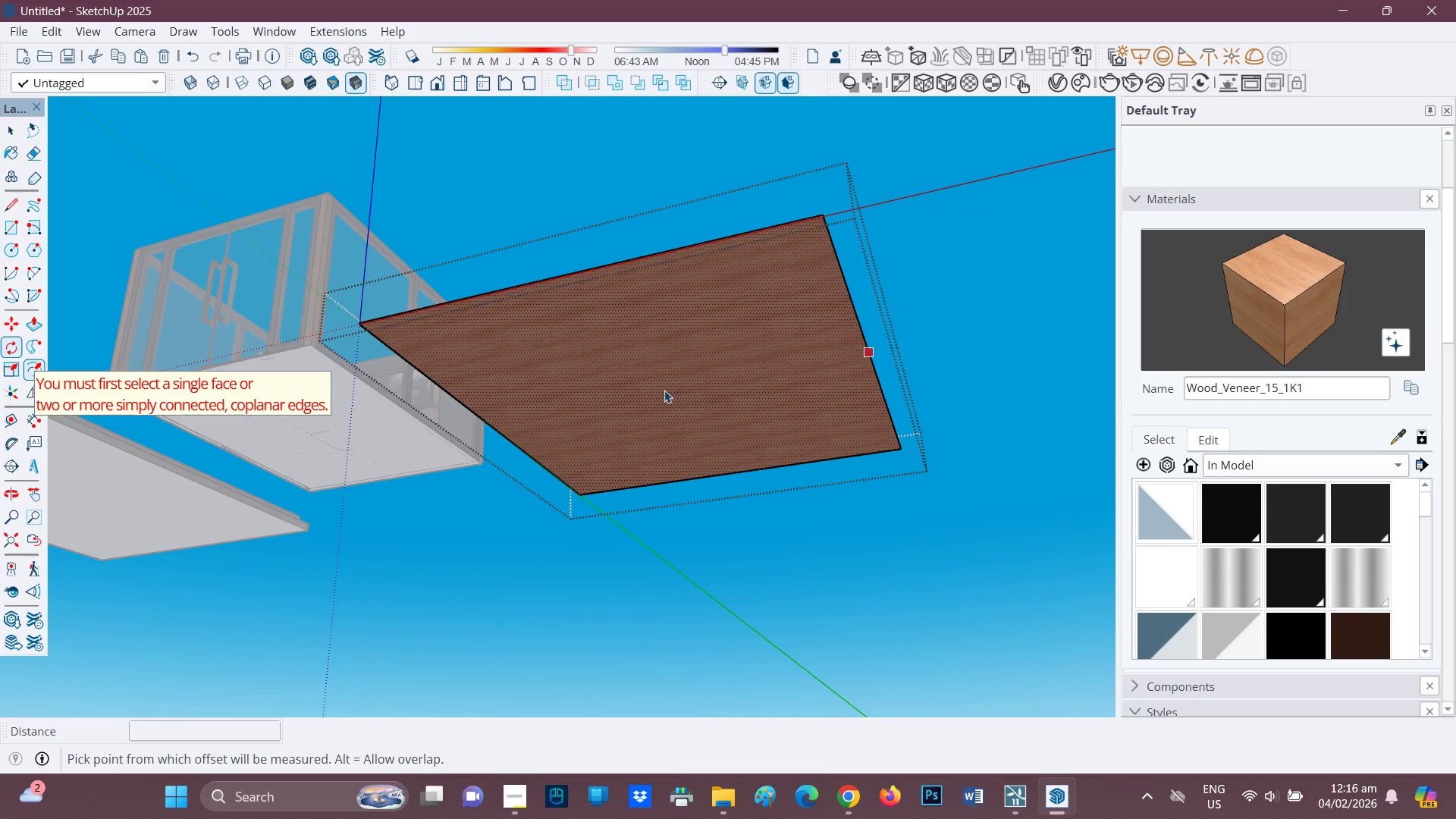 
left_click([30, 366])
 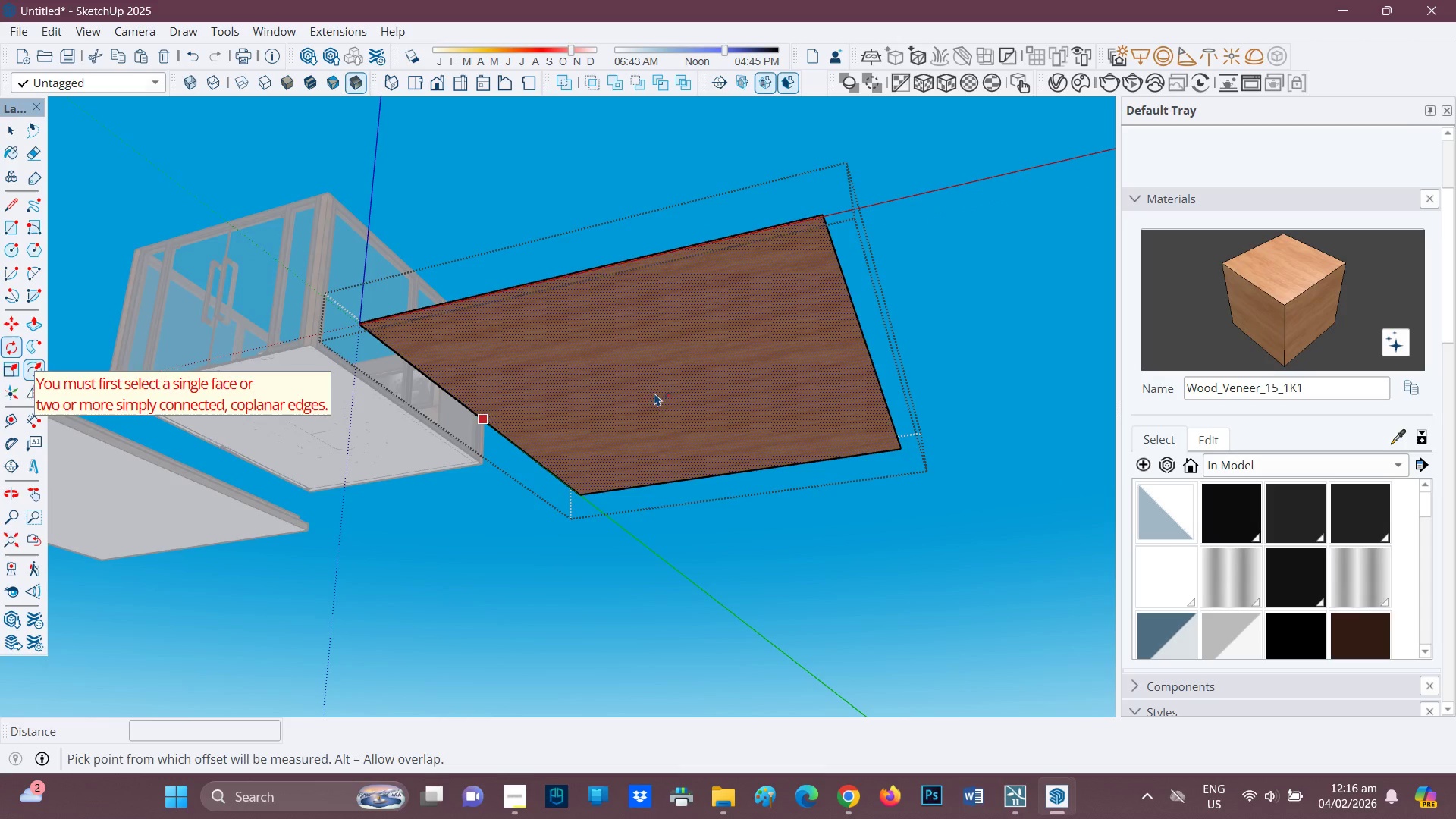 
left_click([665, 390])
 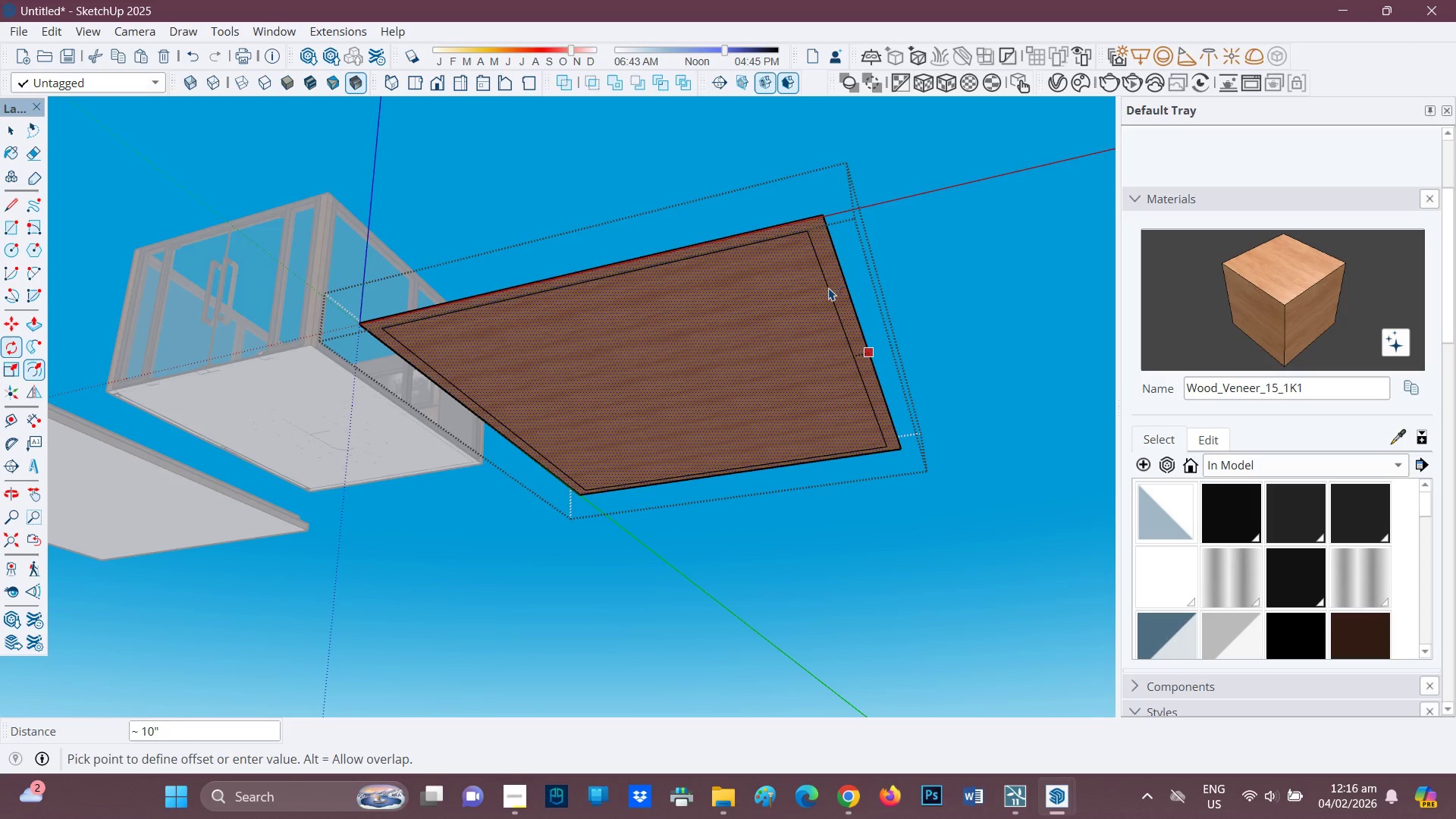 
wait(6.39)
 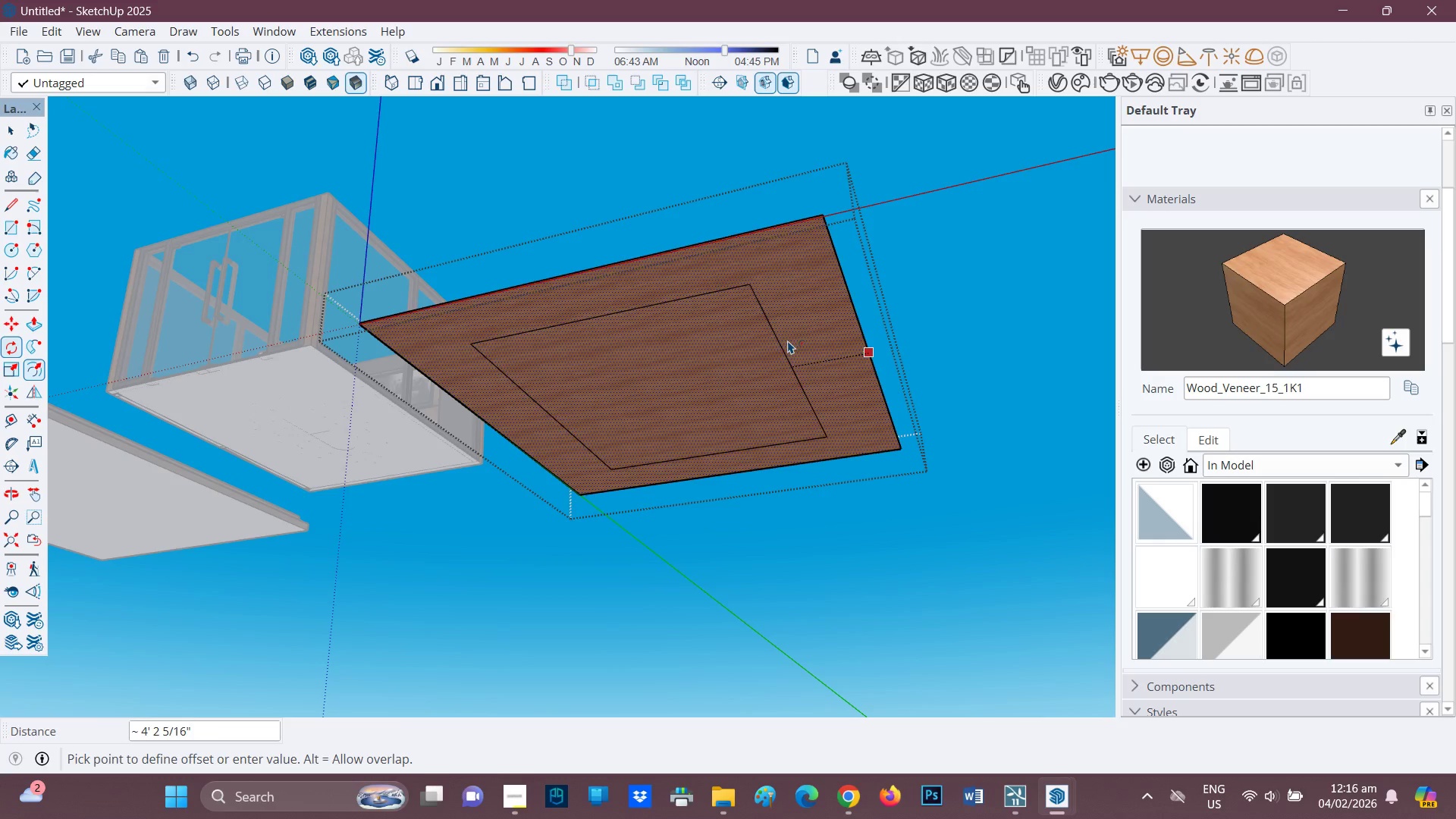 
key(0)
 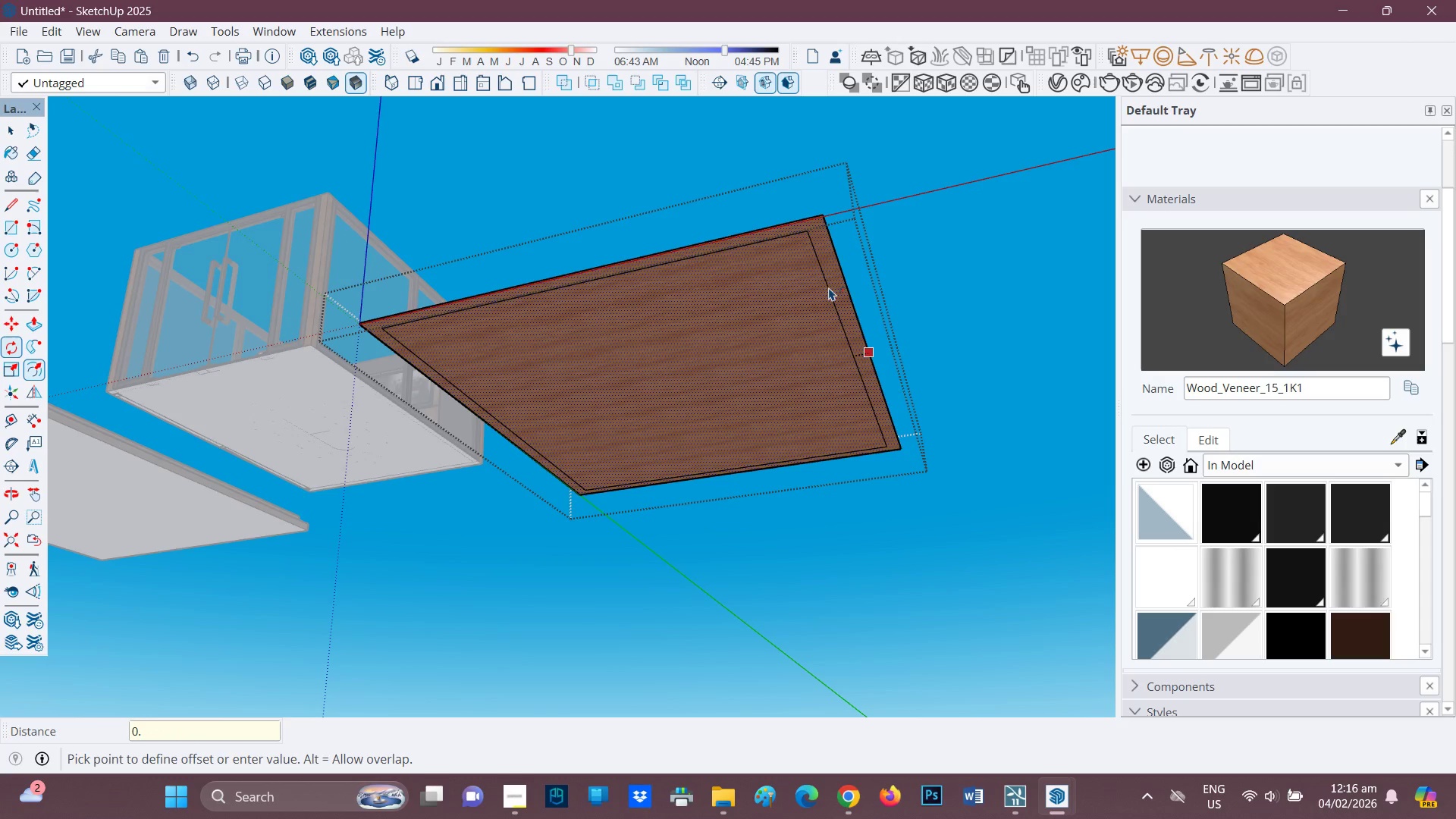 
key(Period)
 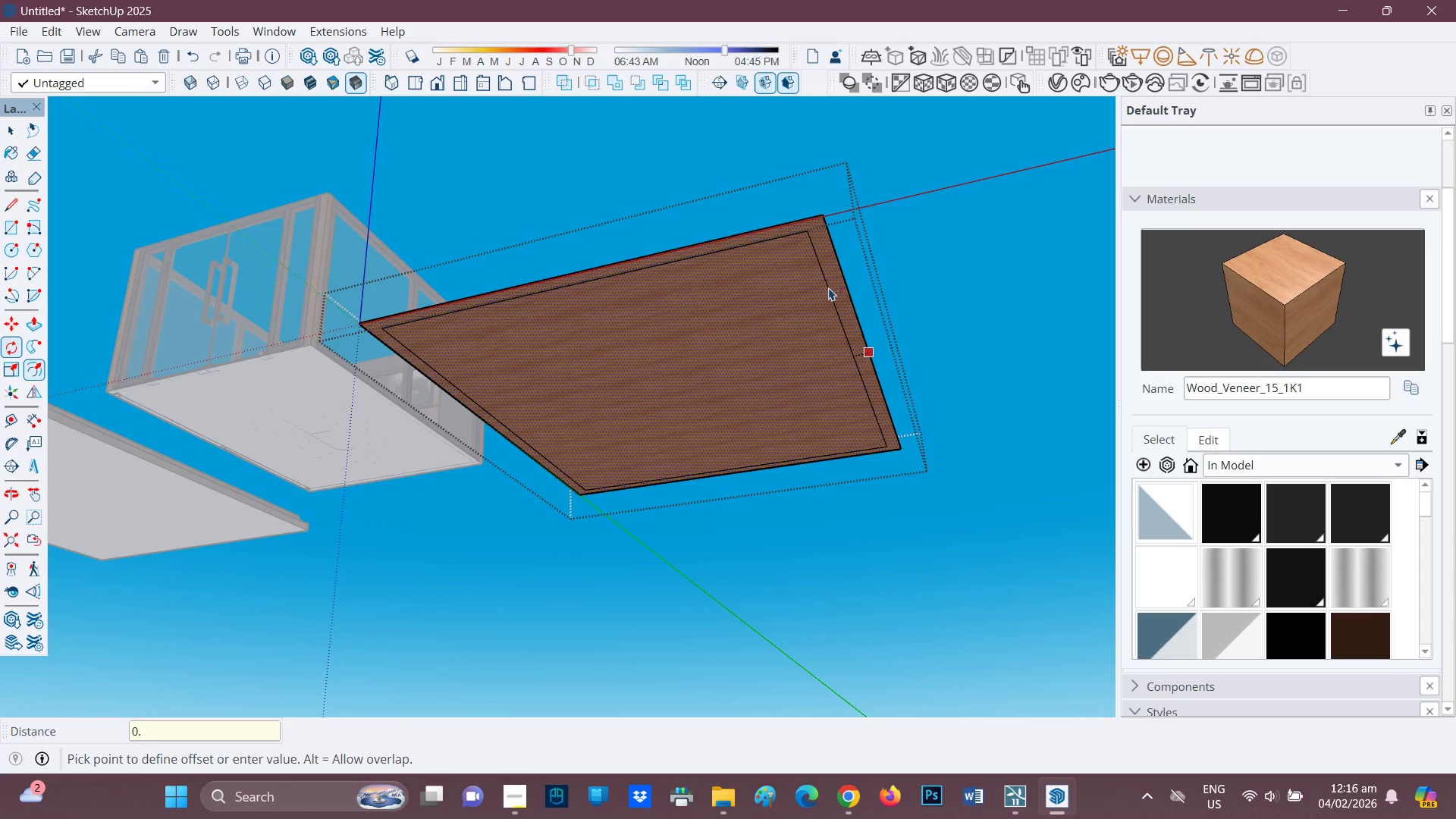 
key(5)
 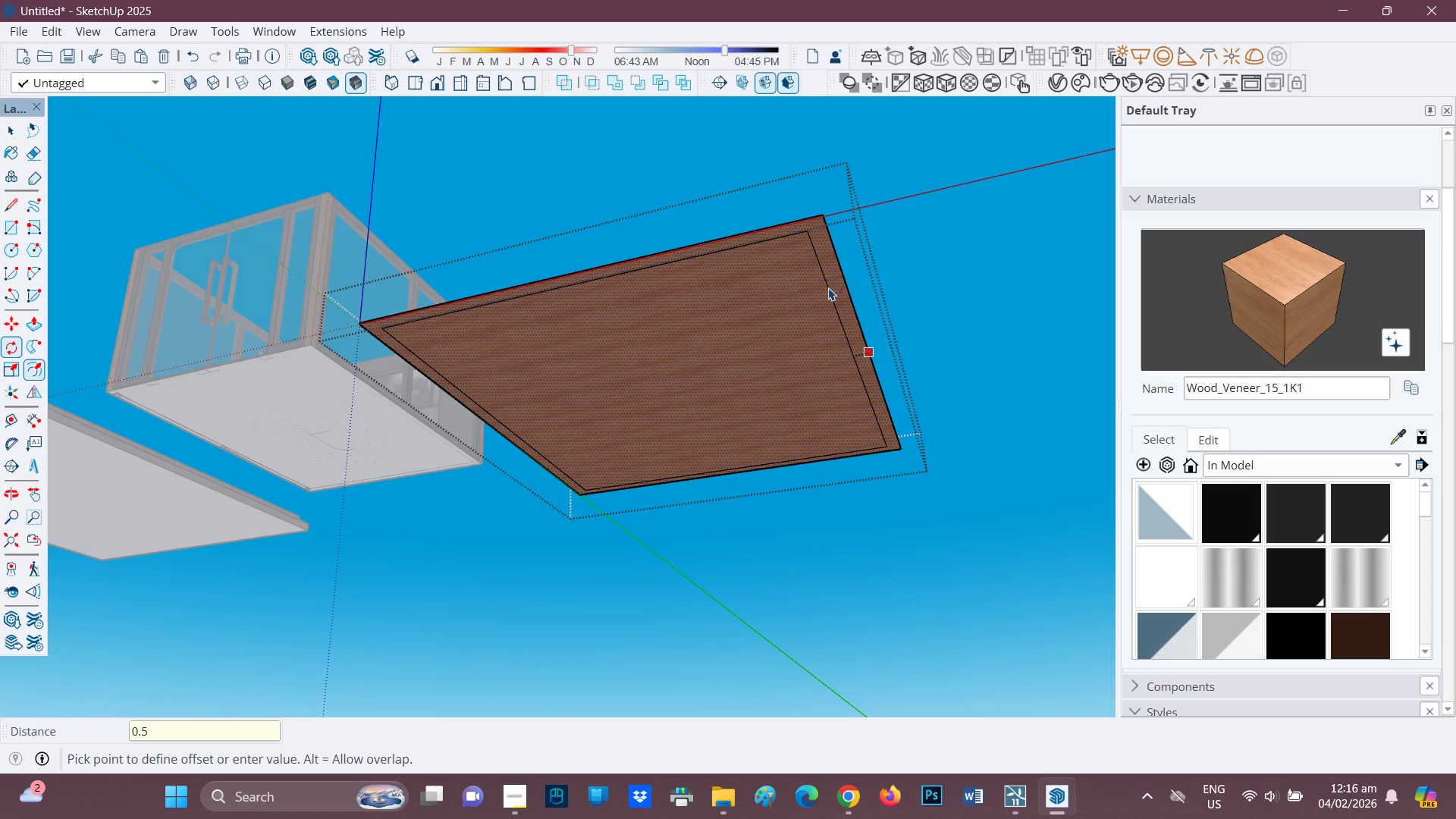 
key(Enter)
 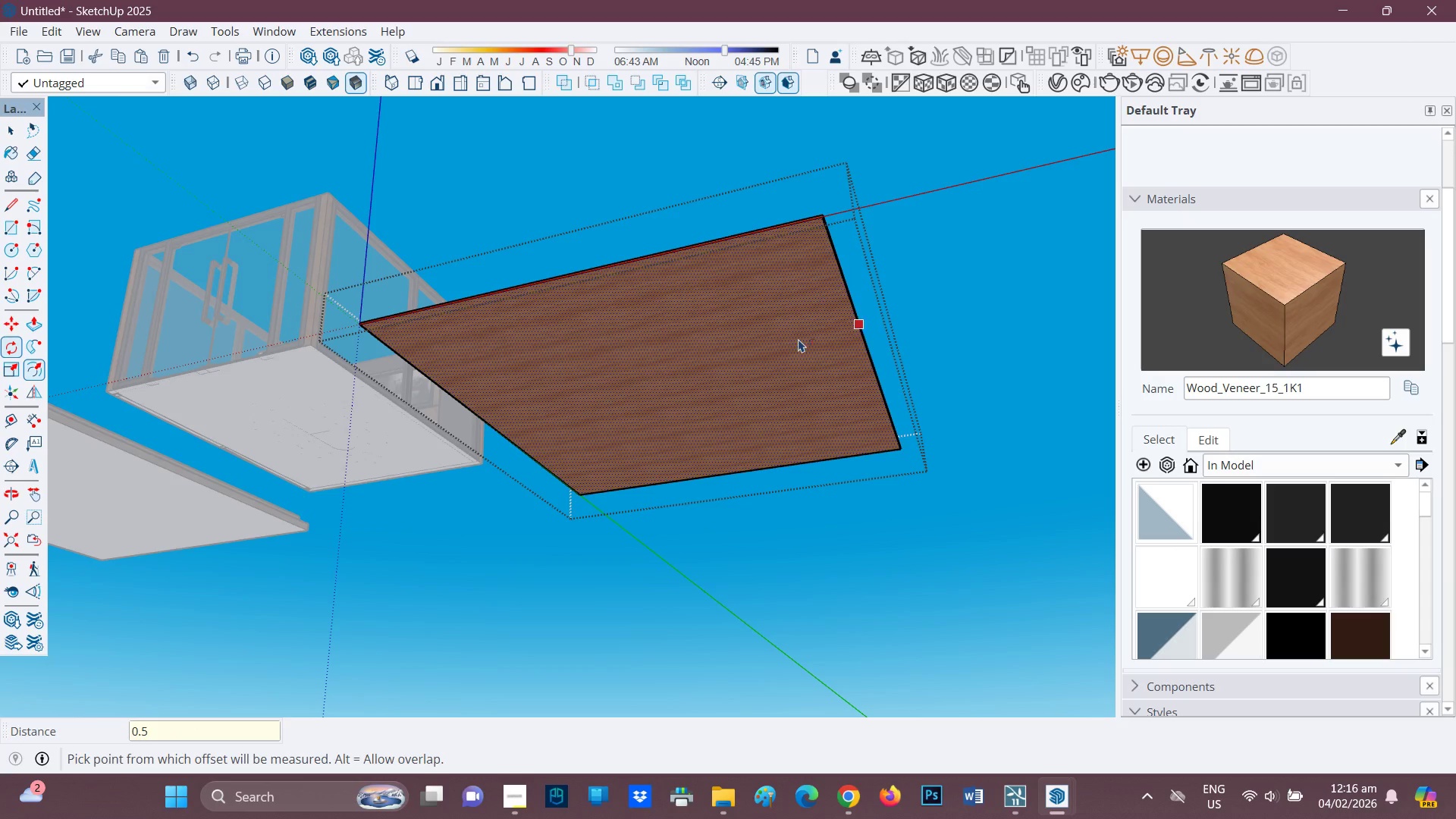 
key(Control+Z)
 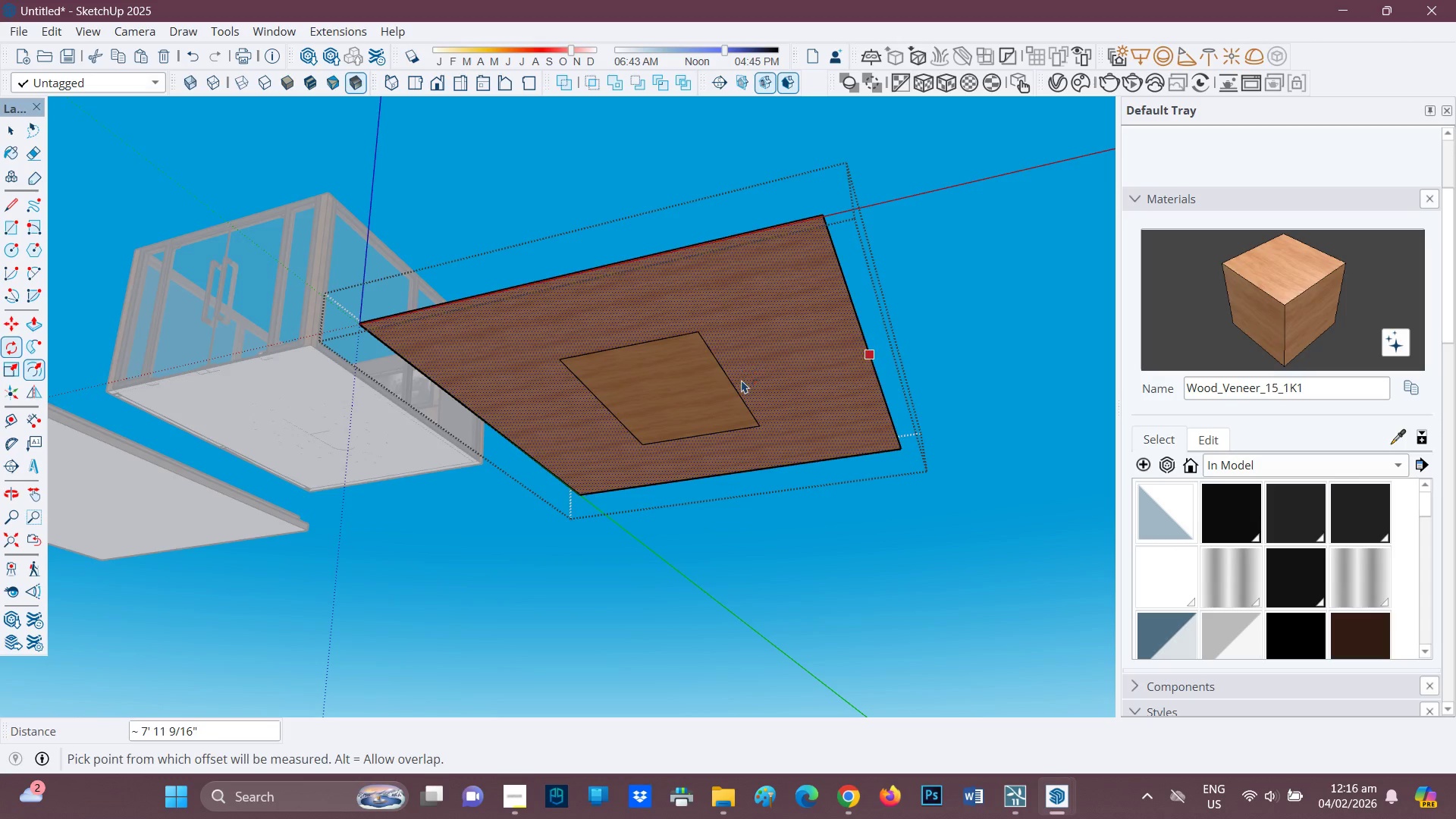 
hold_key(key=ControlLeft, duration=0.33)
 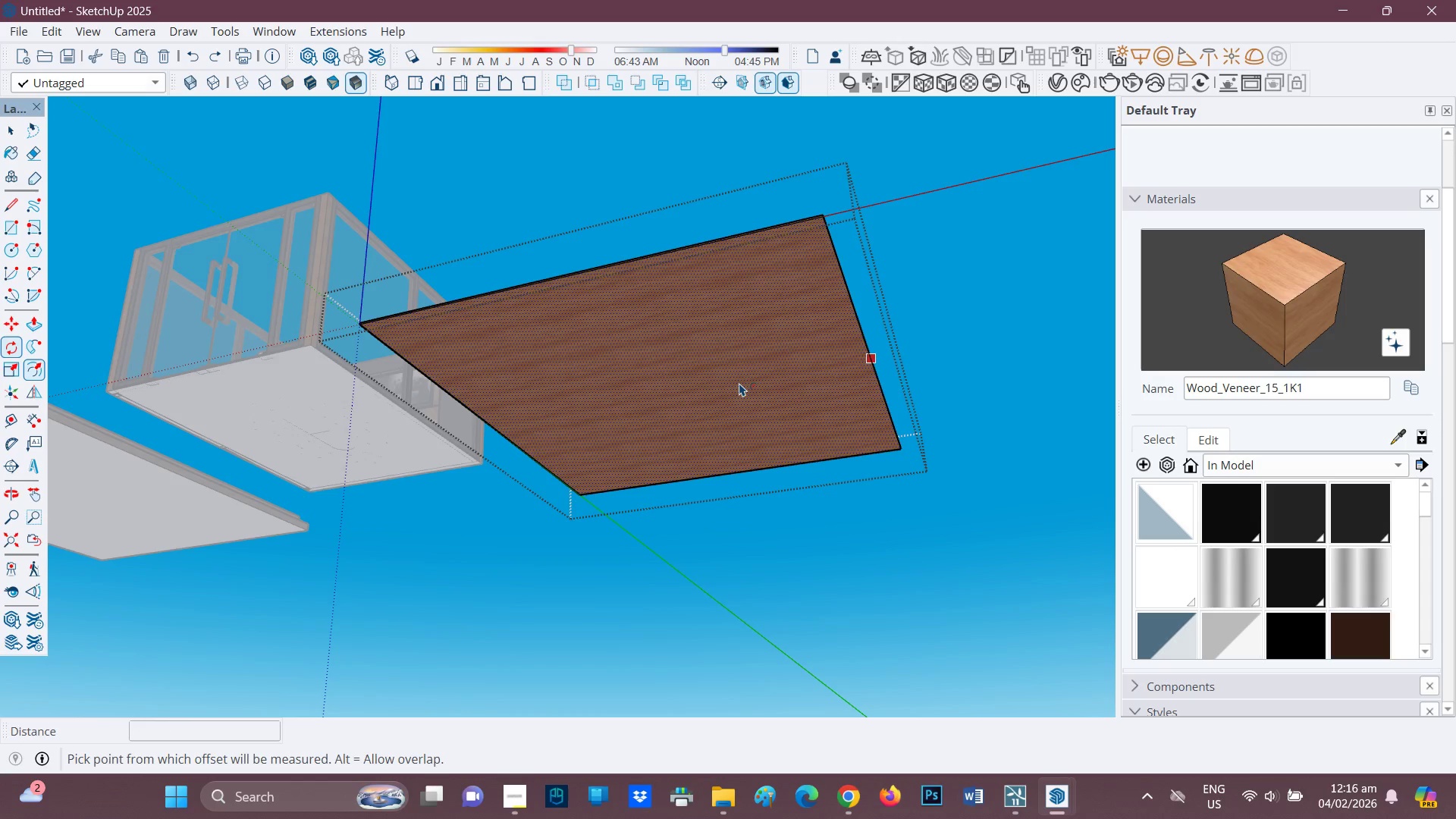 
key(Z)
 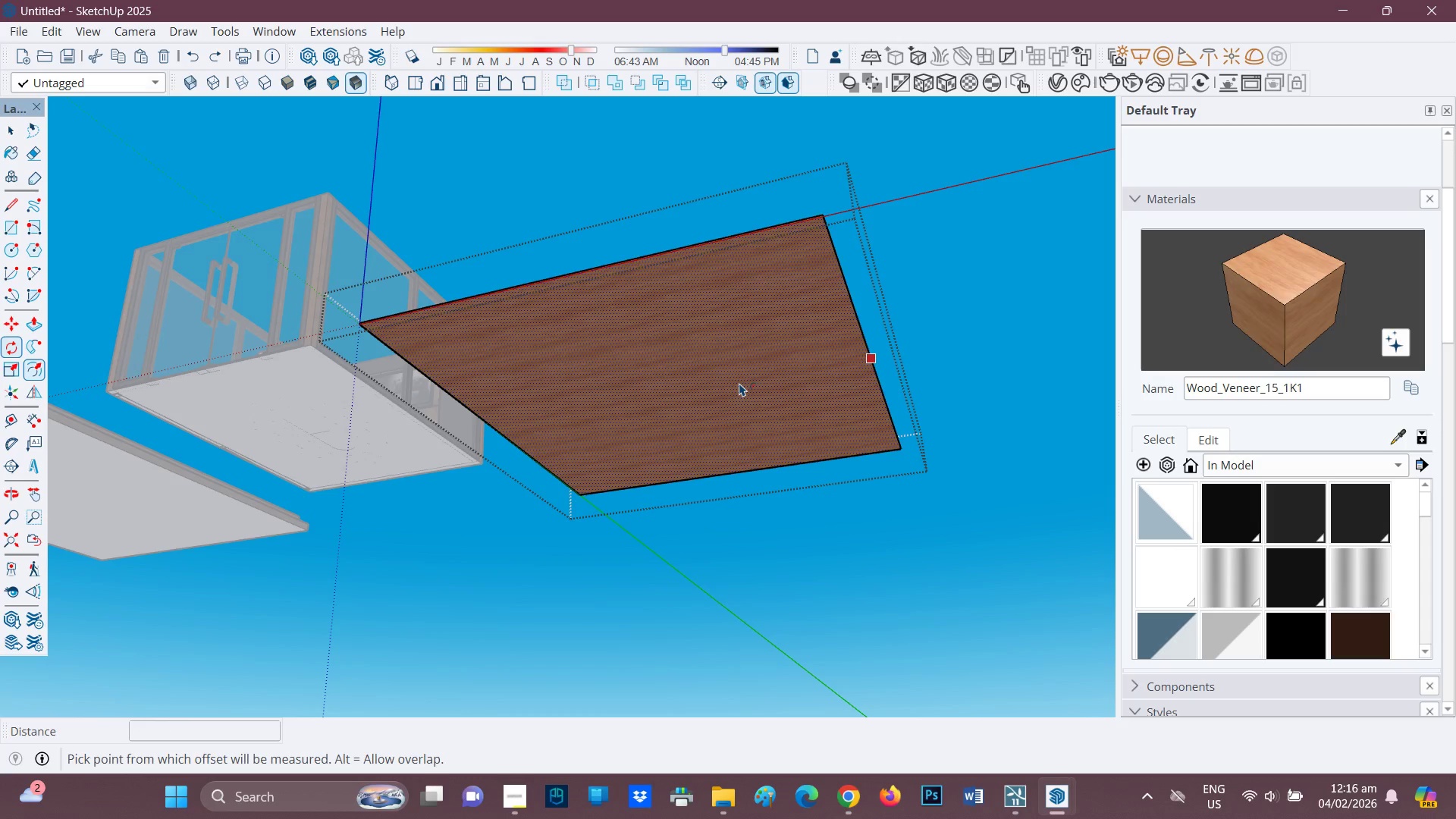 
left_click([739, 383])
 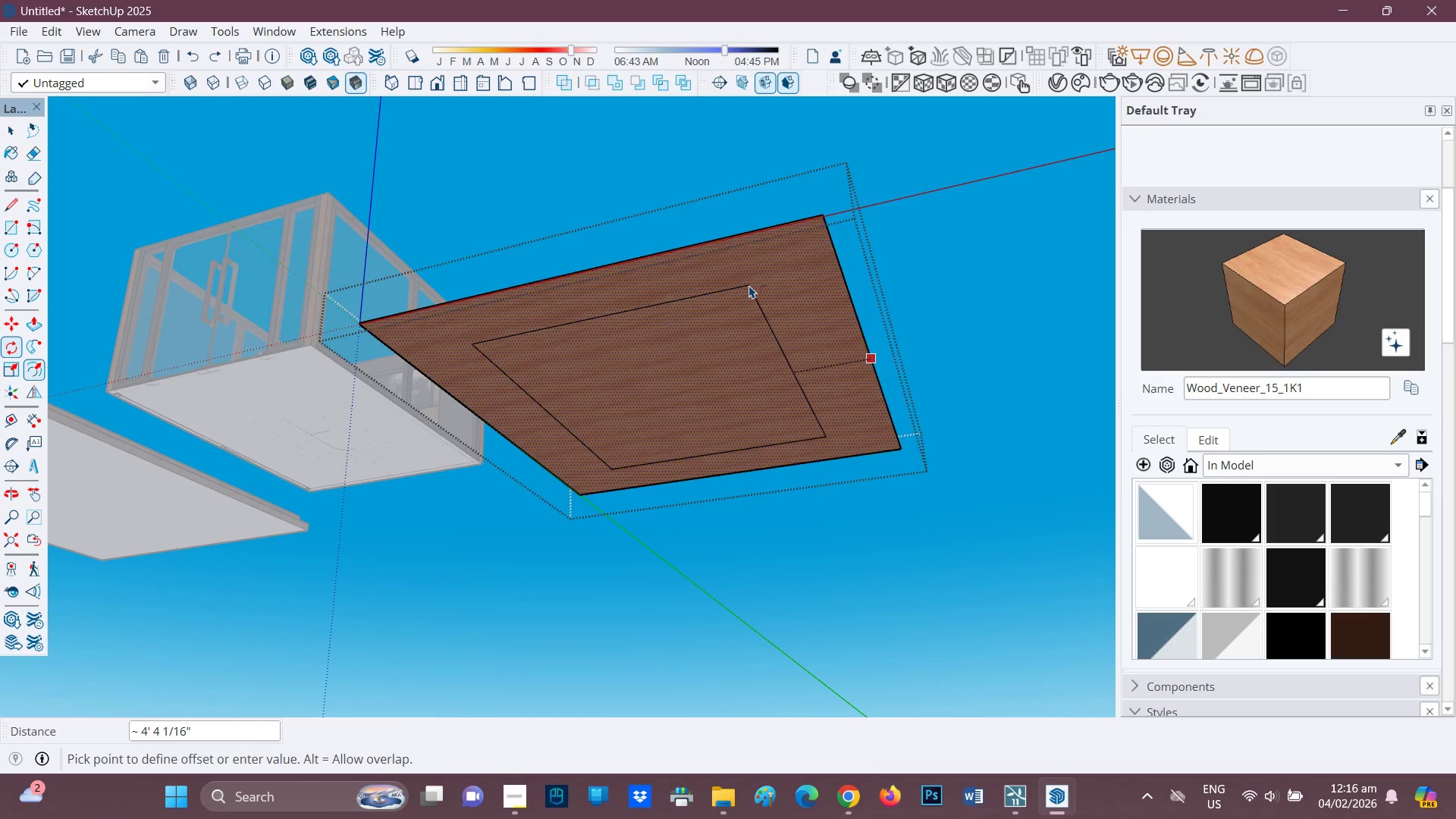 
key(Period)
 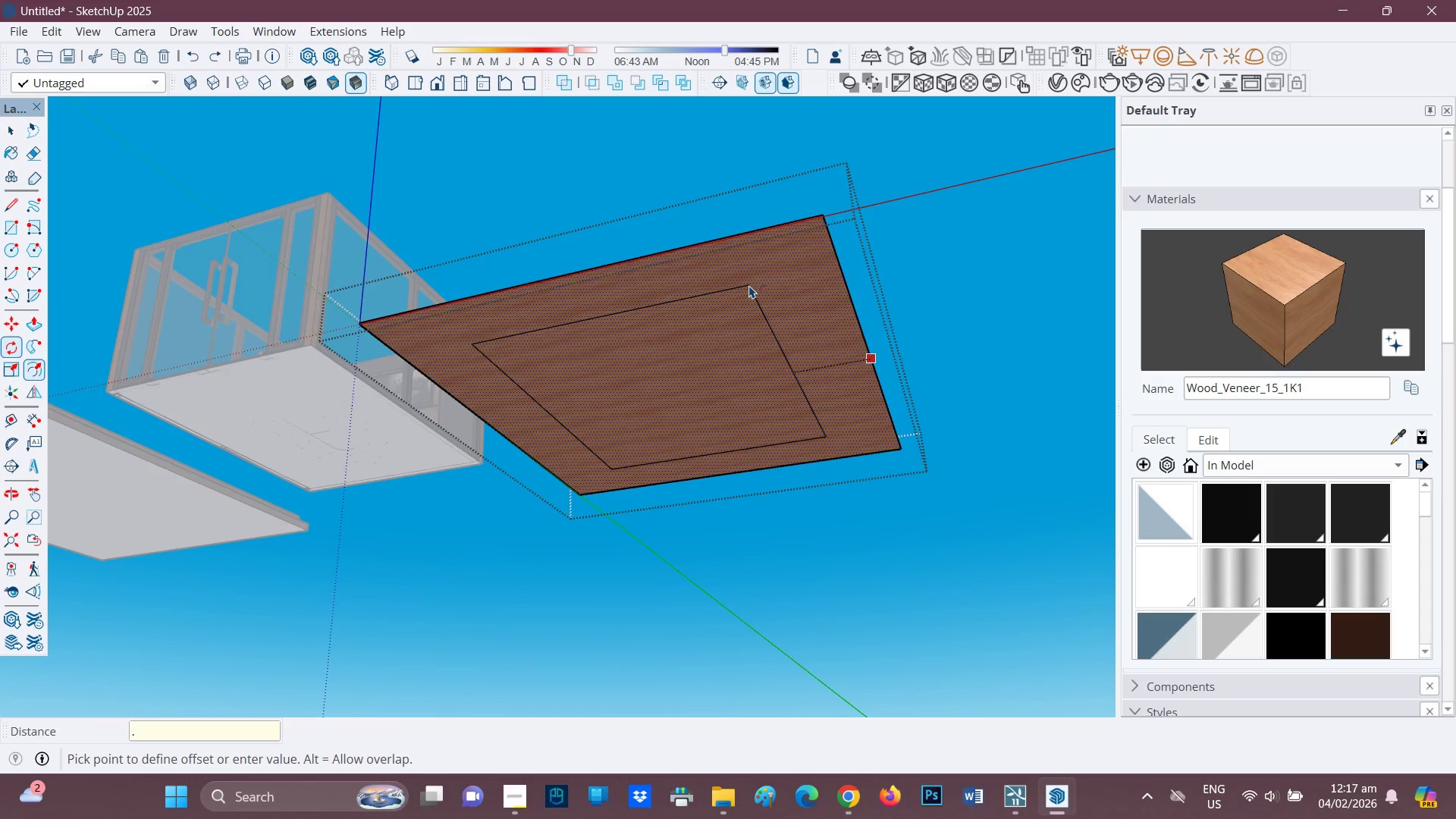 
key(5)
 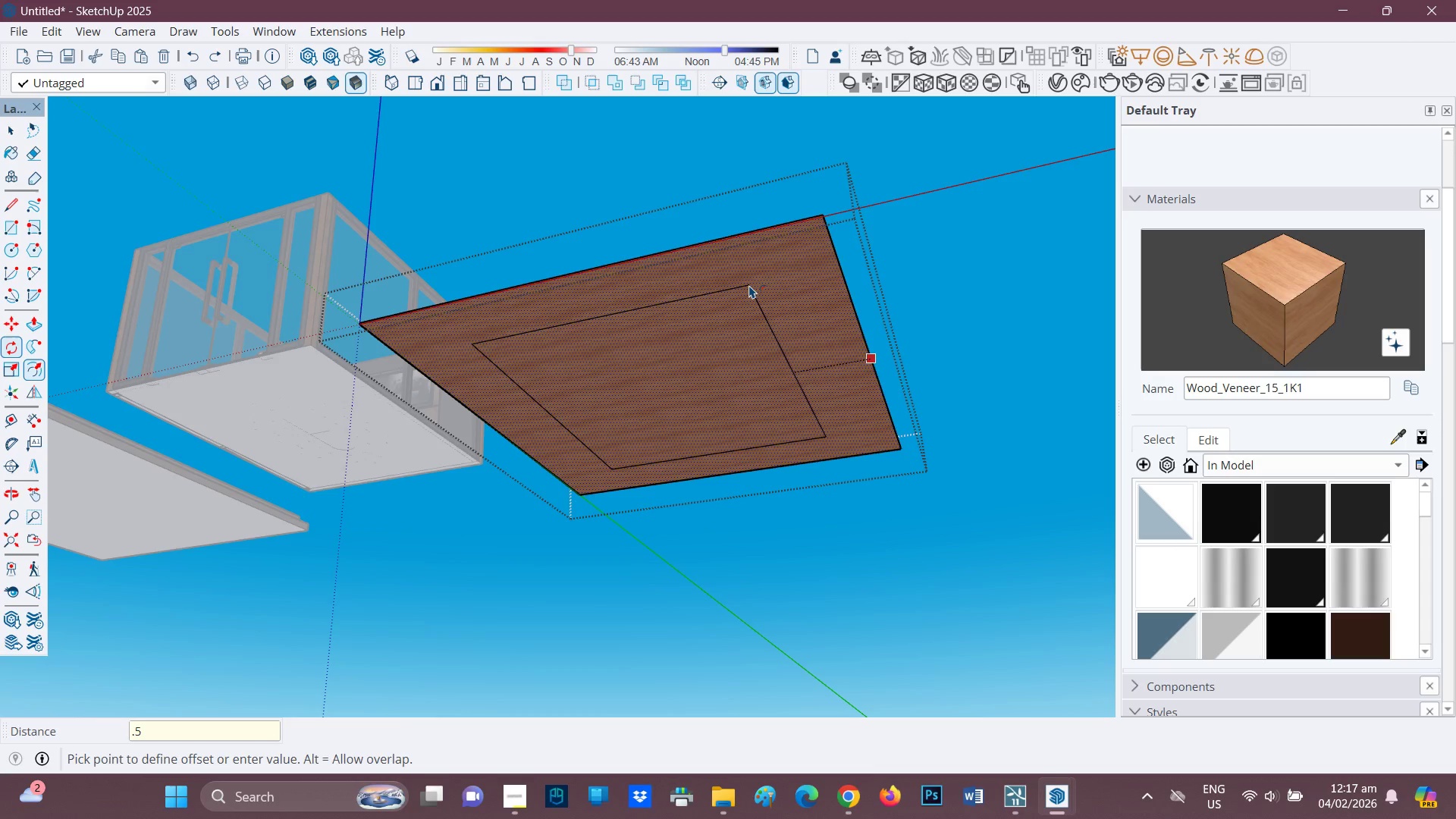 
key(Quote)
 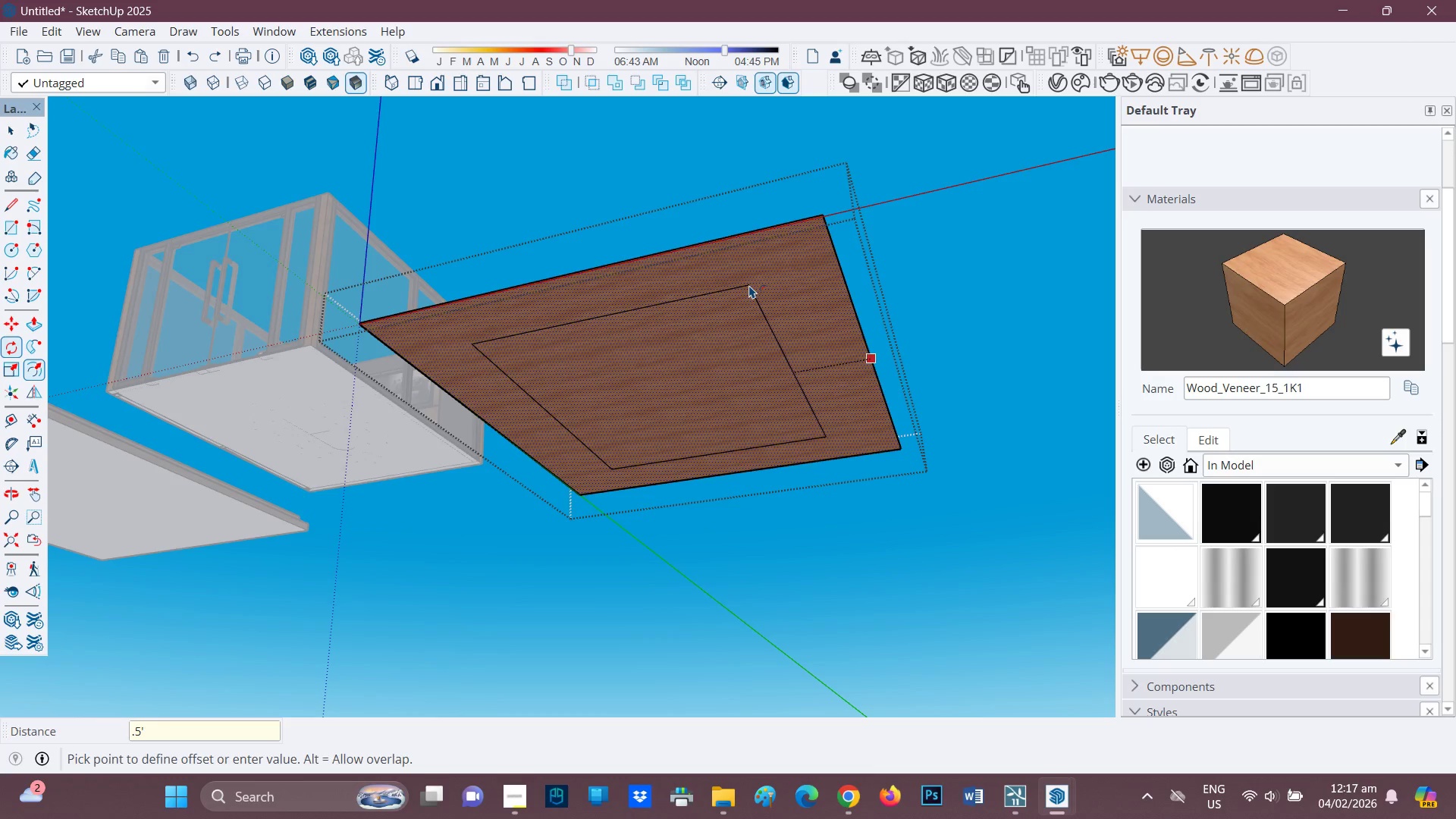 
key(Enter)
 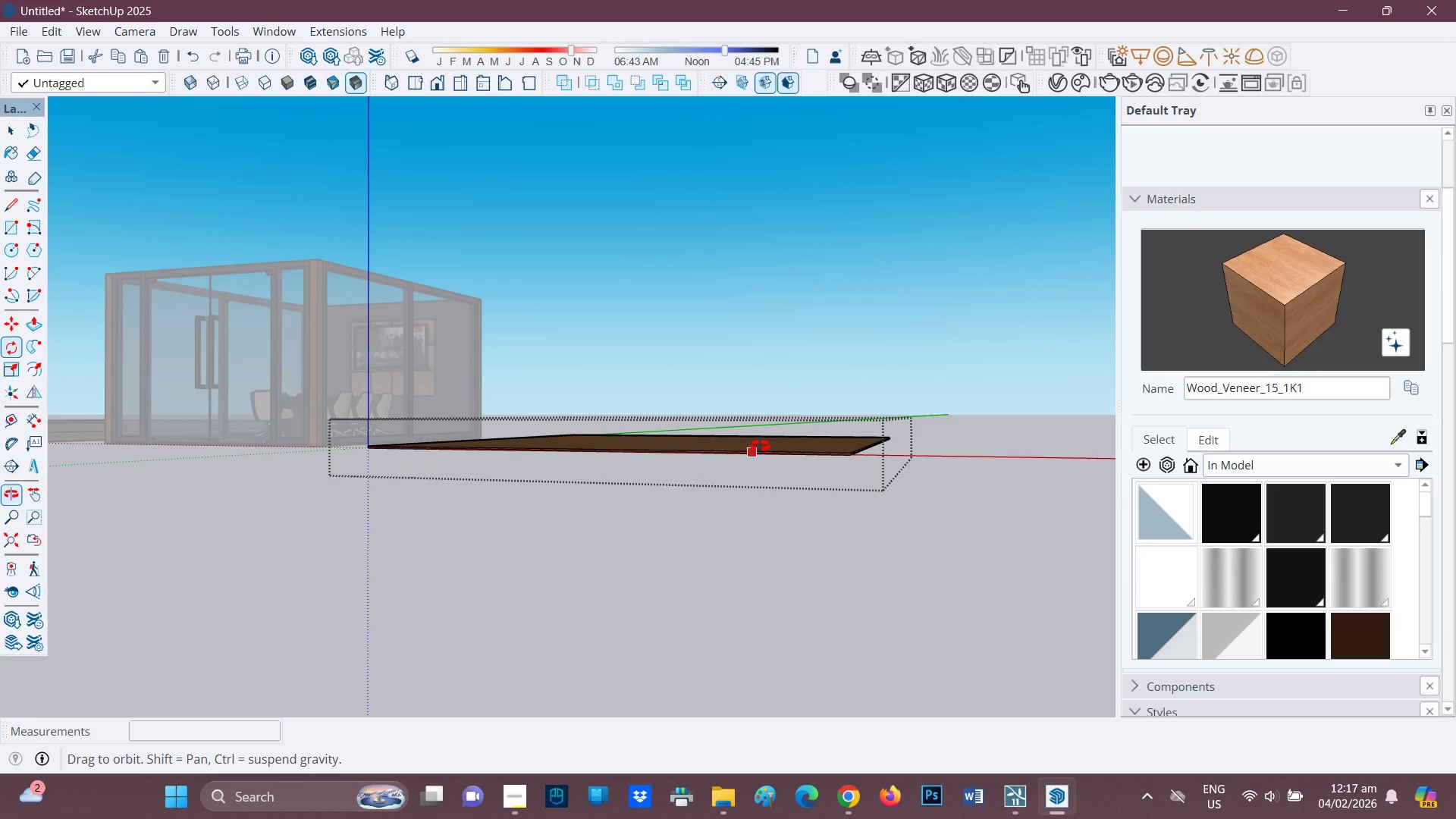 
scroll: coordinate [840, 551], scroll_direction: down, amount: 2.0
 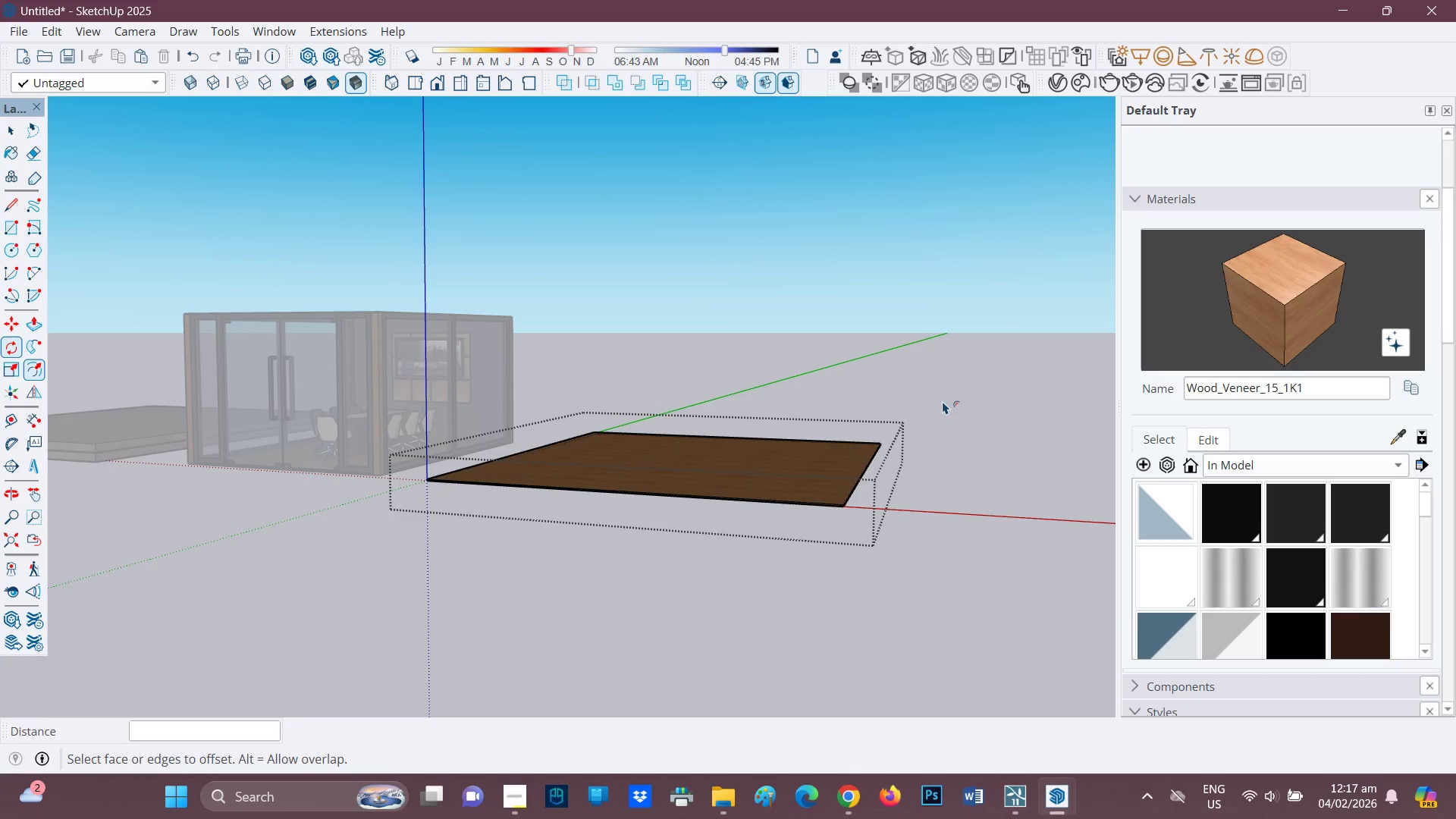 
key(Space)
 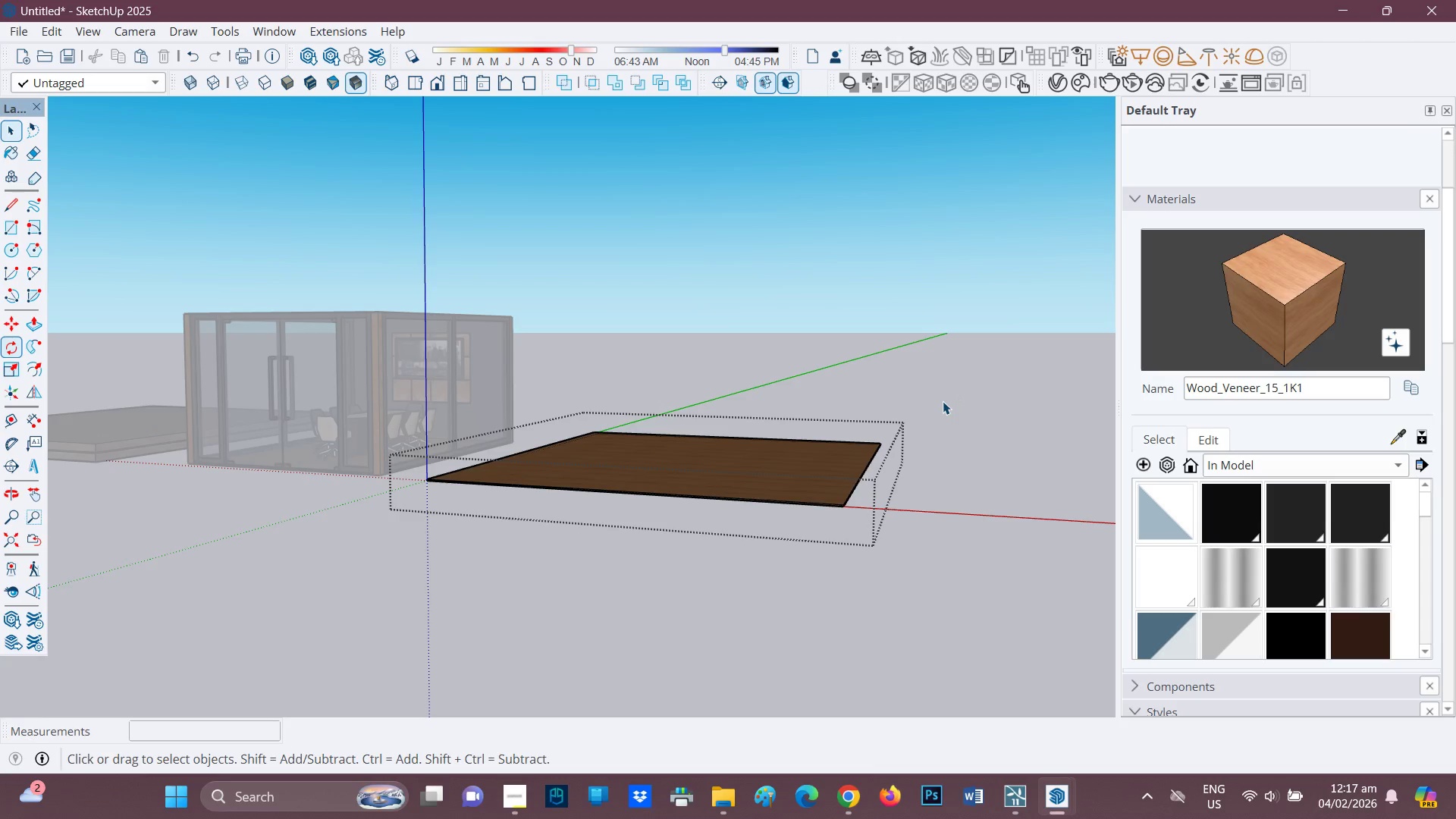 
left_click([943, 401])
 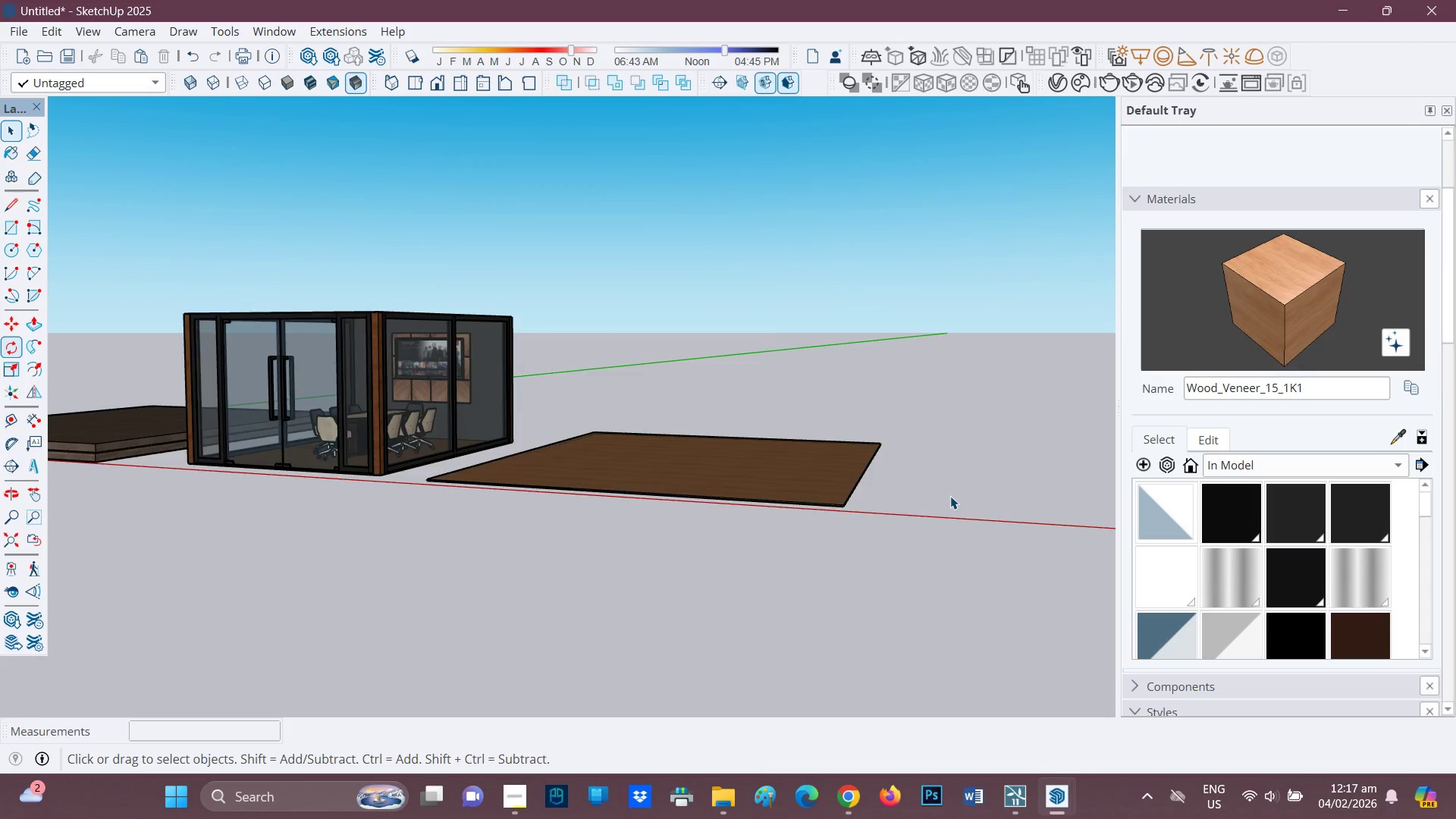 
scroll: coordinate [929, 480], scroll_direction: down, amount: 3.0
 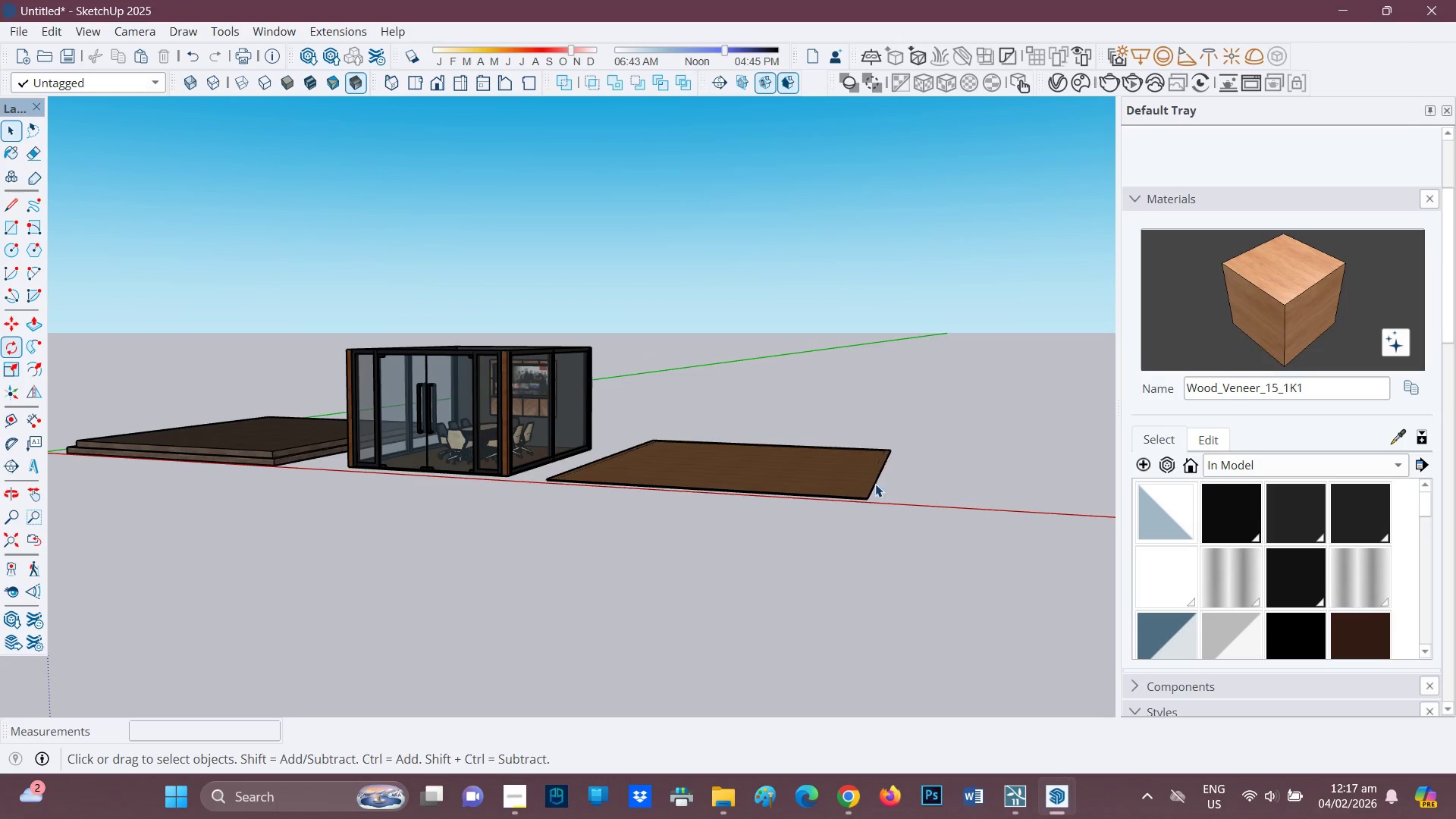 
key(H)
 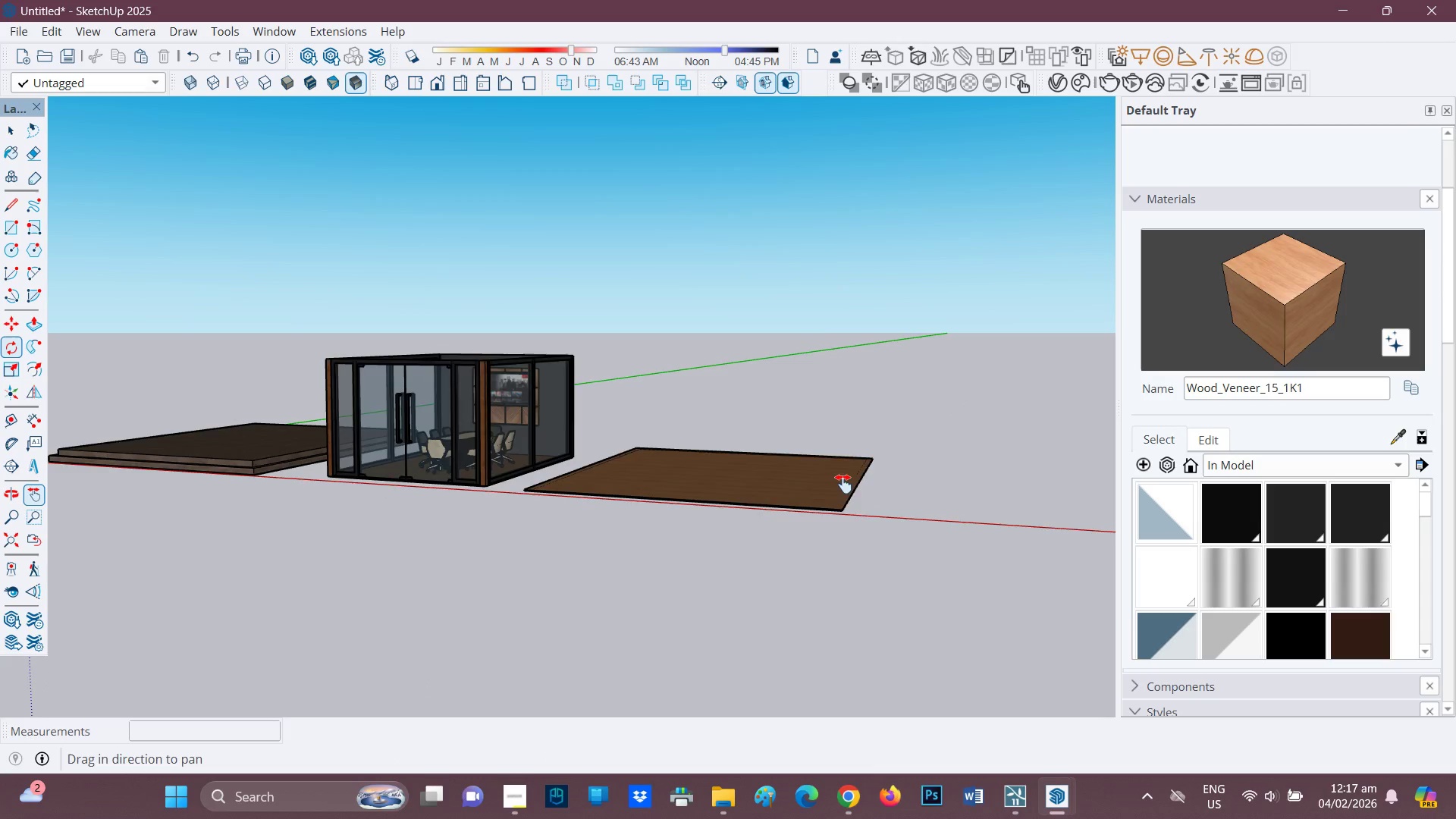 
left_click_drag(start_coordinate=[884, 461], to_coordinate=[748, 535])
 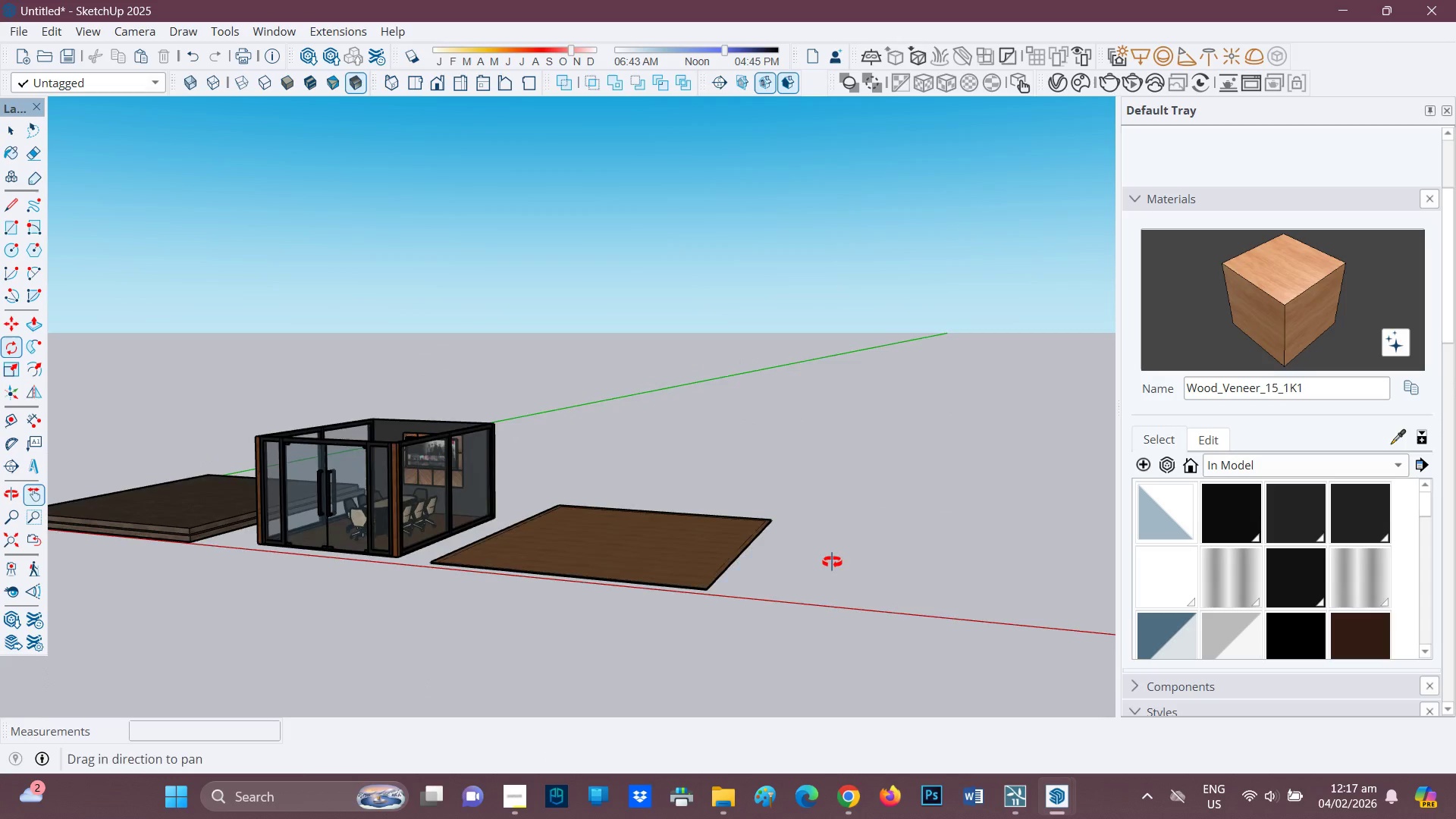 
scroll: coordinate [832, 562], scroll_direction: down, amount: 1.0
 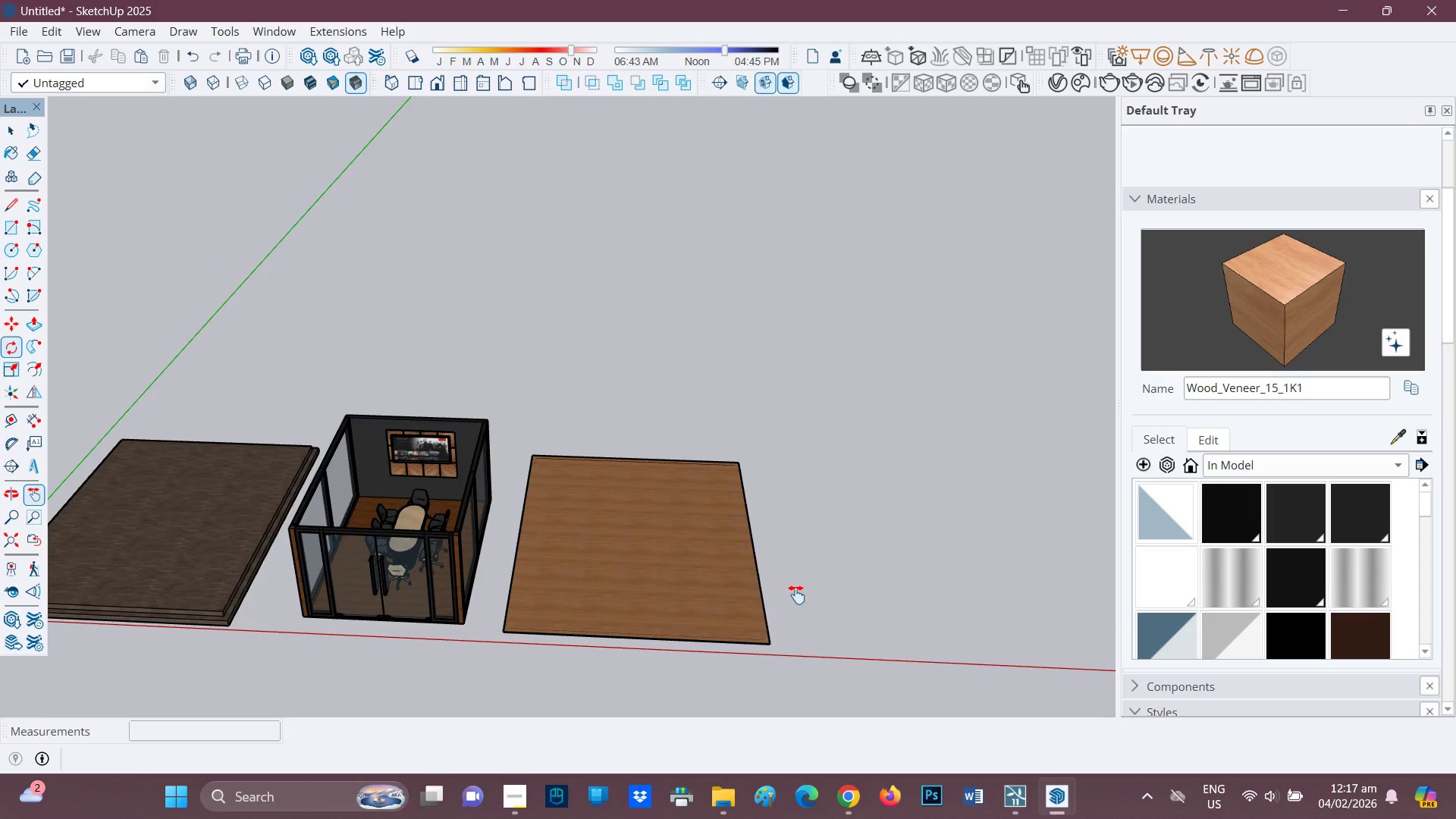 
type(hr)
 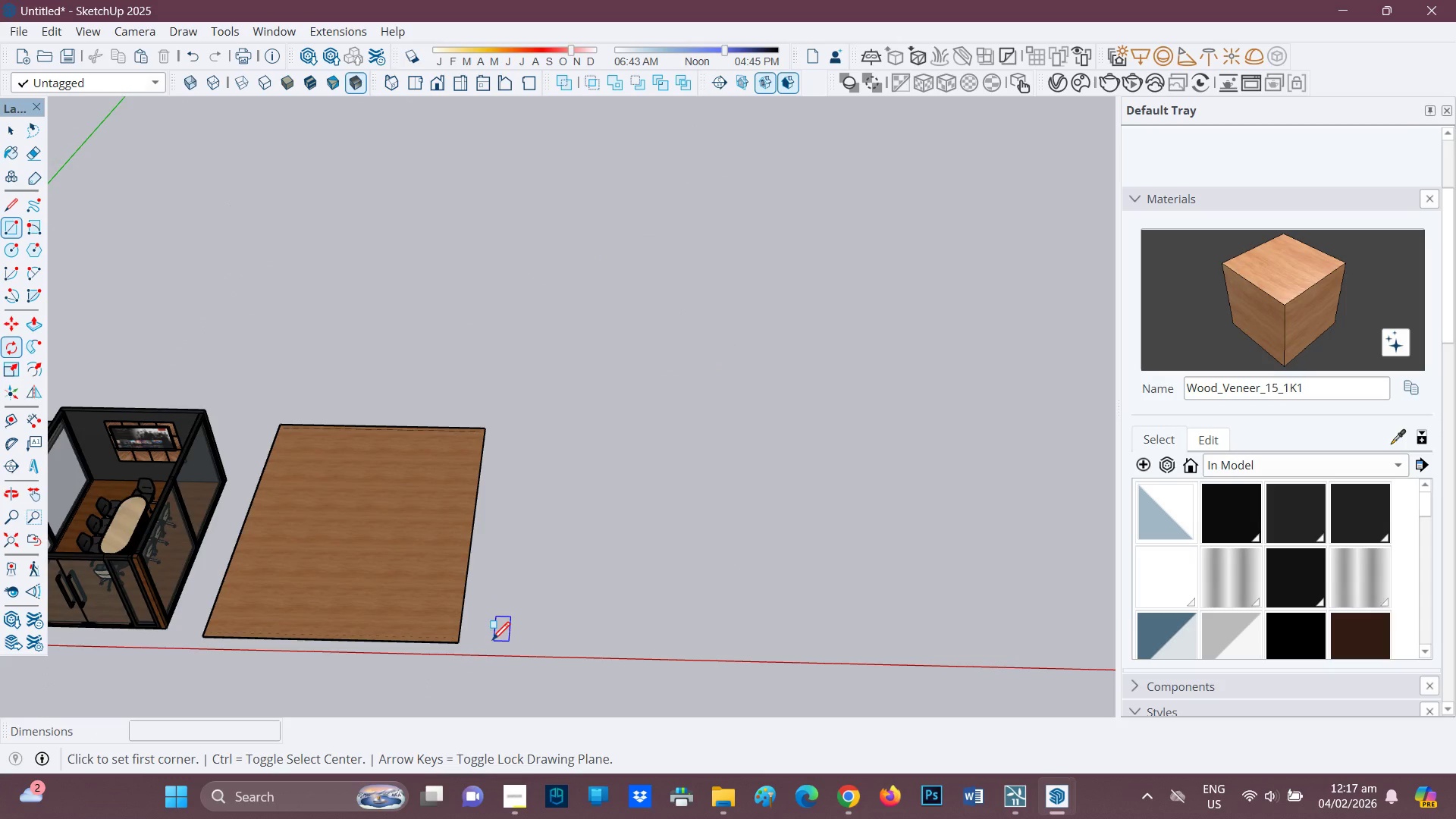 
left_click_drag(start_coordinate=[793, 572], to_coordinate=[495, 551])
 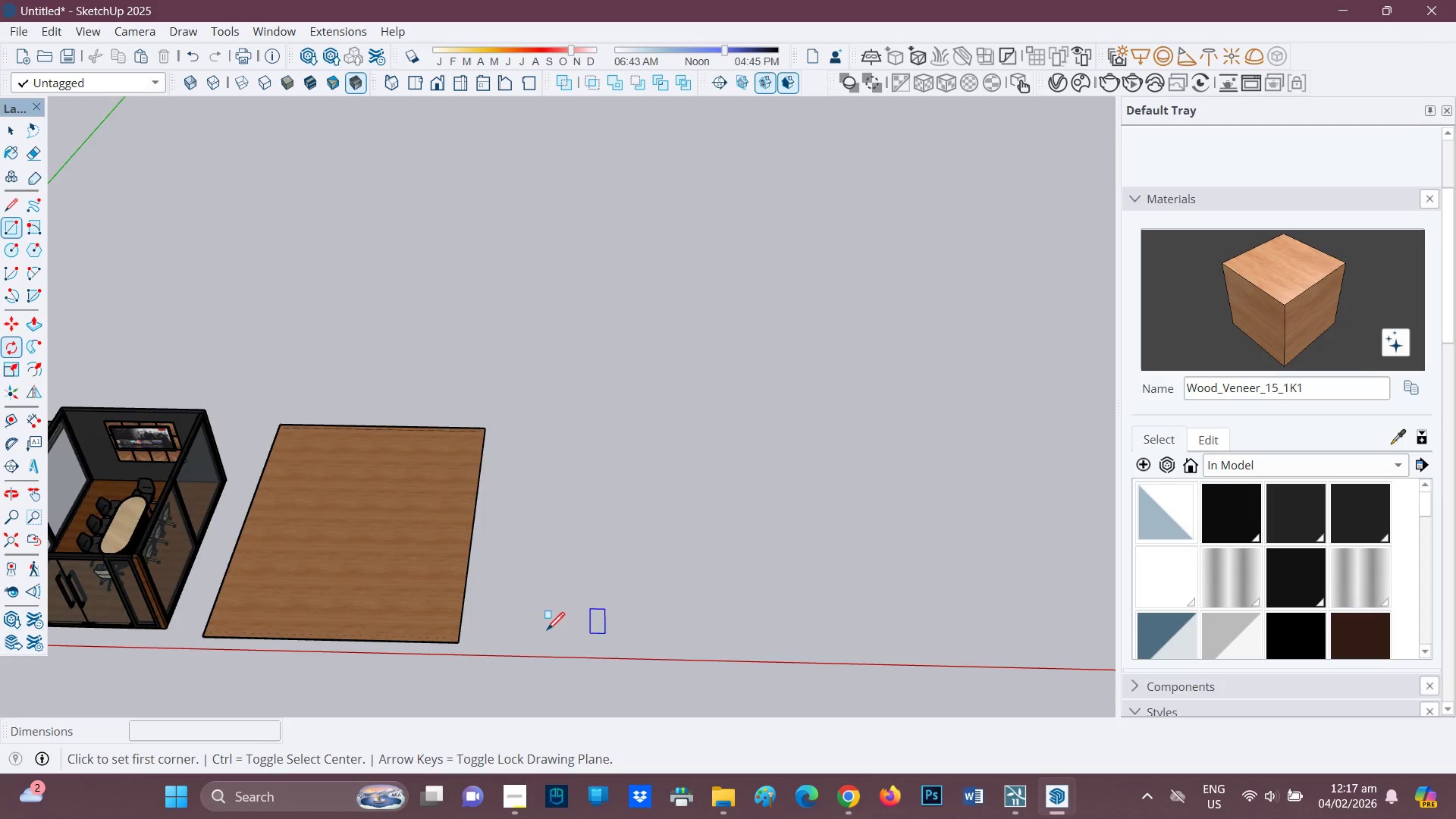 
left_click([487, 644])
 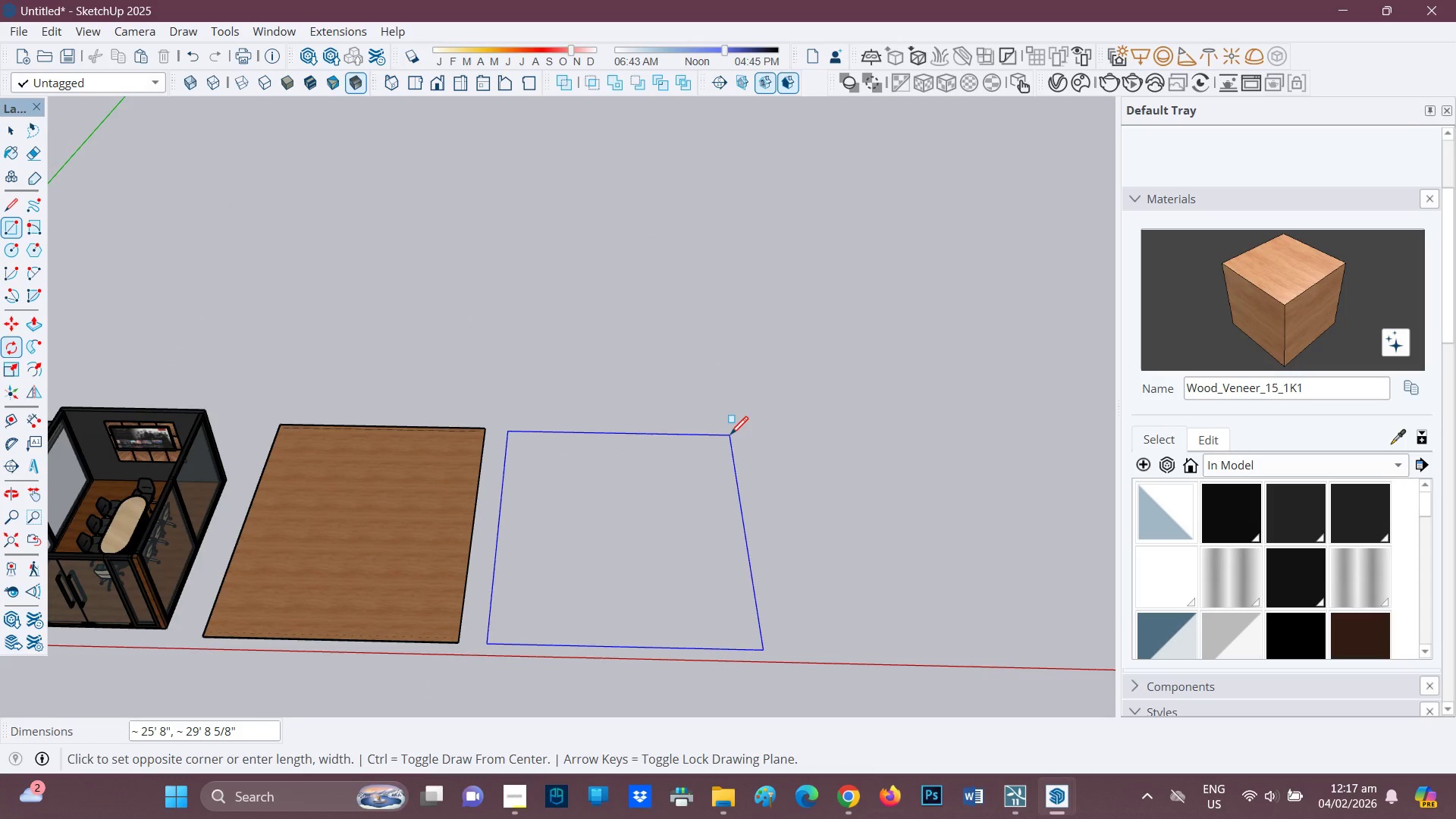 
type(24',30')
 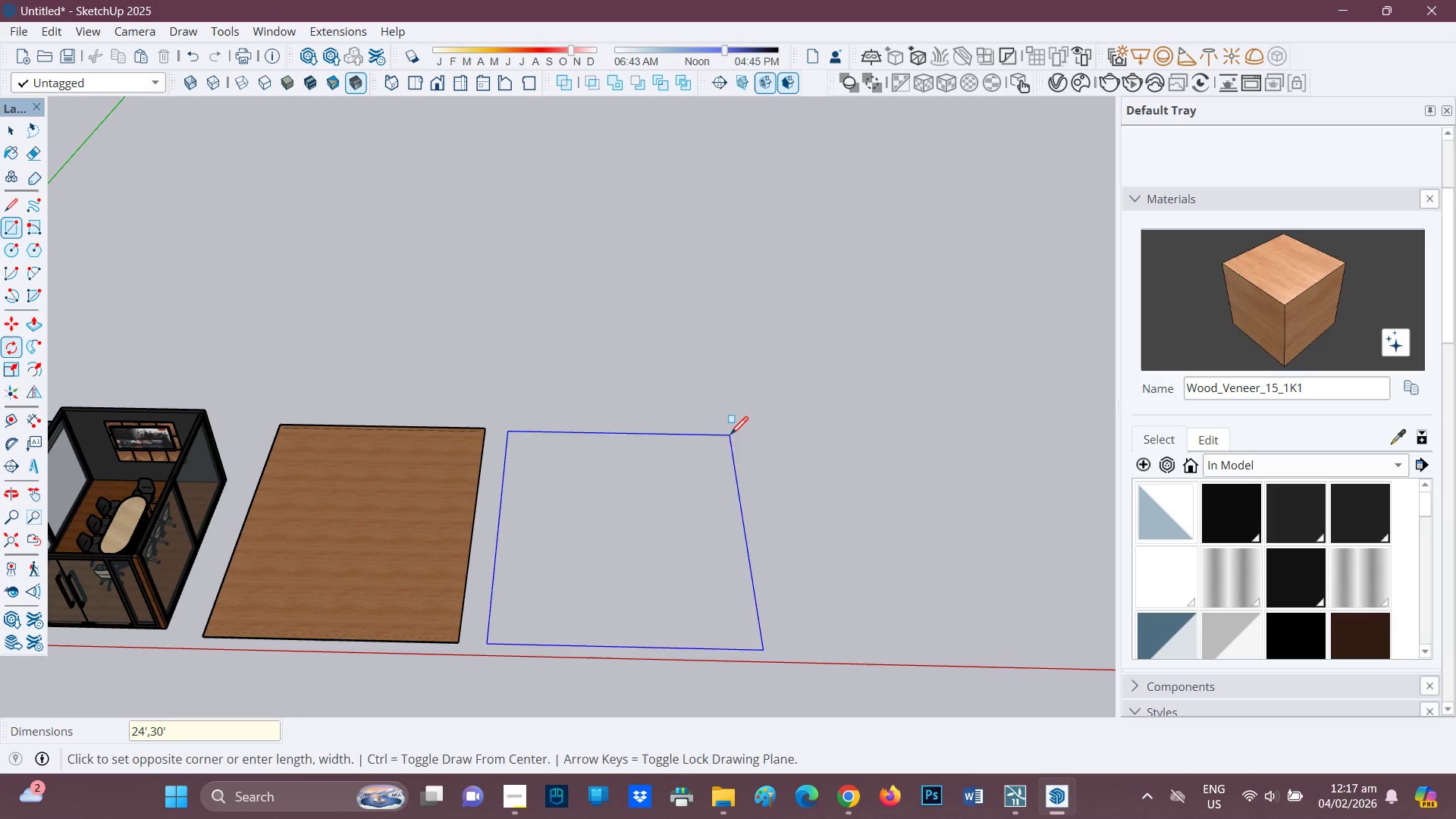 
key(Enter)
 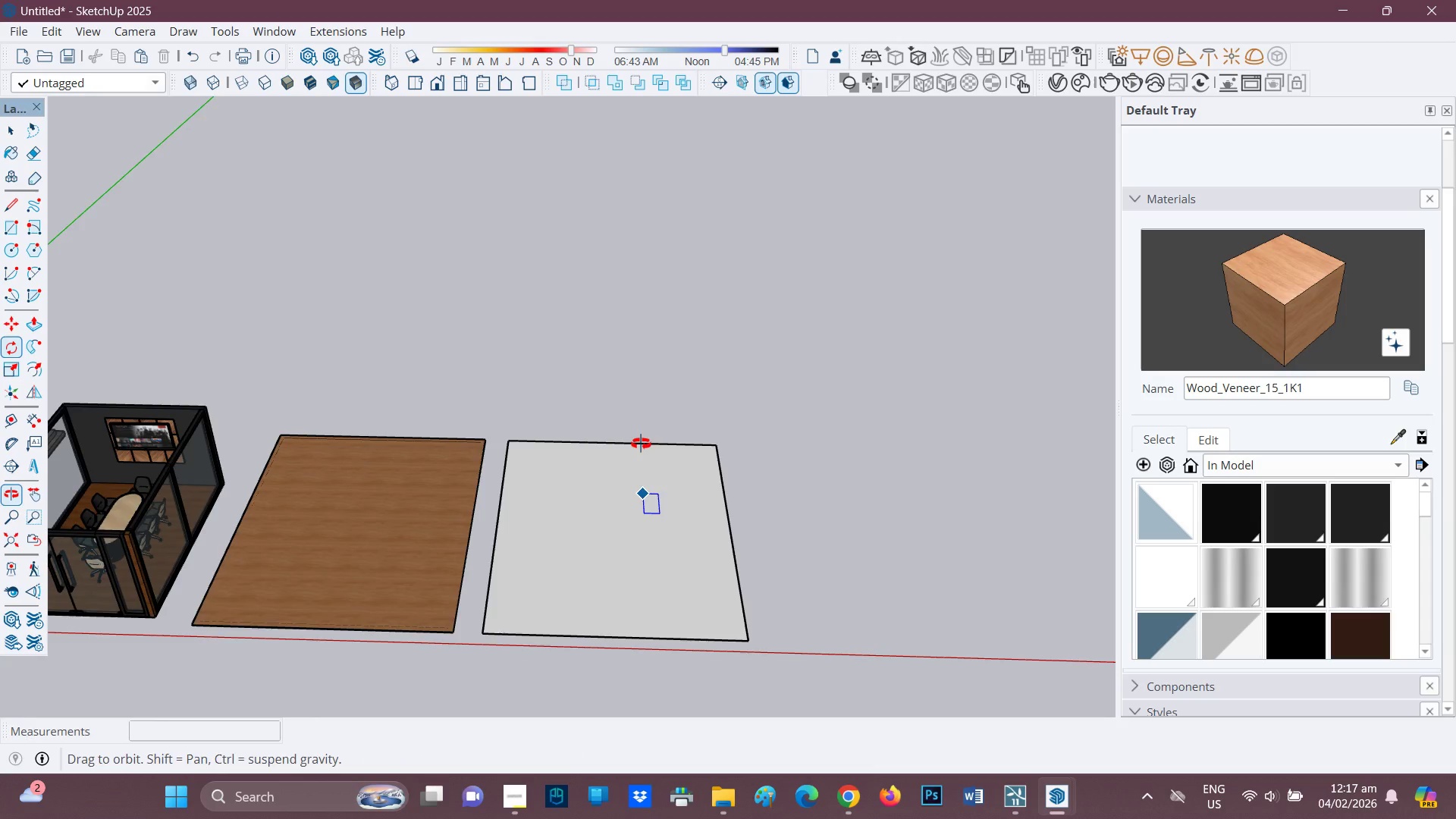 
scroll: coordinate [606, 565], scroll_direction: up, amount: 2.0
 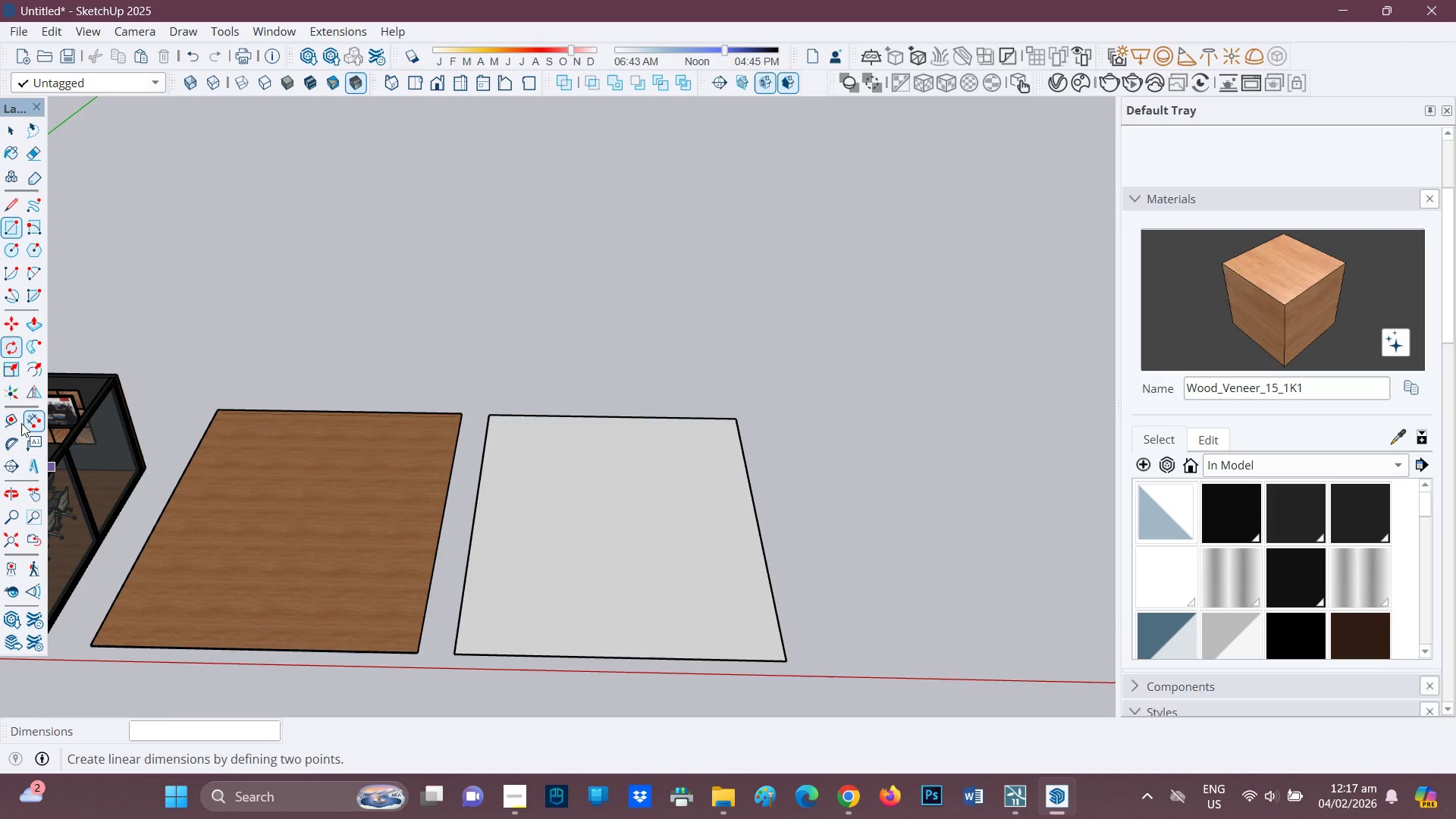 
left_click([27, 373])
 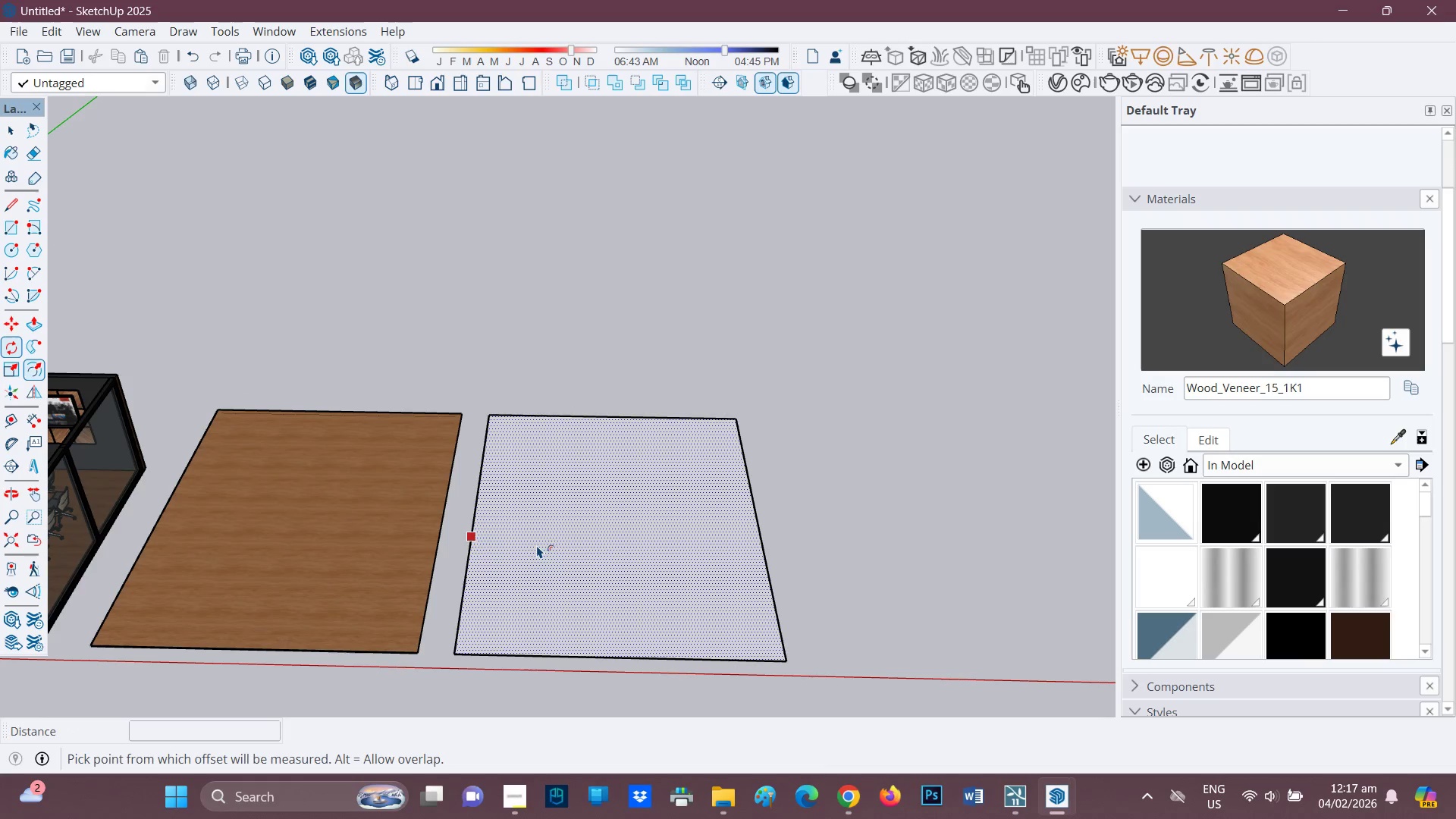 
left_click([538, 546])
 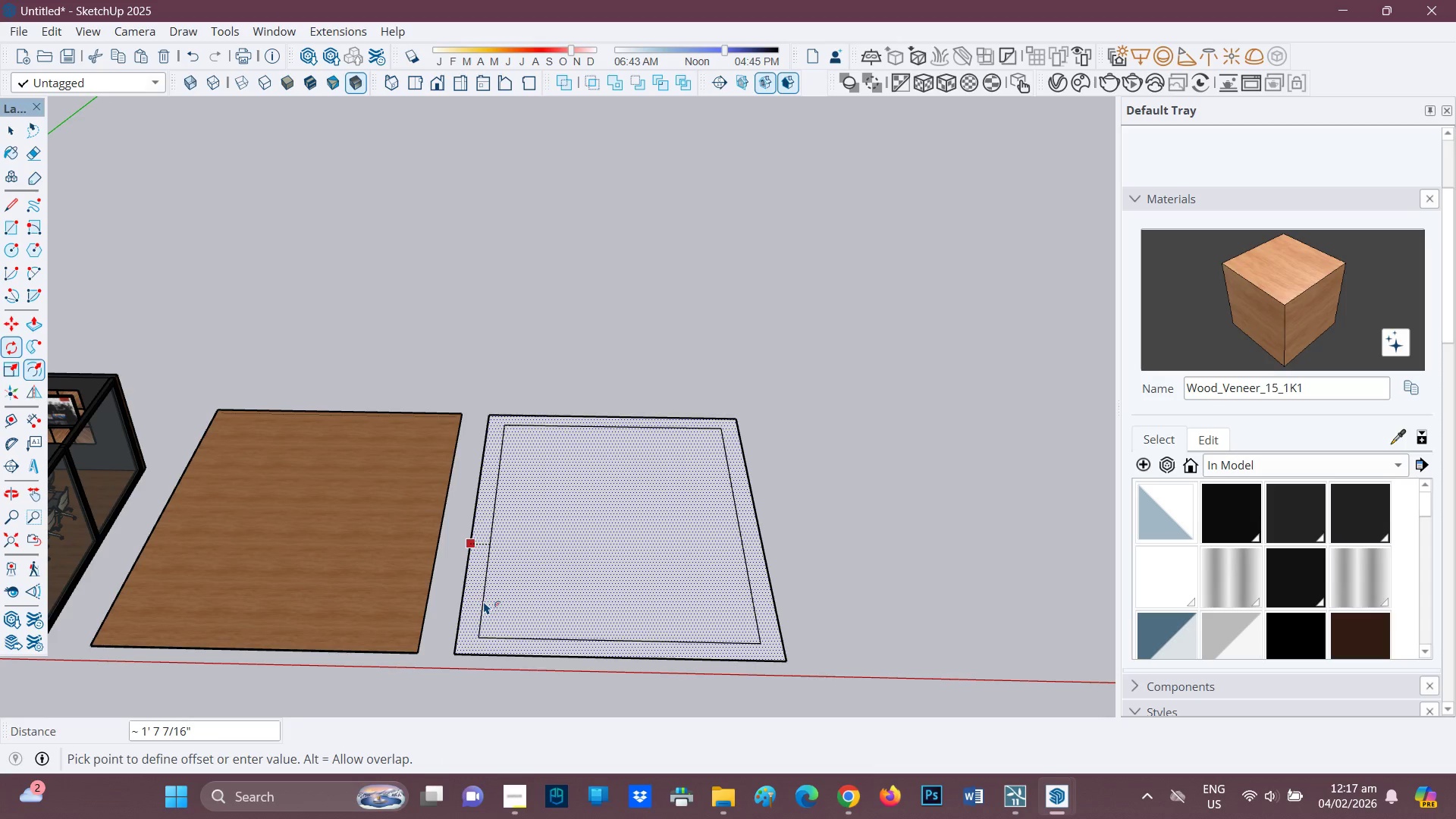 
key(7)
 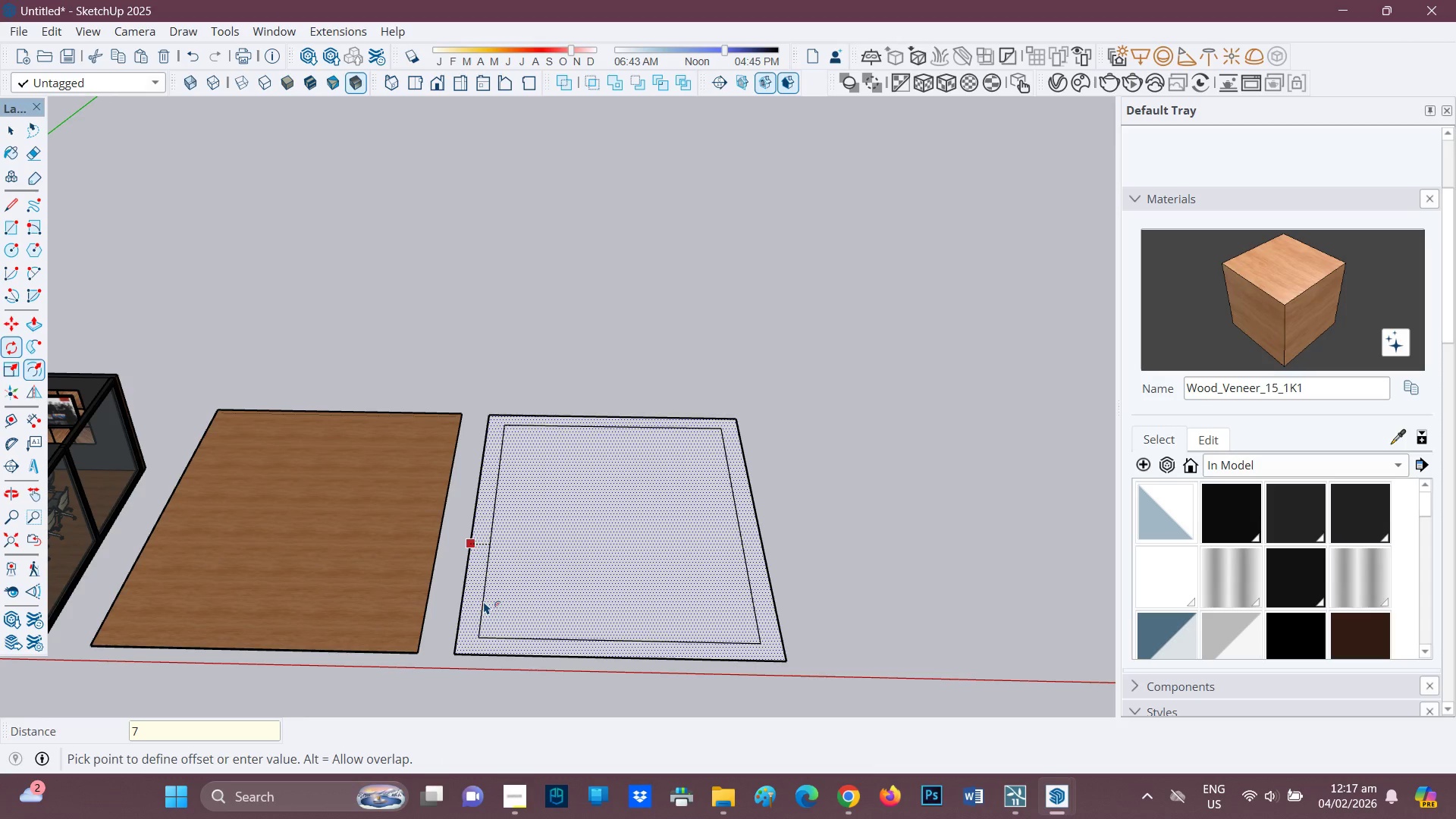 
wait(6.17)
 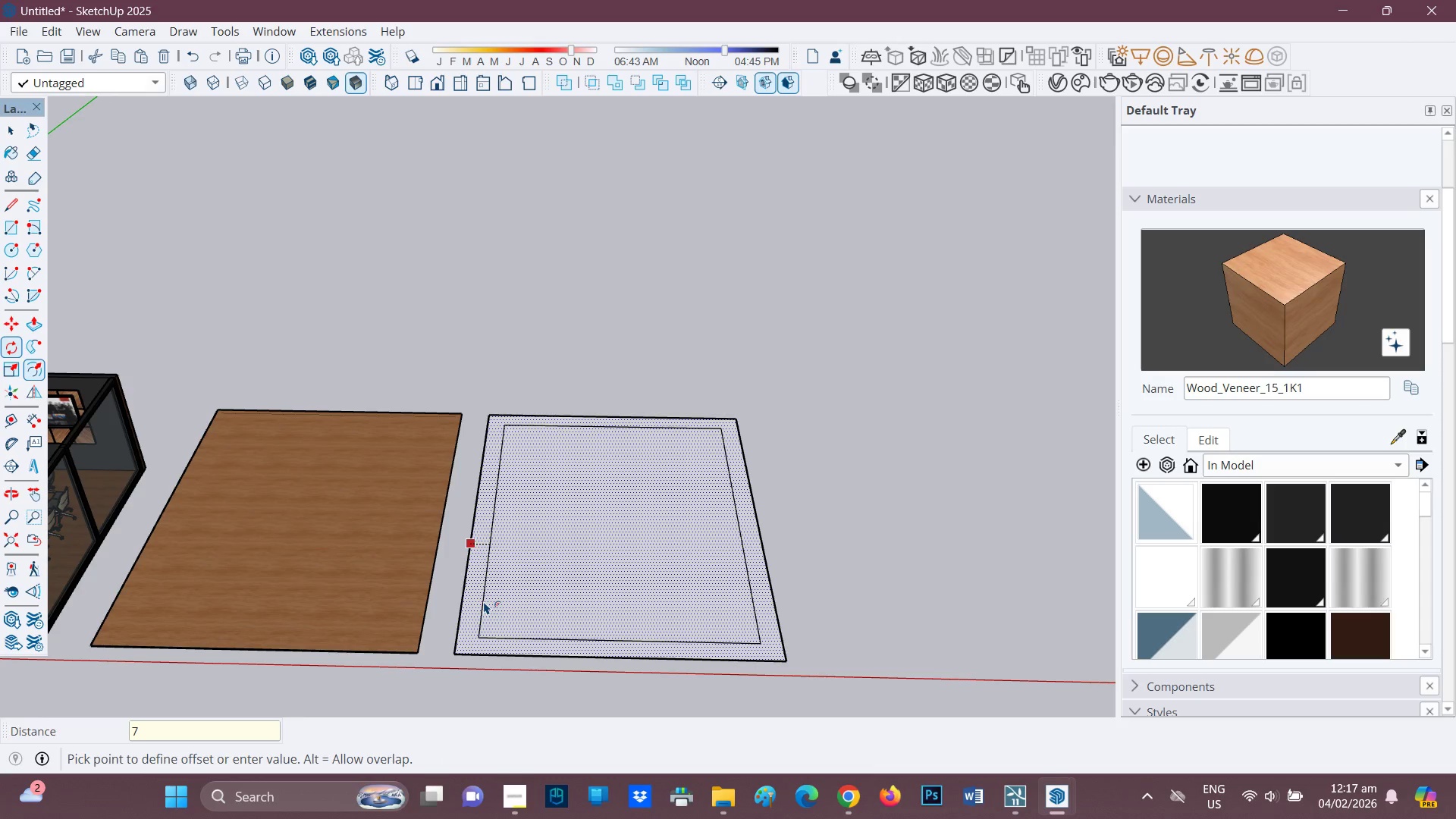 
key(Shift+Quote)
 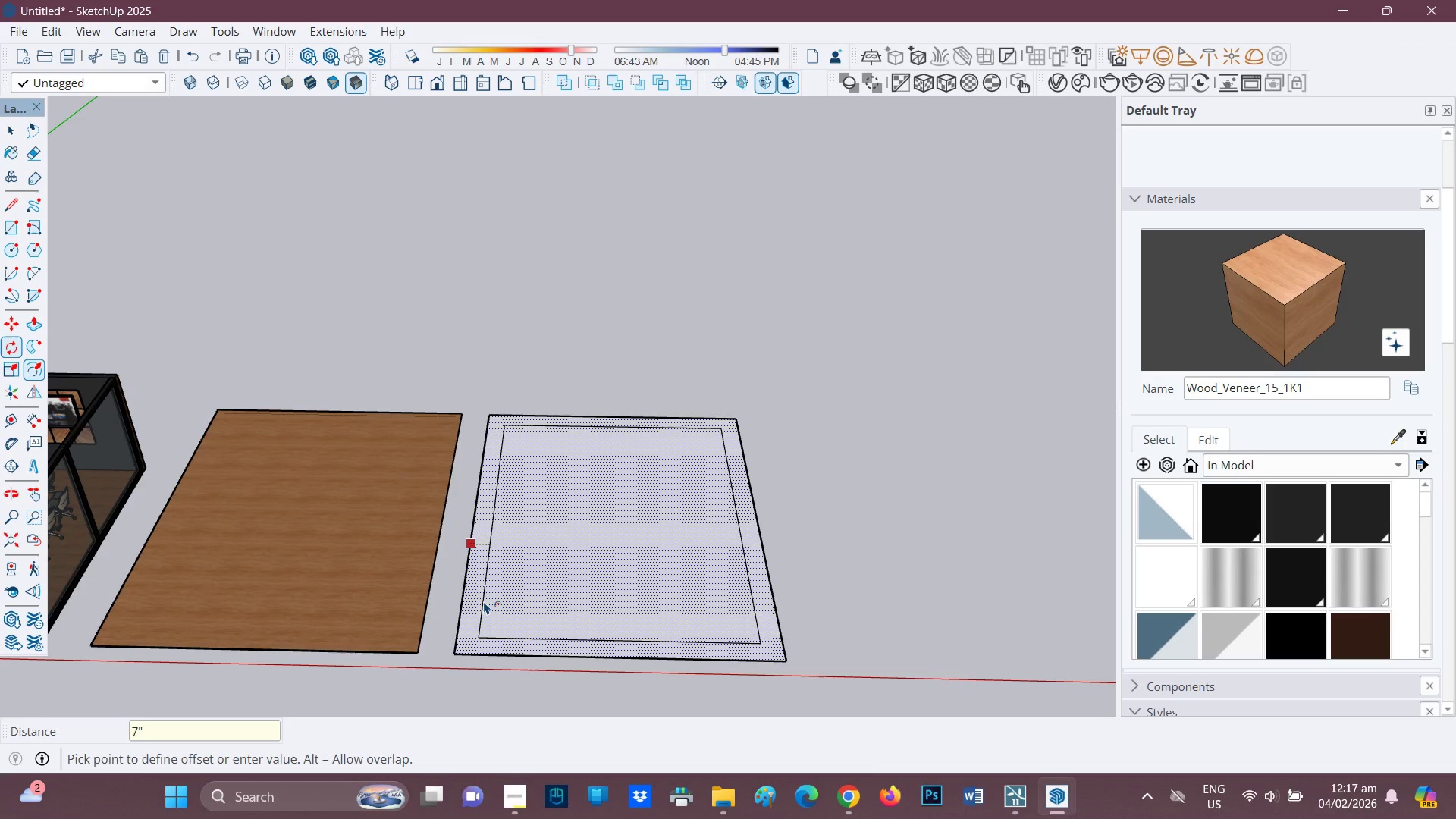 
key(Enter)
 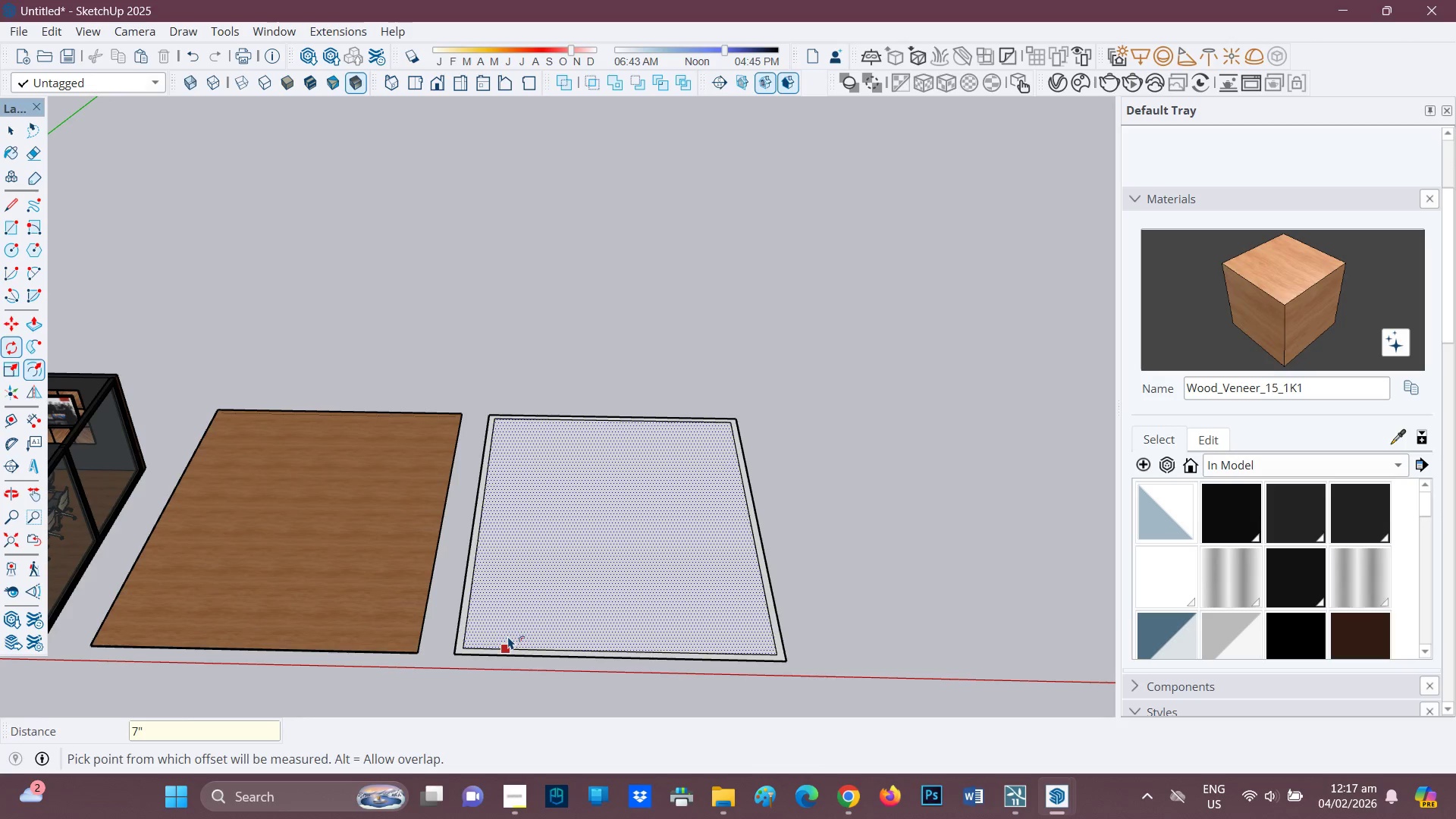 
scroll: coordinate [579, 645], scroll_direction: up, amount: 3.0
 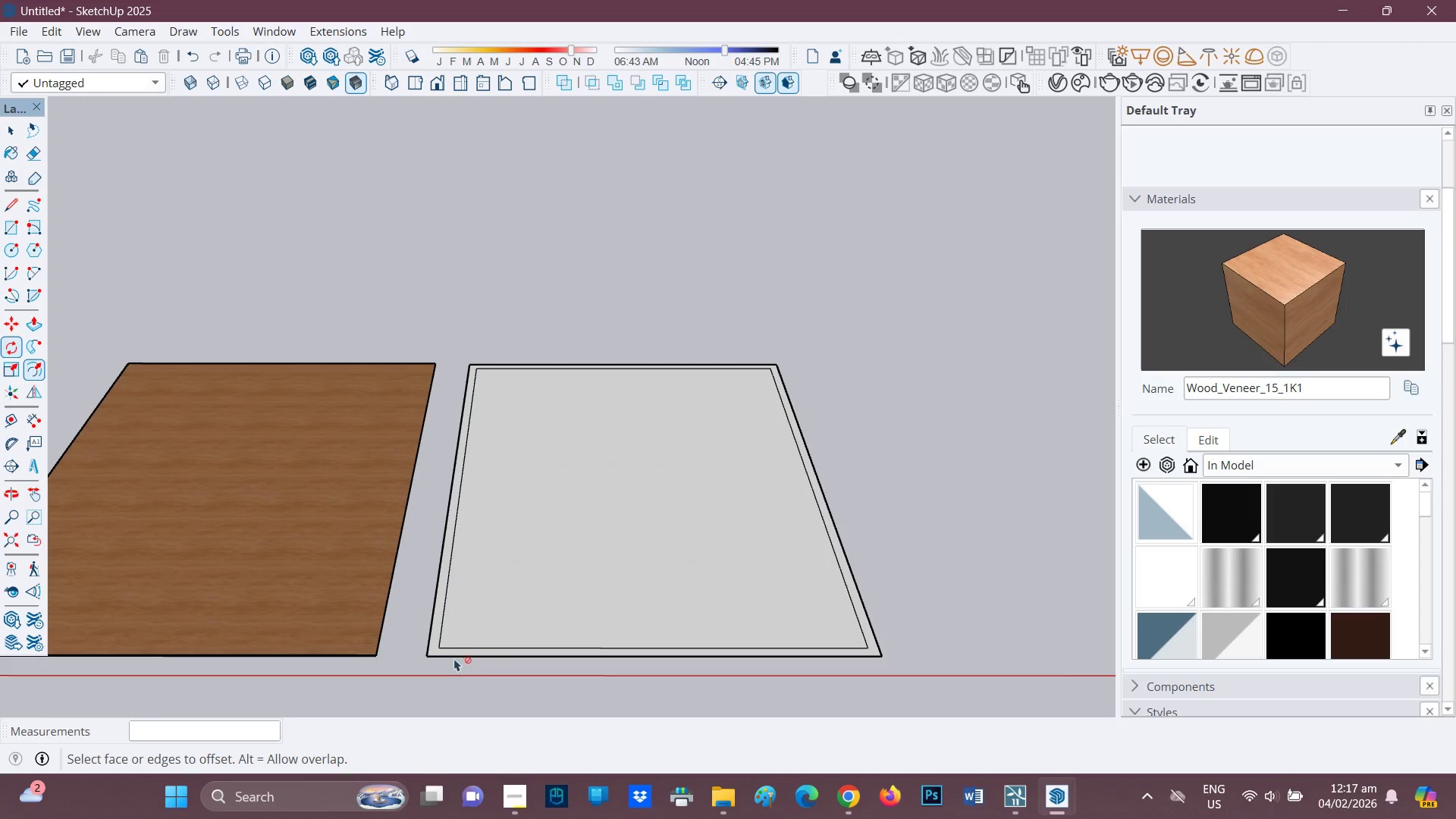 
key(E)
 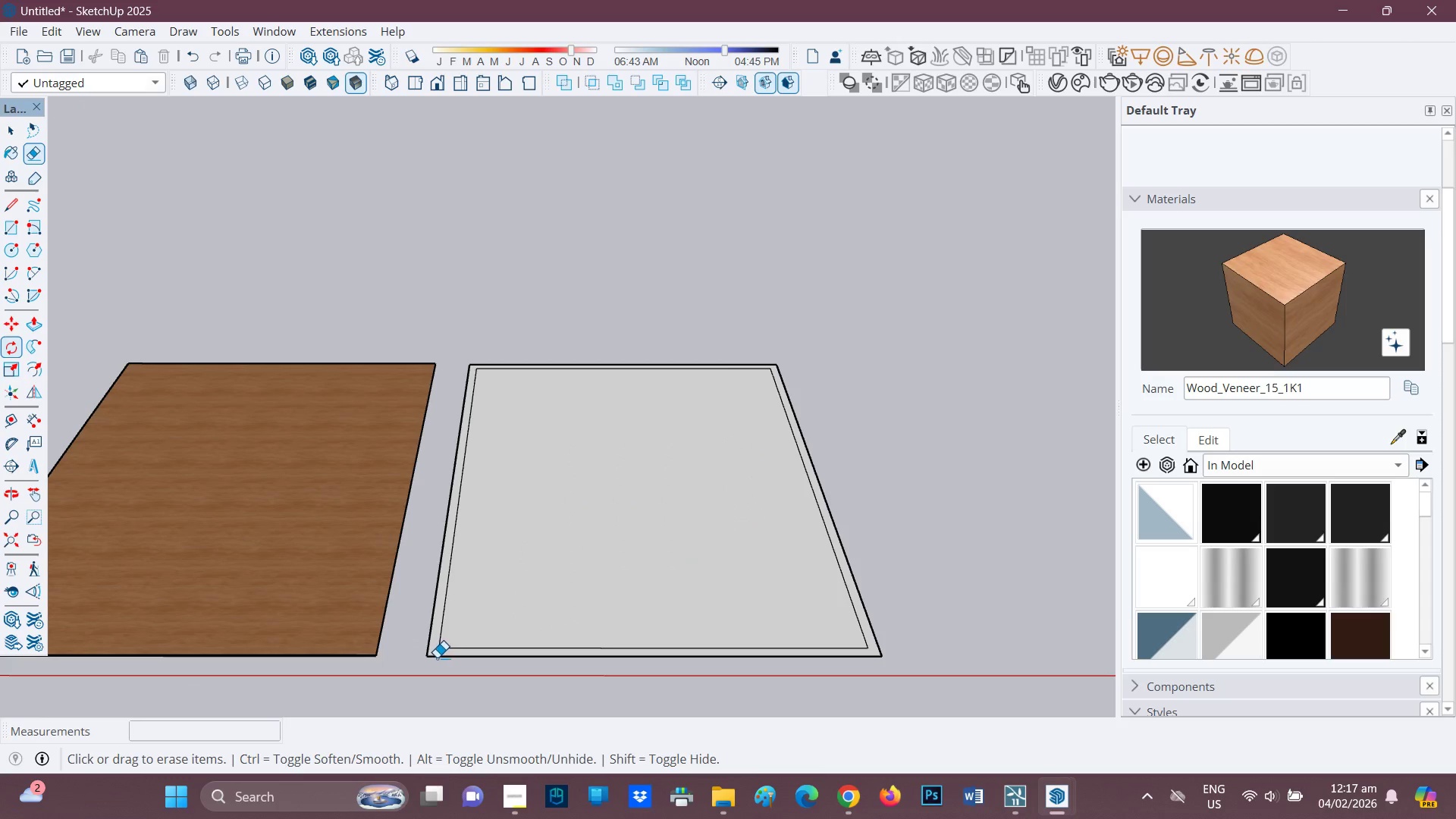 
left_click_drag(start_coordinate=[436, 657], to_coordinate=[425, 654])
 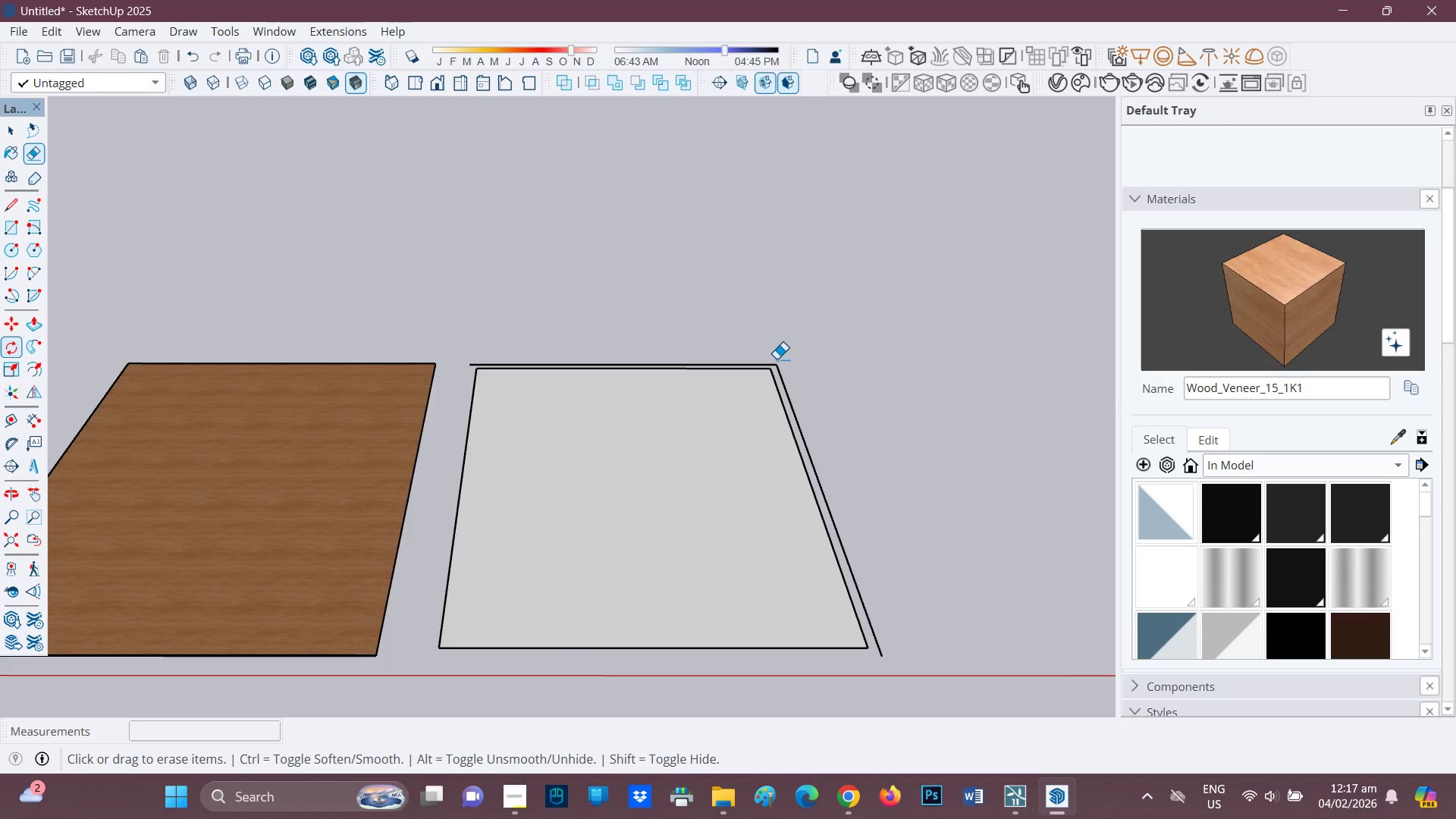 
left_click_drag(start_coordinate=[774, 359], to_coordinate=[780, 367])
 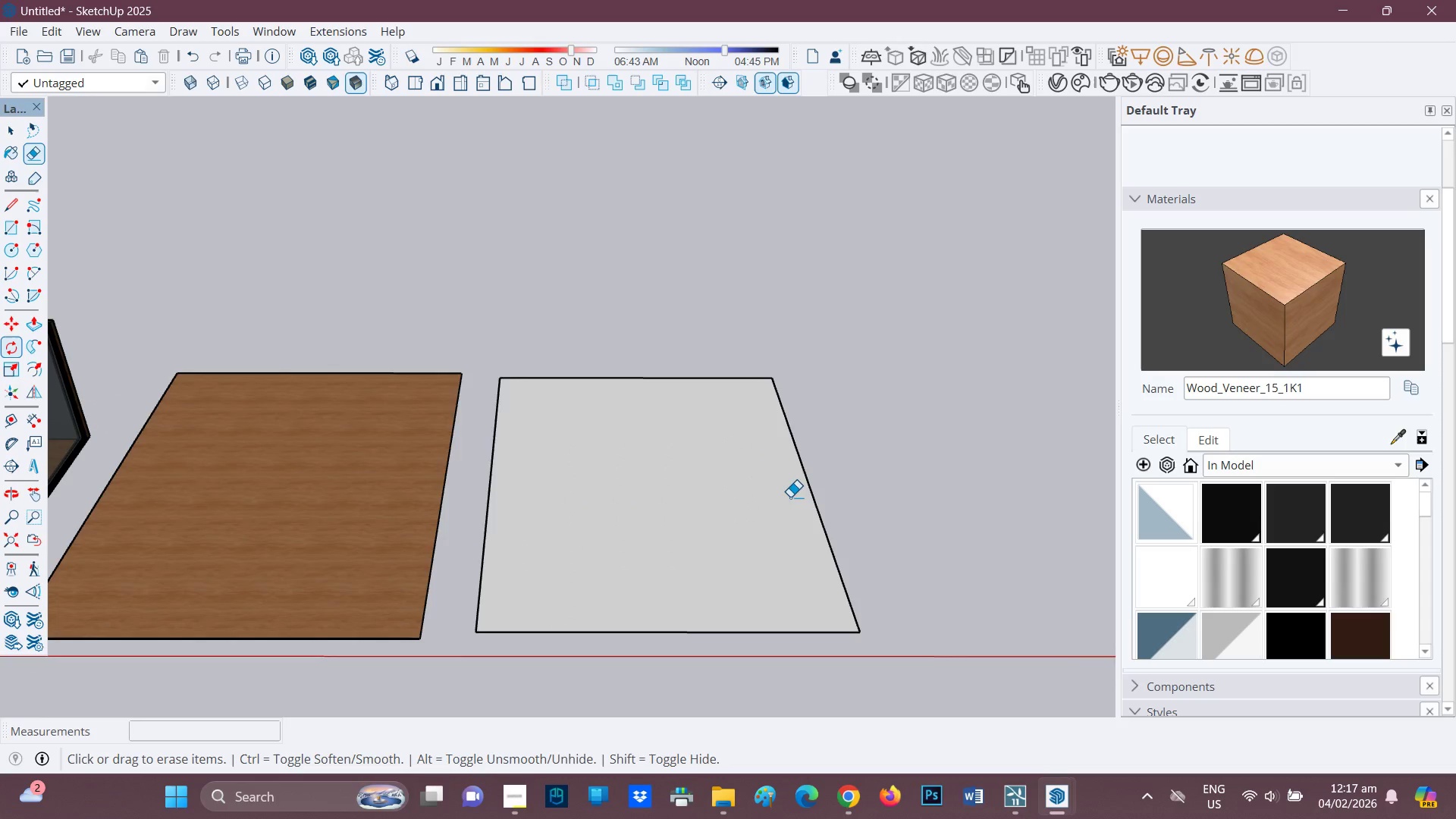 
scroll: coordinate [790, 497], scroll_direction: down, amount: 2.0
 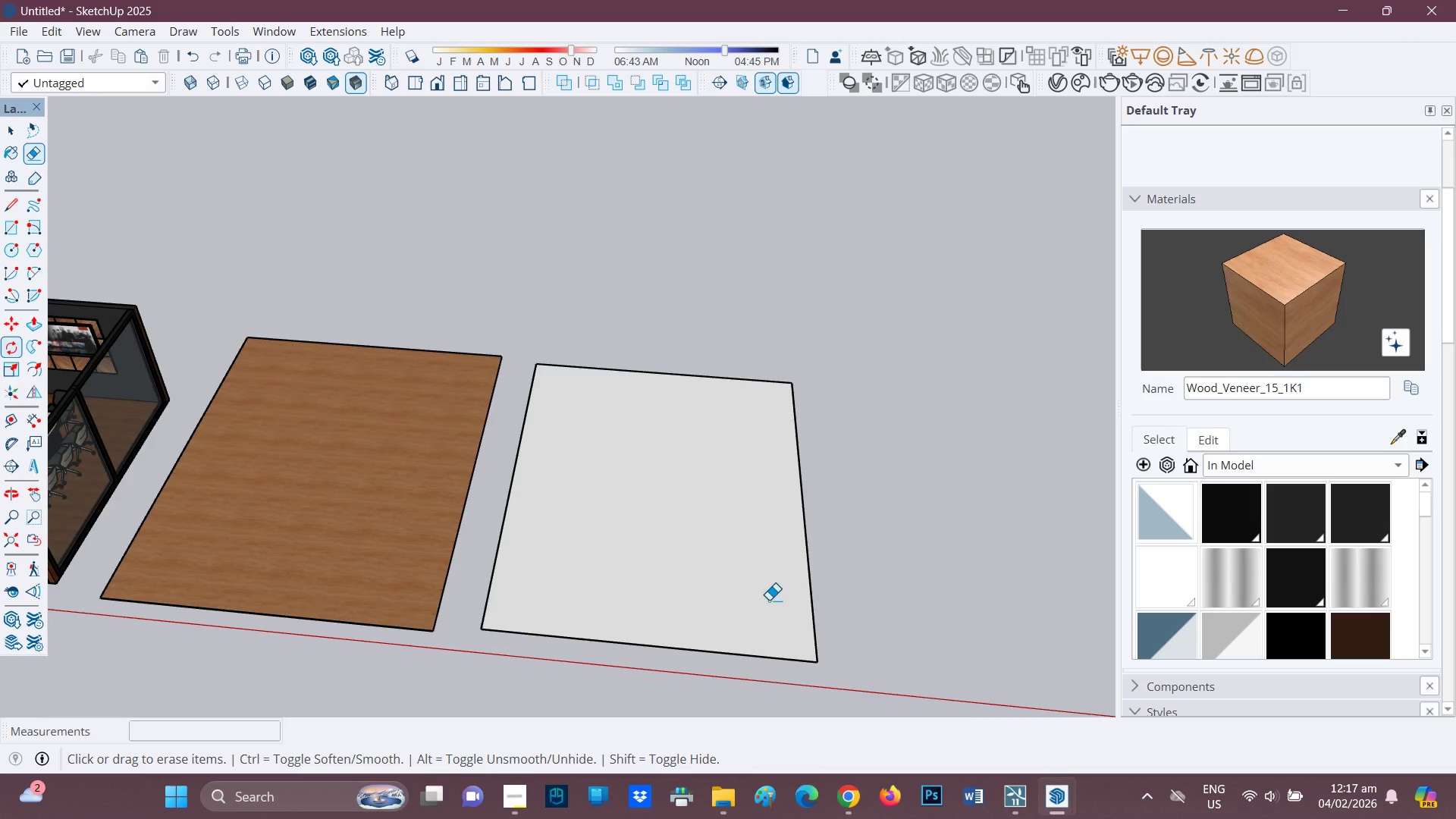 
scroll: coordinate [692, 551], scroll_direction: up, amount: 3.0
 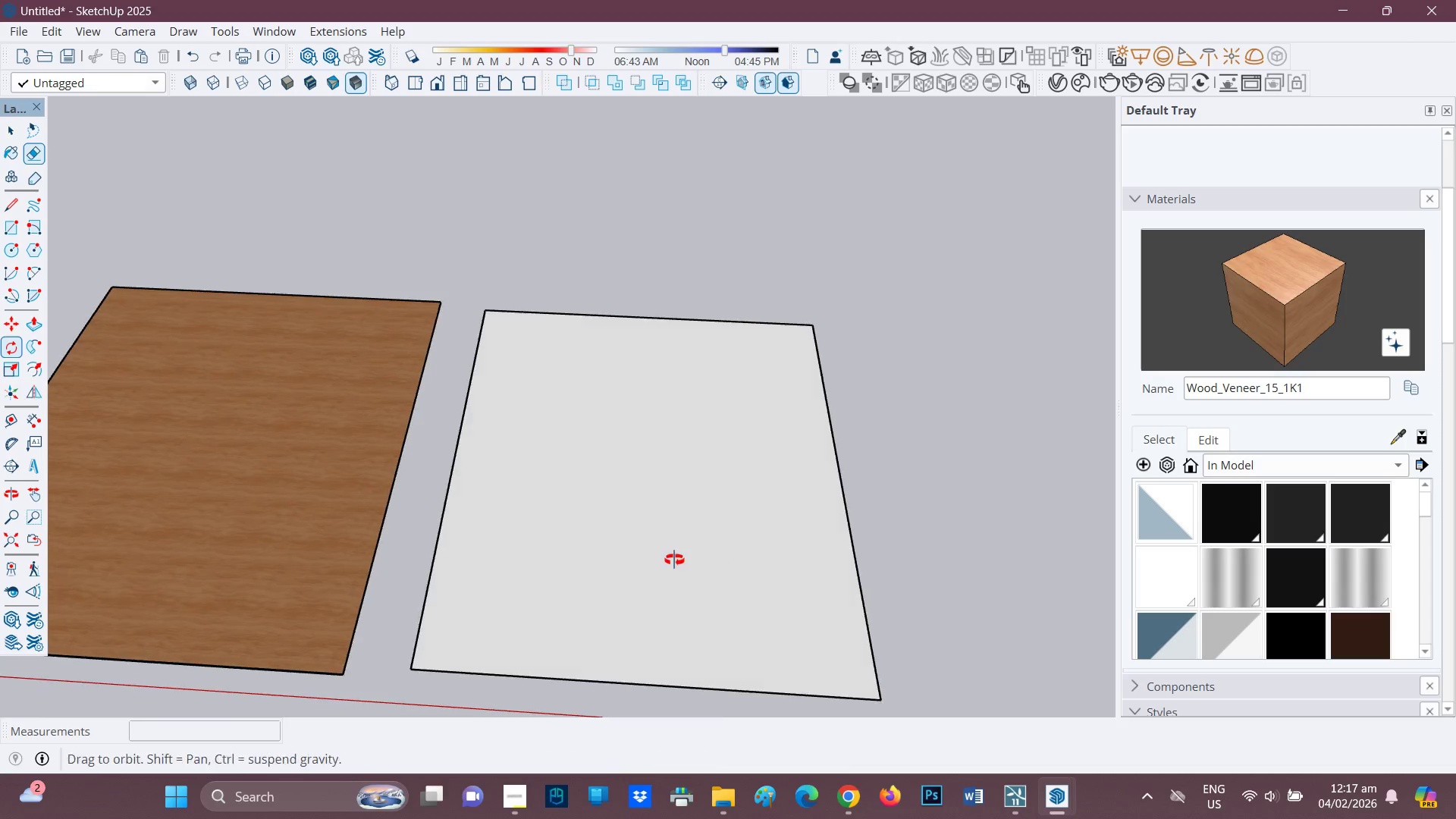 
scroll: coordinate [703, 460], scroll_direction: down, amount: 2.0
 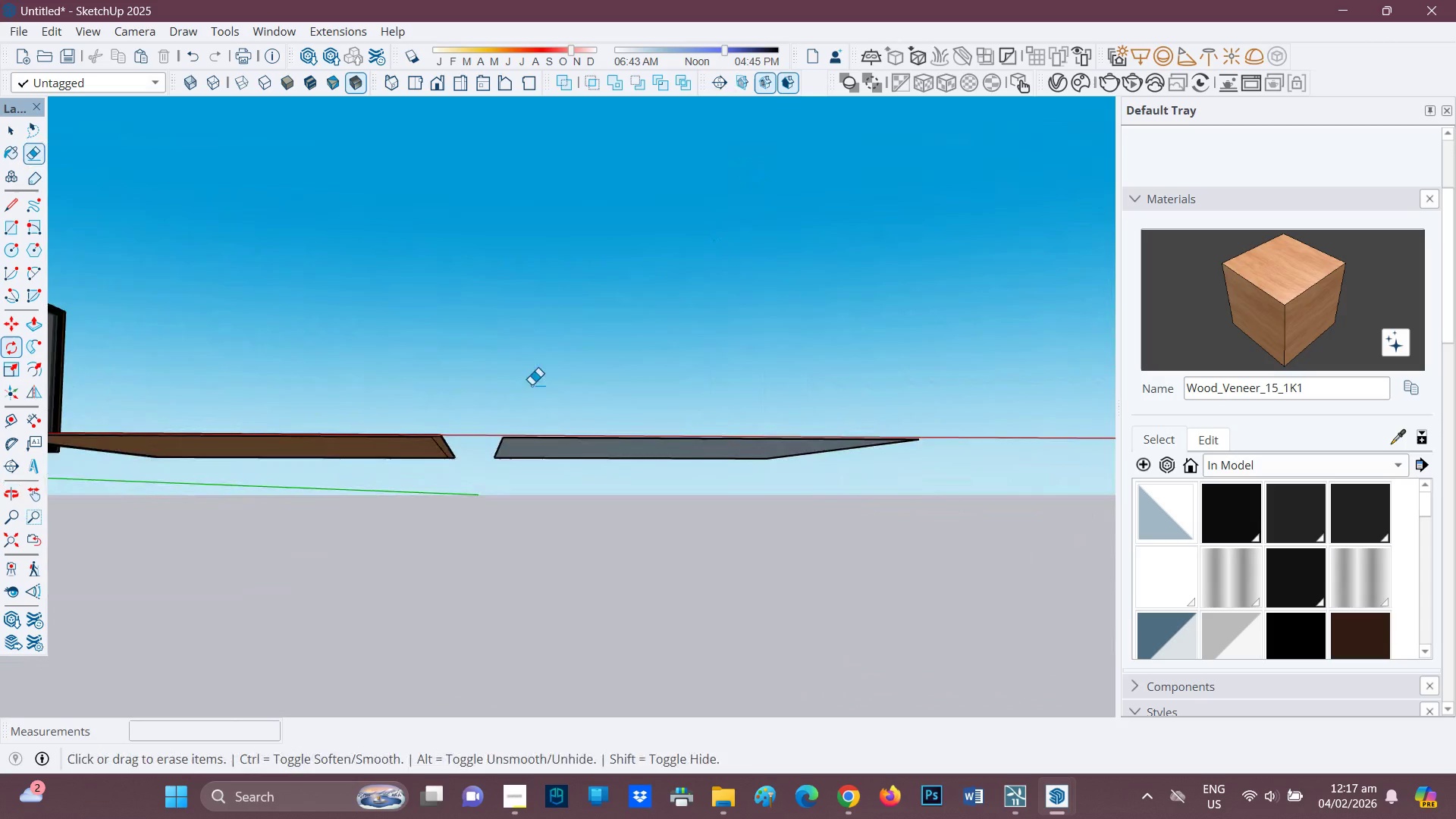 
wait(6.16)
 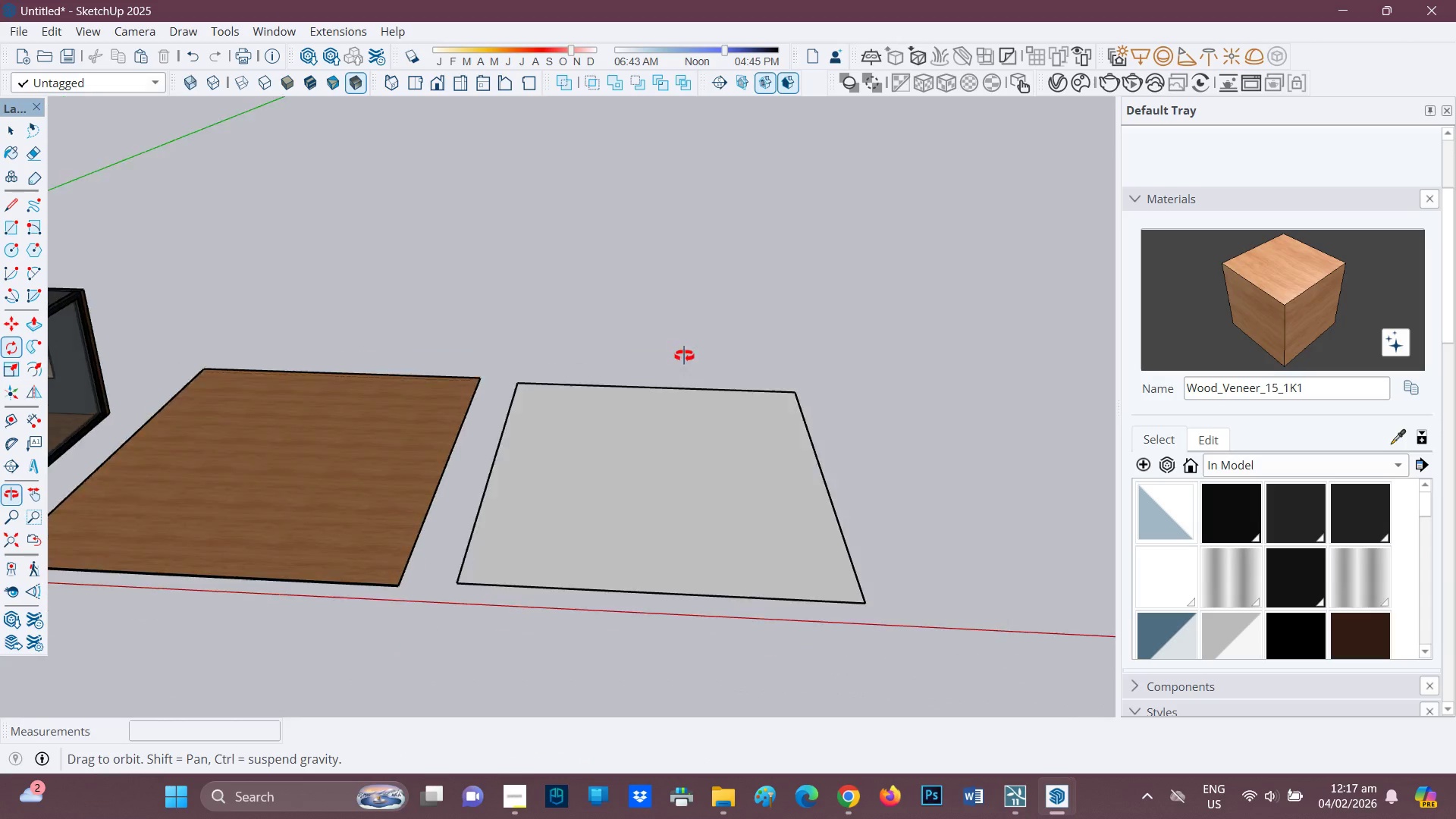 
scroll: coordinate [403, 406], scroll_direction: down, amount: 1.0
 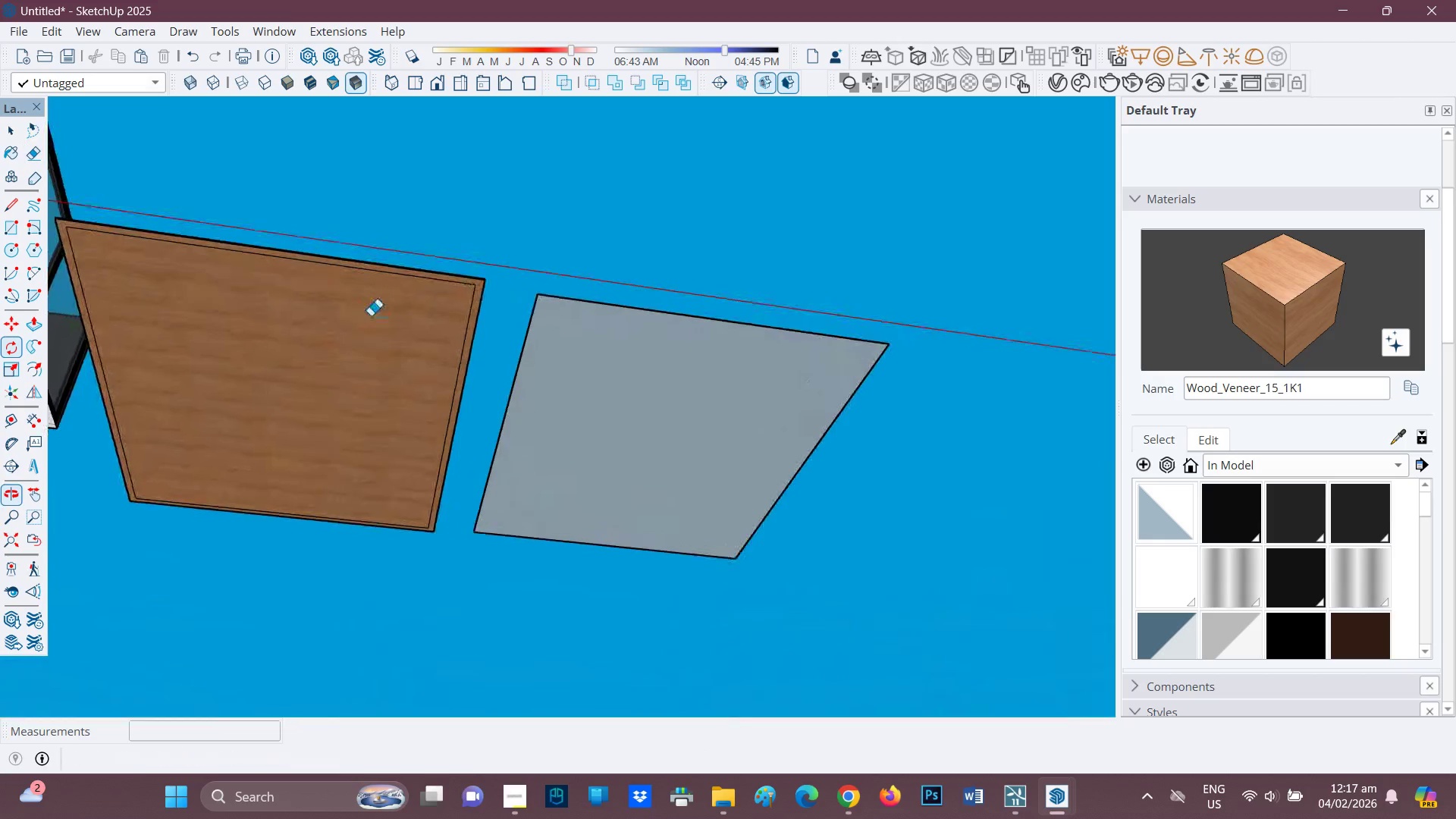 
scroll: coordinate [330, 353], scroll_direction: up, amount: 1.0
 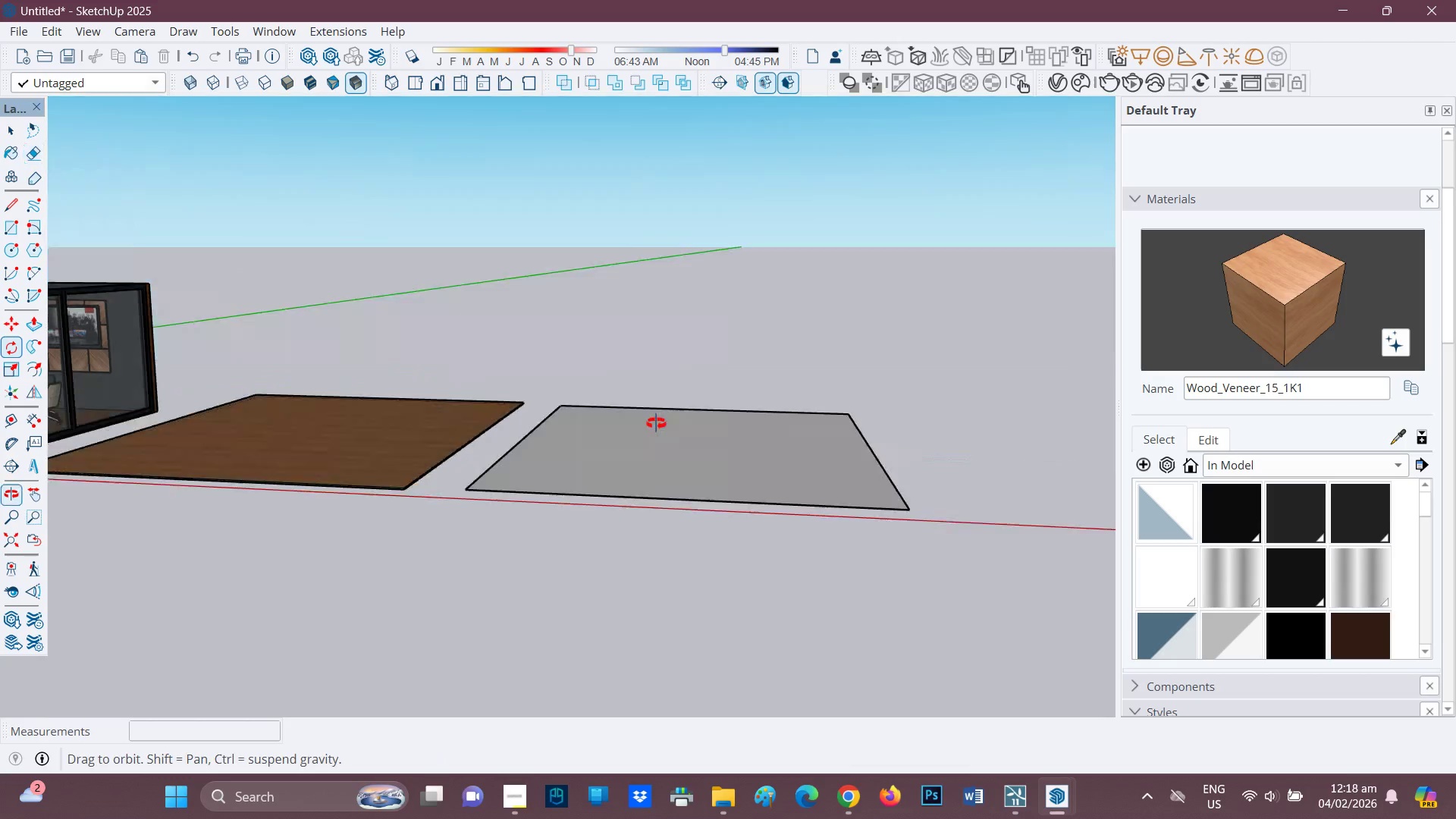 
scroll: coordinate [642, 440], scroll_direction: down, amount: 2.0
 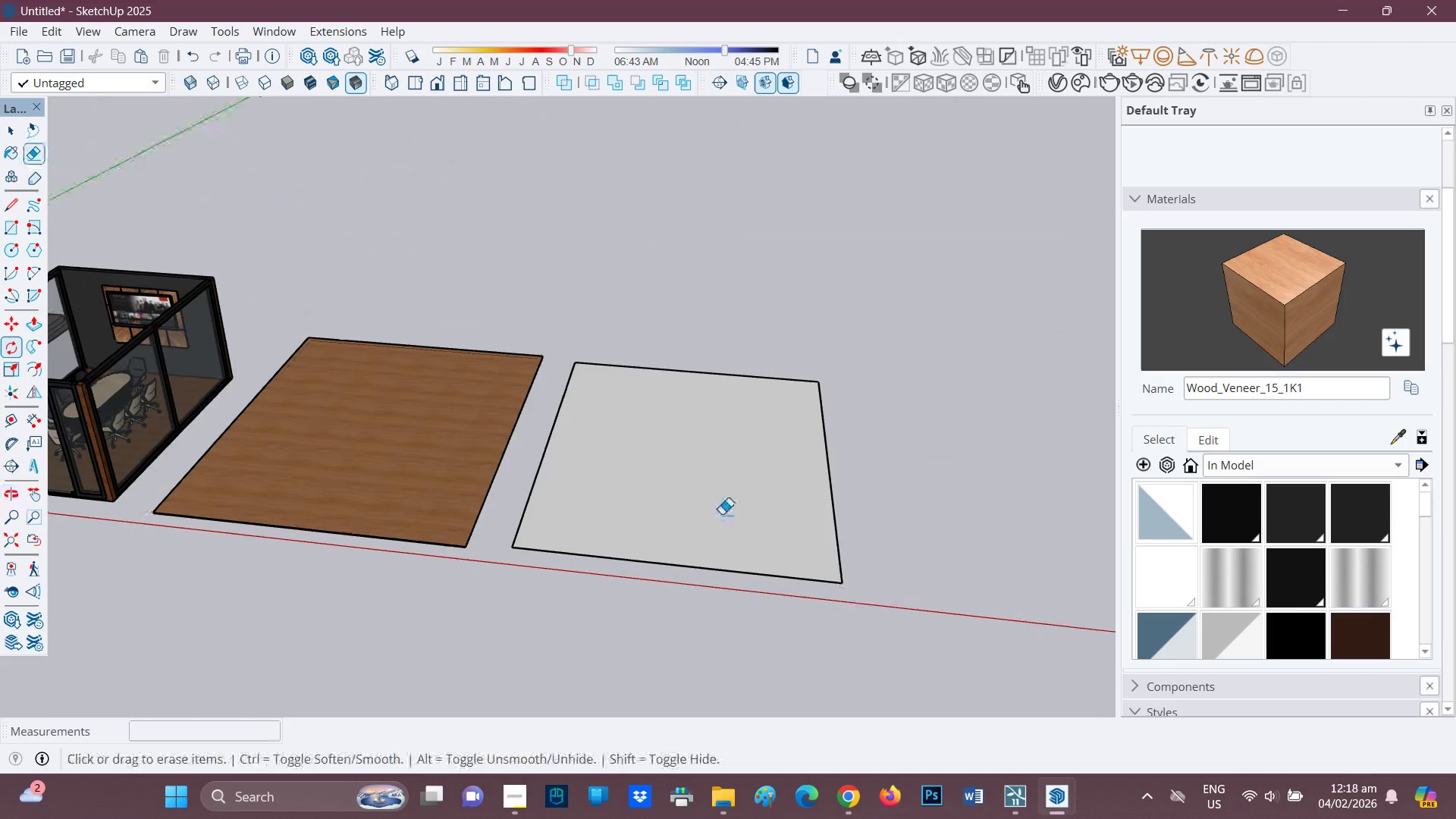 
scroll: coordinate [594, 530], scroll_direction: up, amount: 1.0
 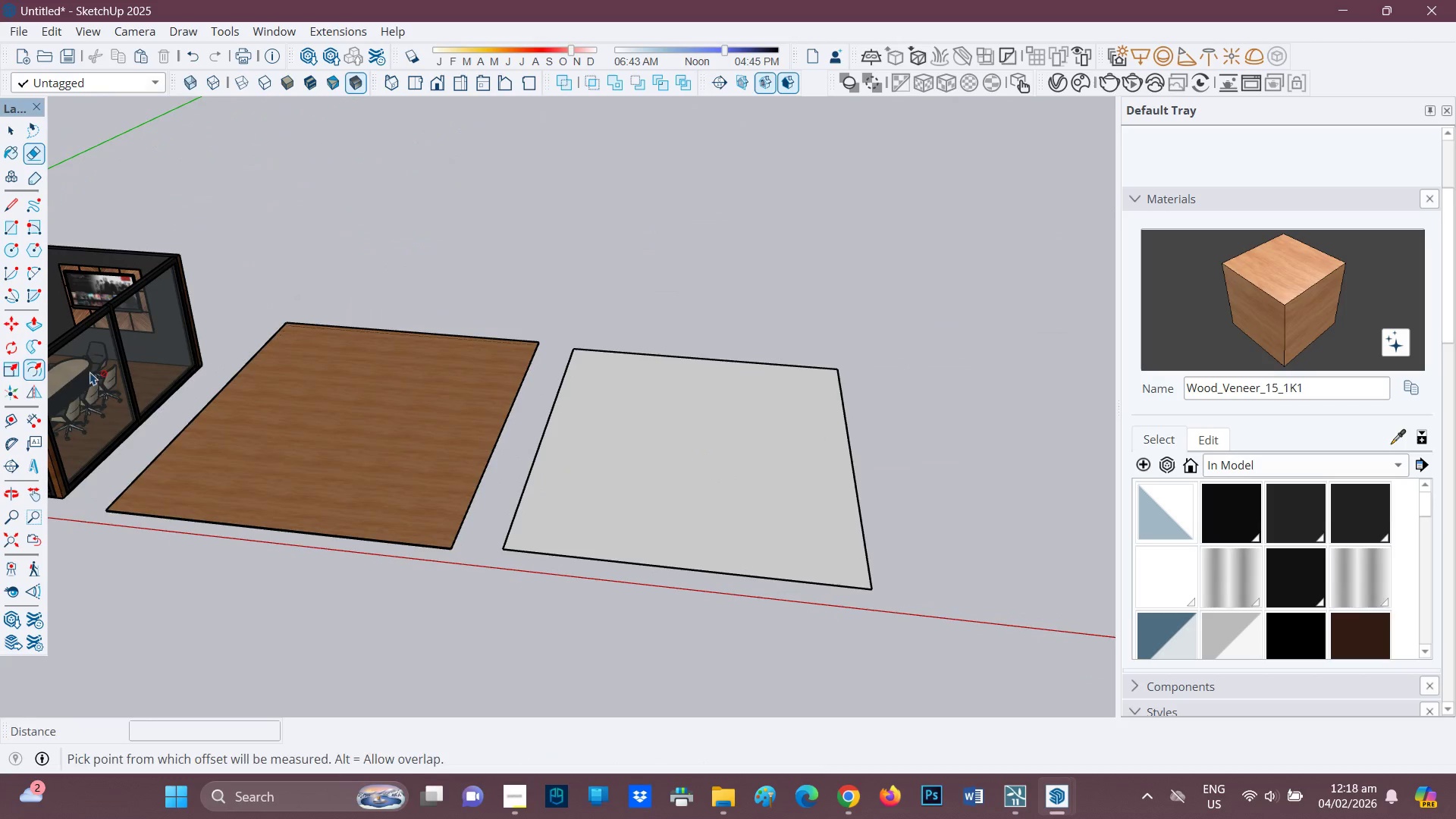 
left_click_drag(start_coordinate=[640, 477], to_coordinate=[562, 546])
 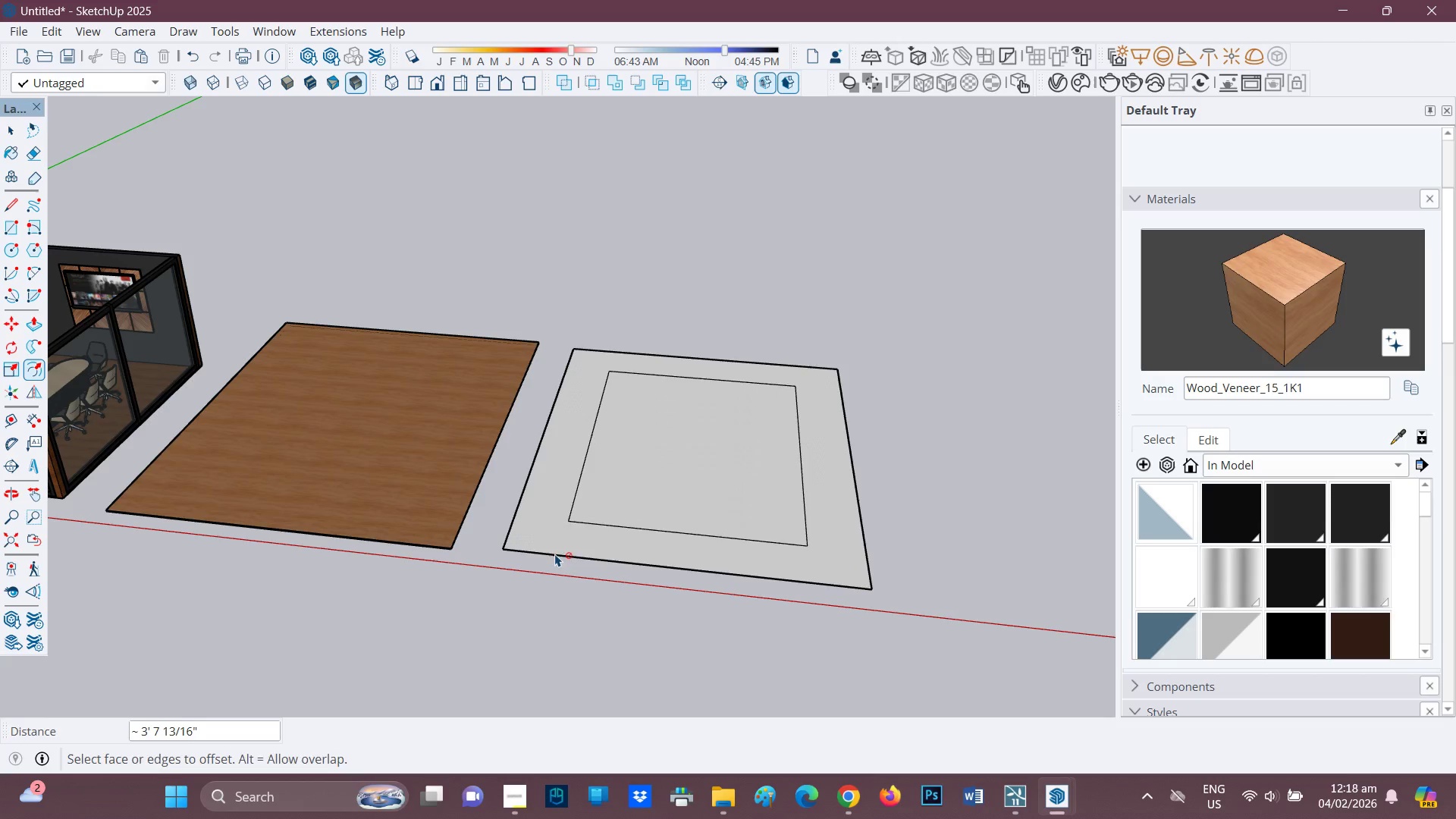 
key(Control+Z)
 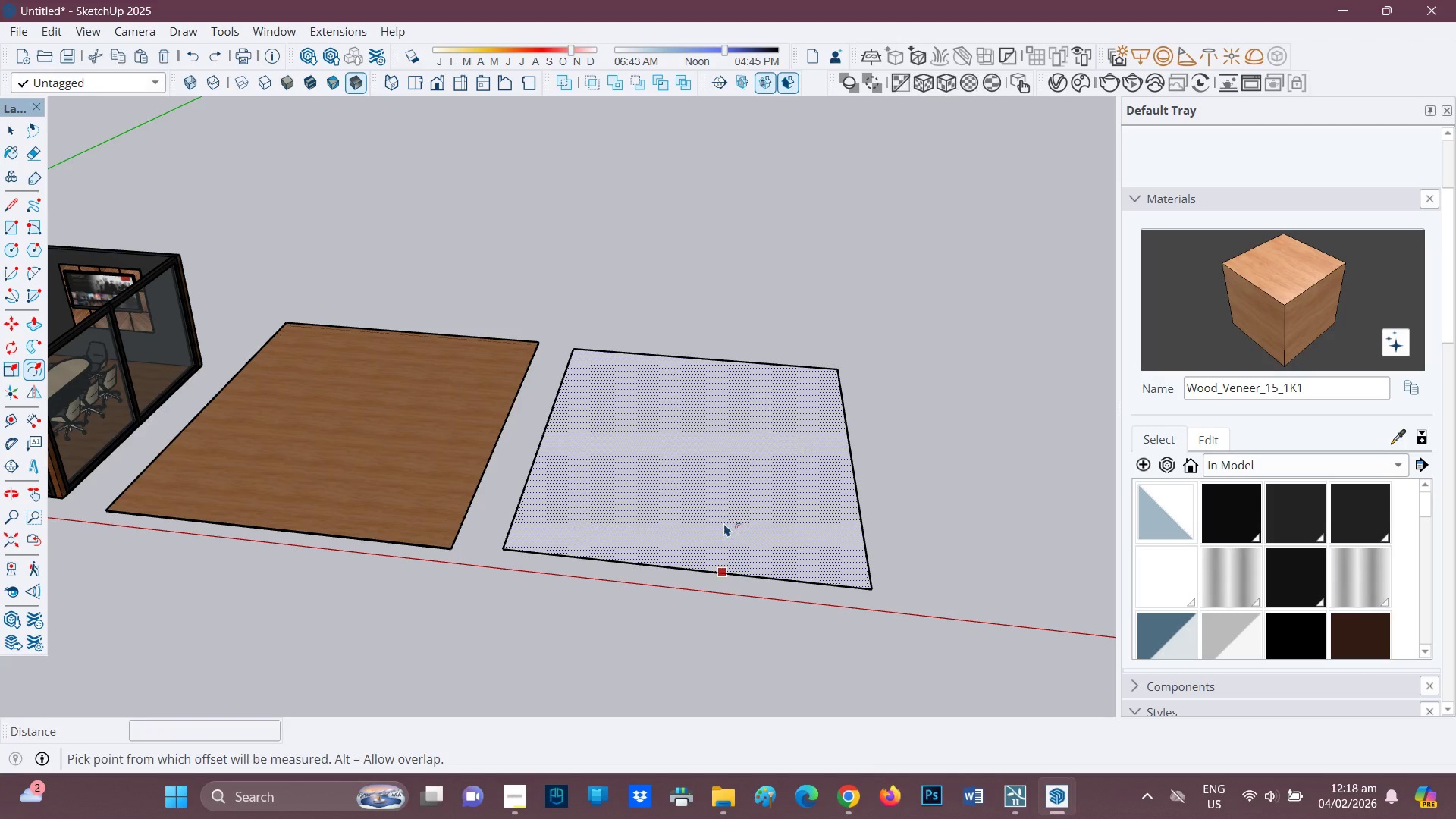 
left_click_drag(start_coordinate=[724, 523], to_coordinate=[697, 529])
 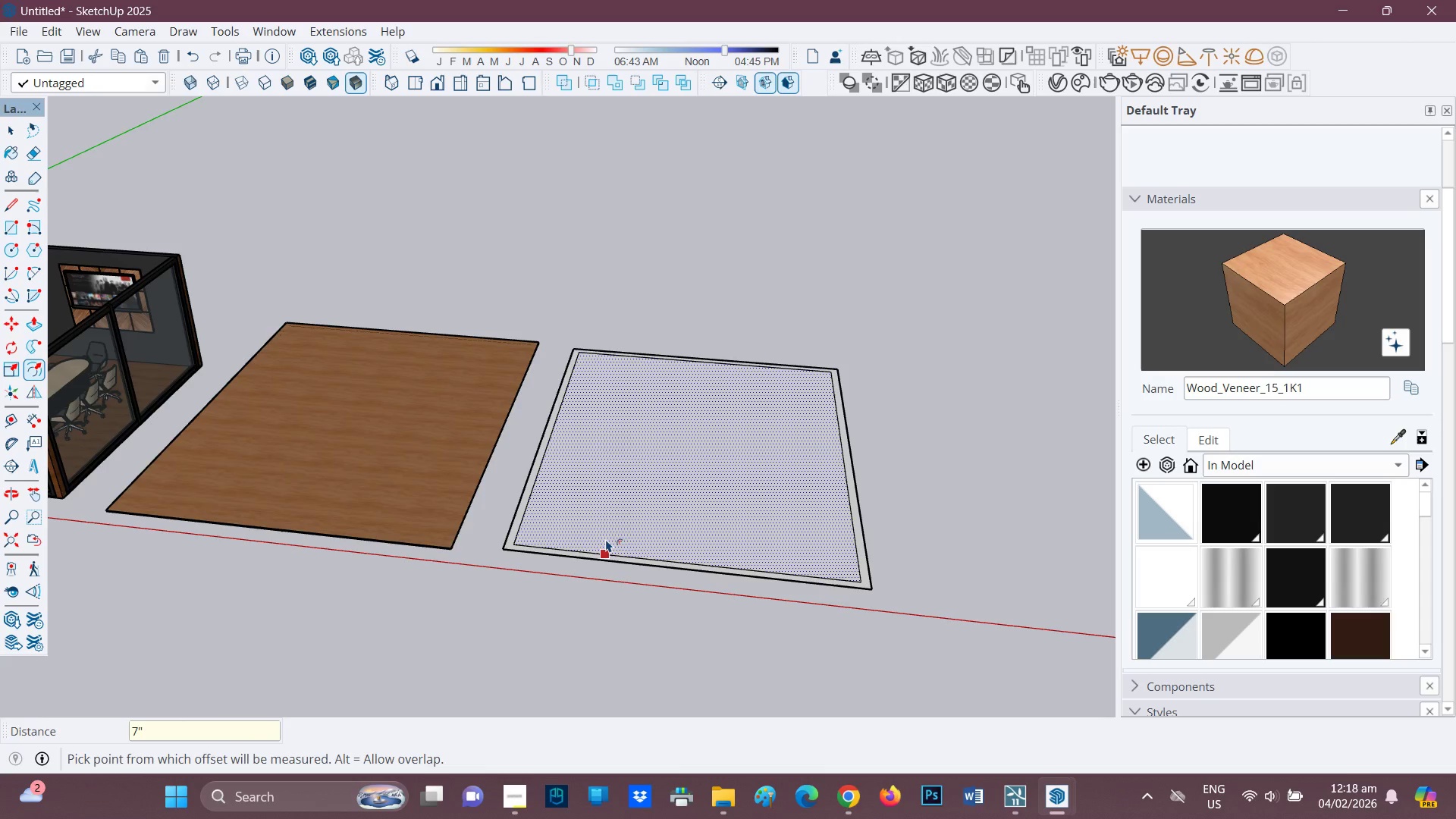 
key(7)
 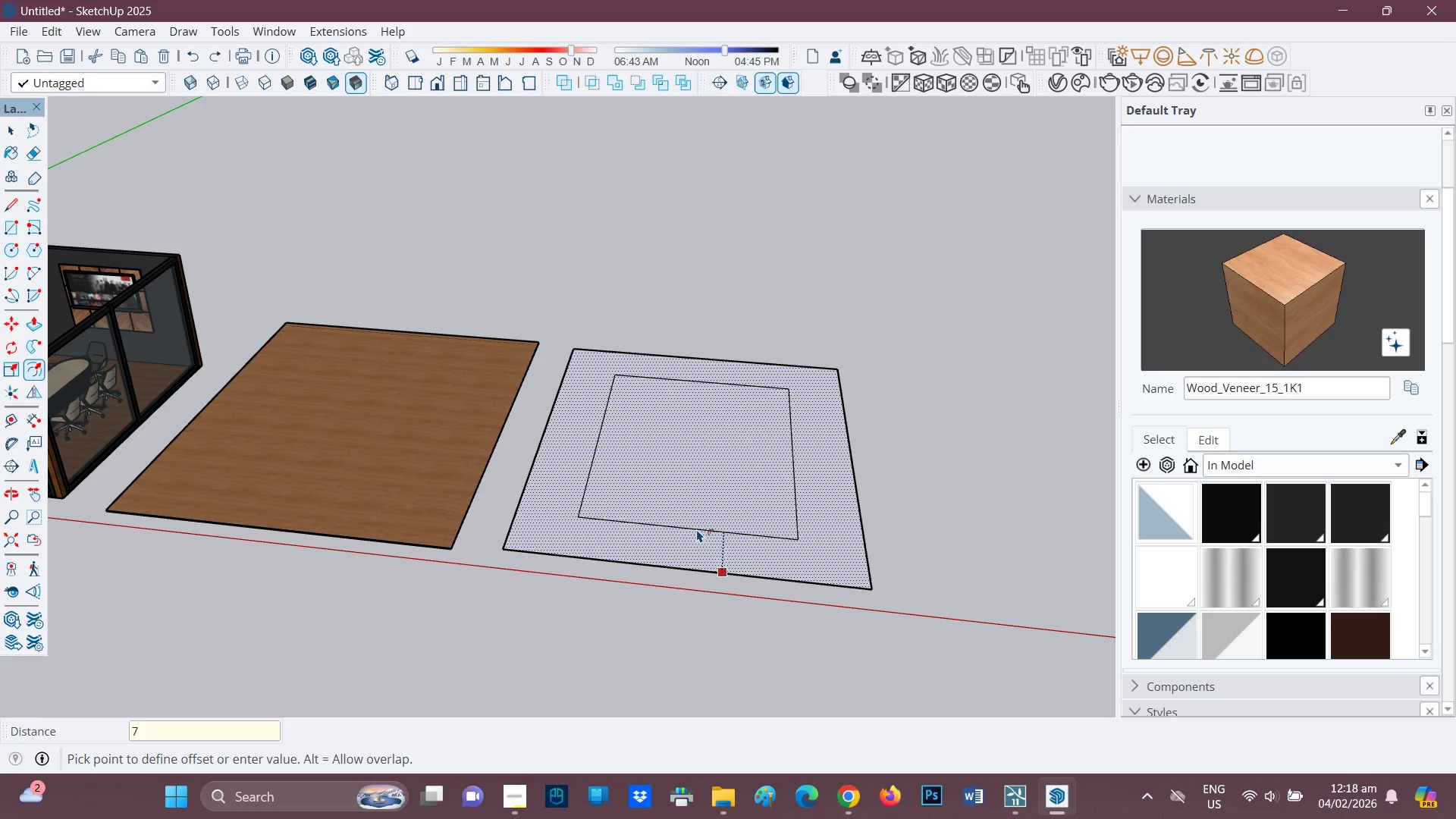 
hold_key(key=ShiftRight, duration=0.53)
 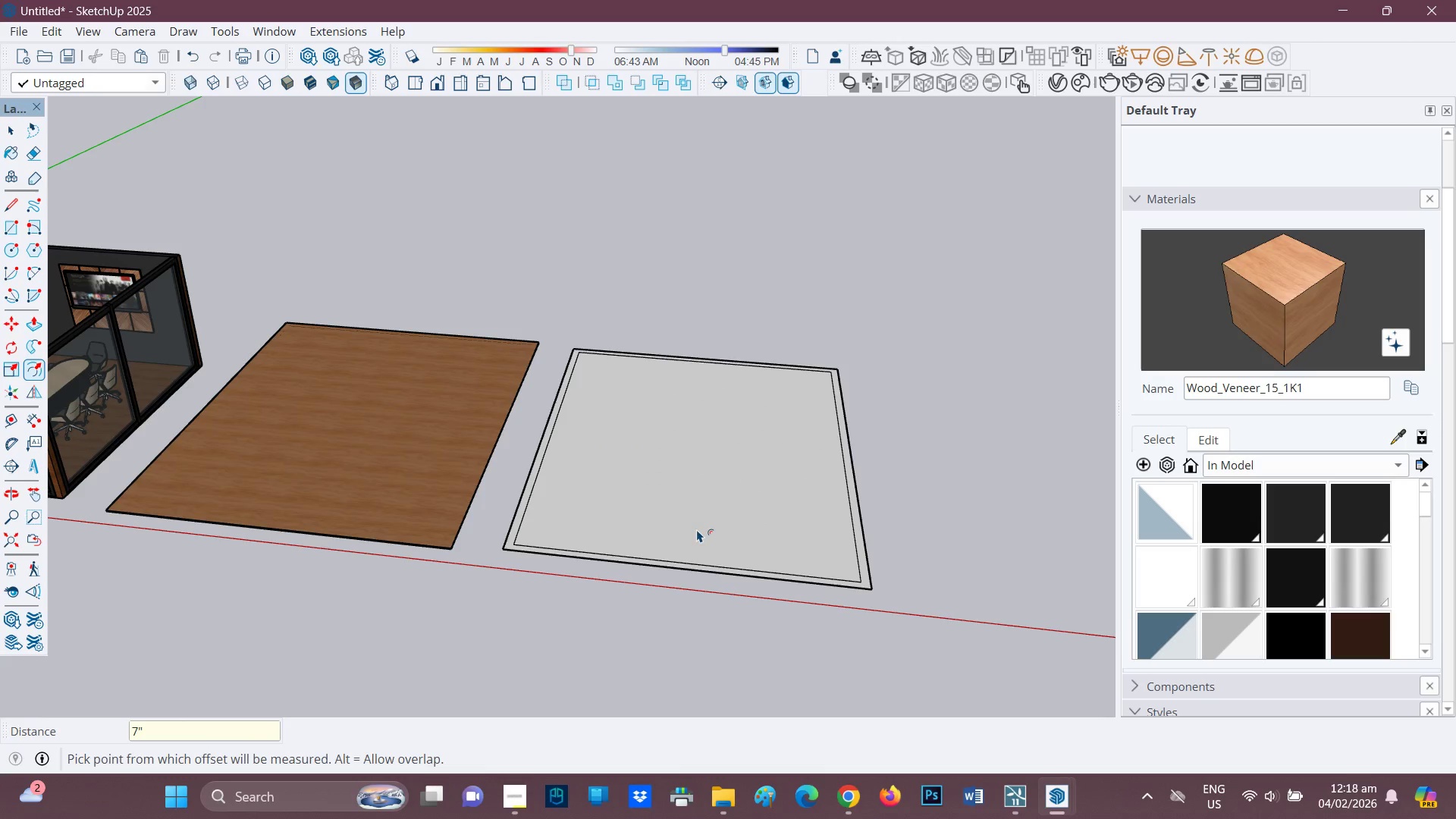 
key(Quote)
 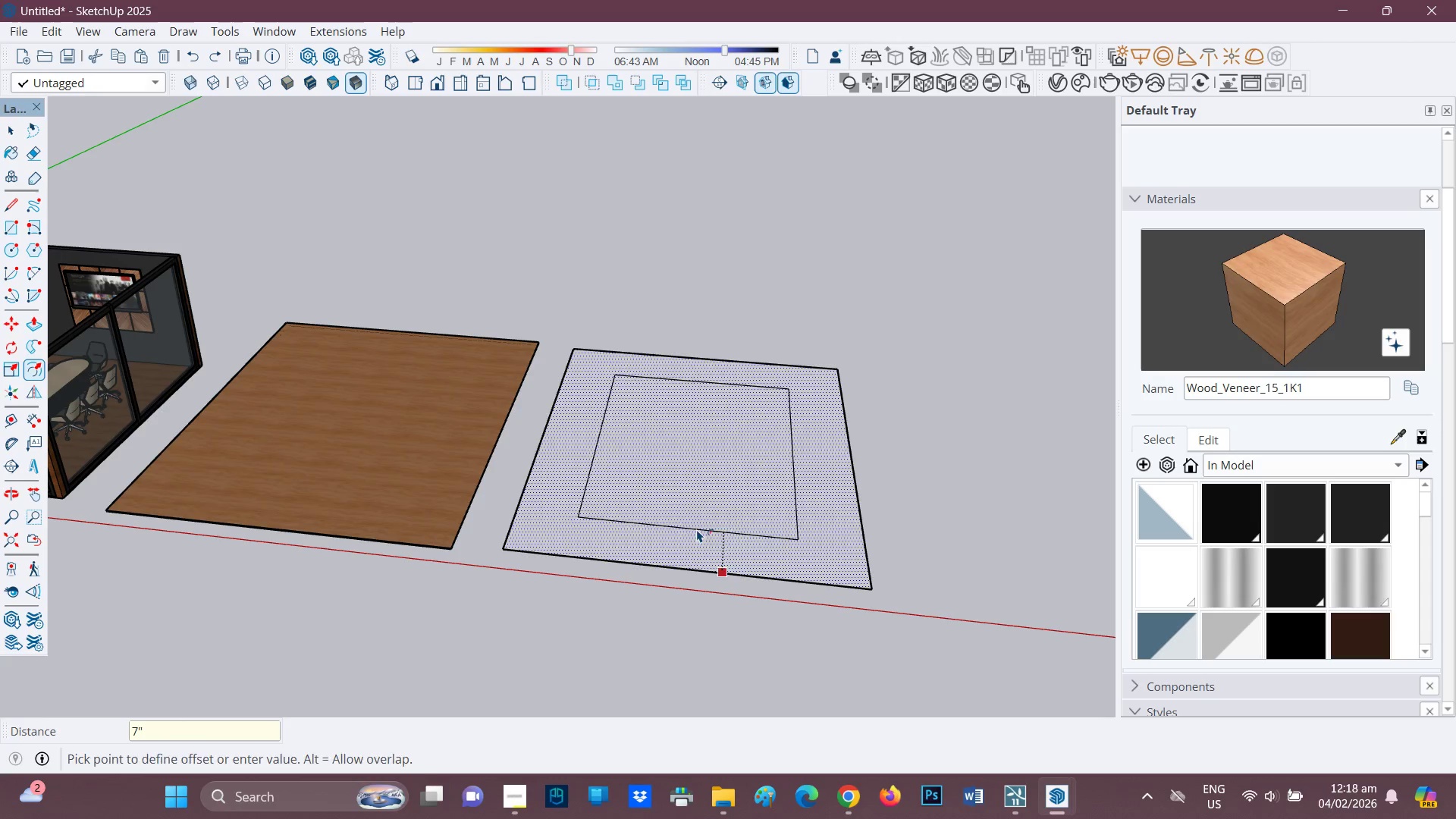 
key(Shift+Enter)
 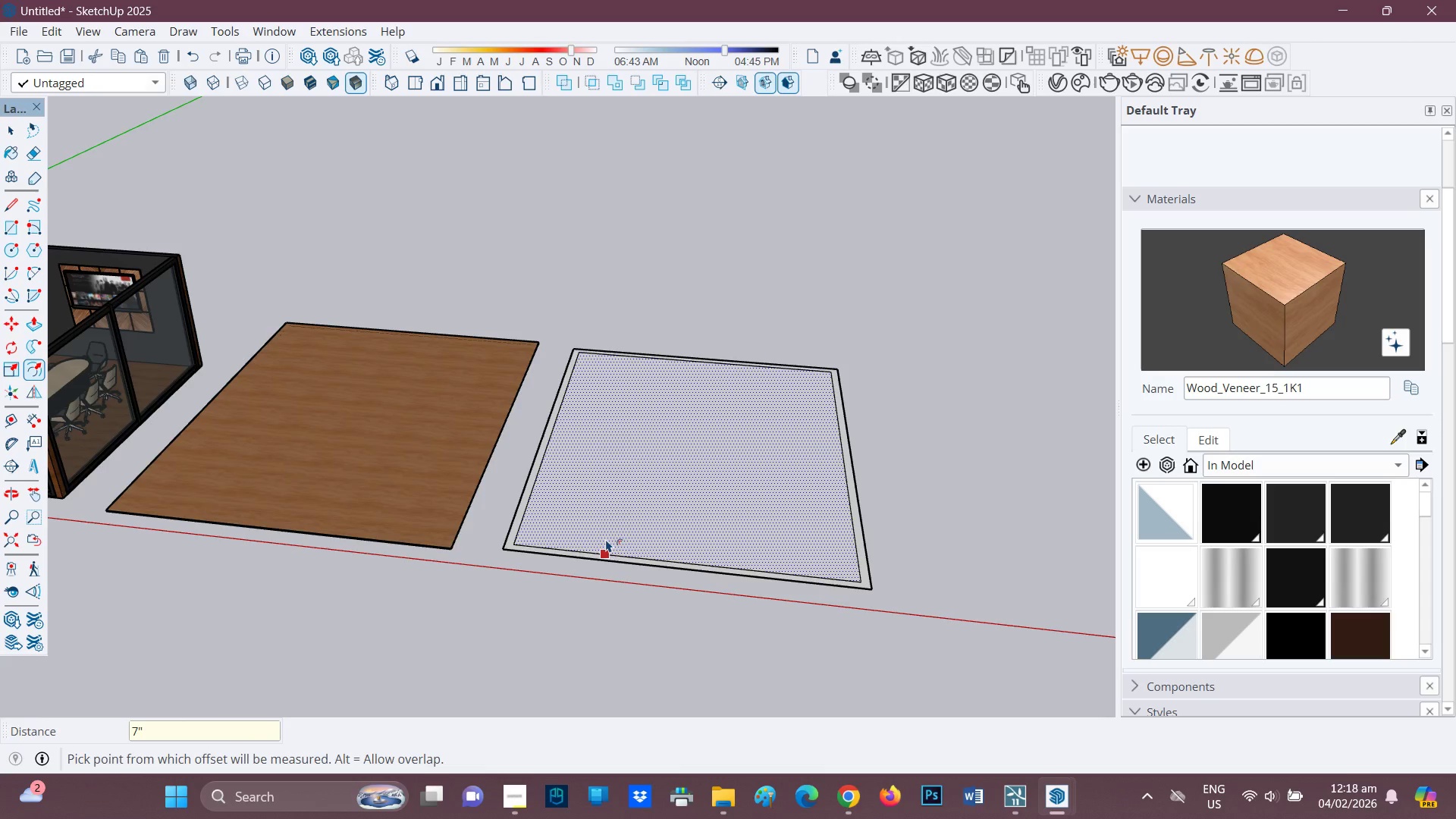 
scroll: coordinate [569, 497], scroll_direction: up, amount: 1.0
 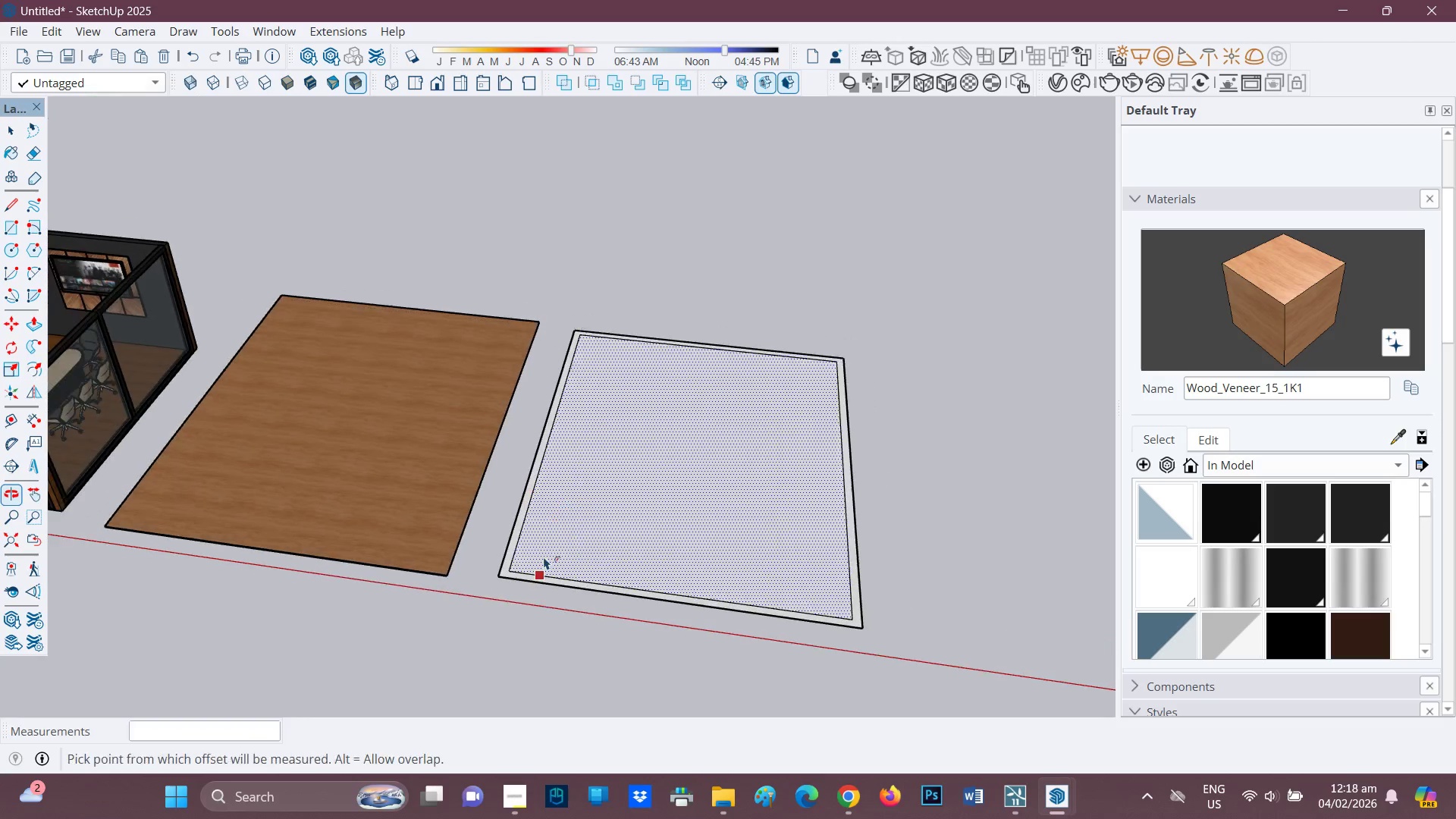 
key(R)
 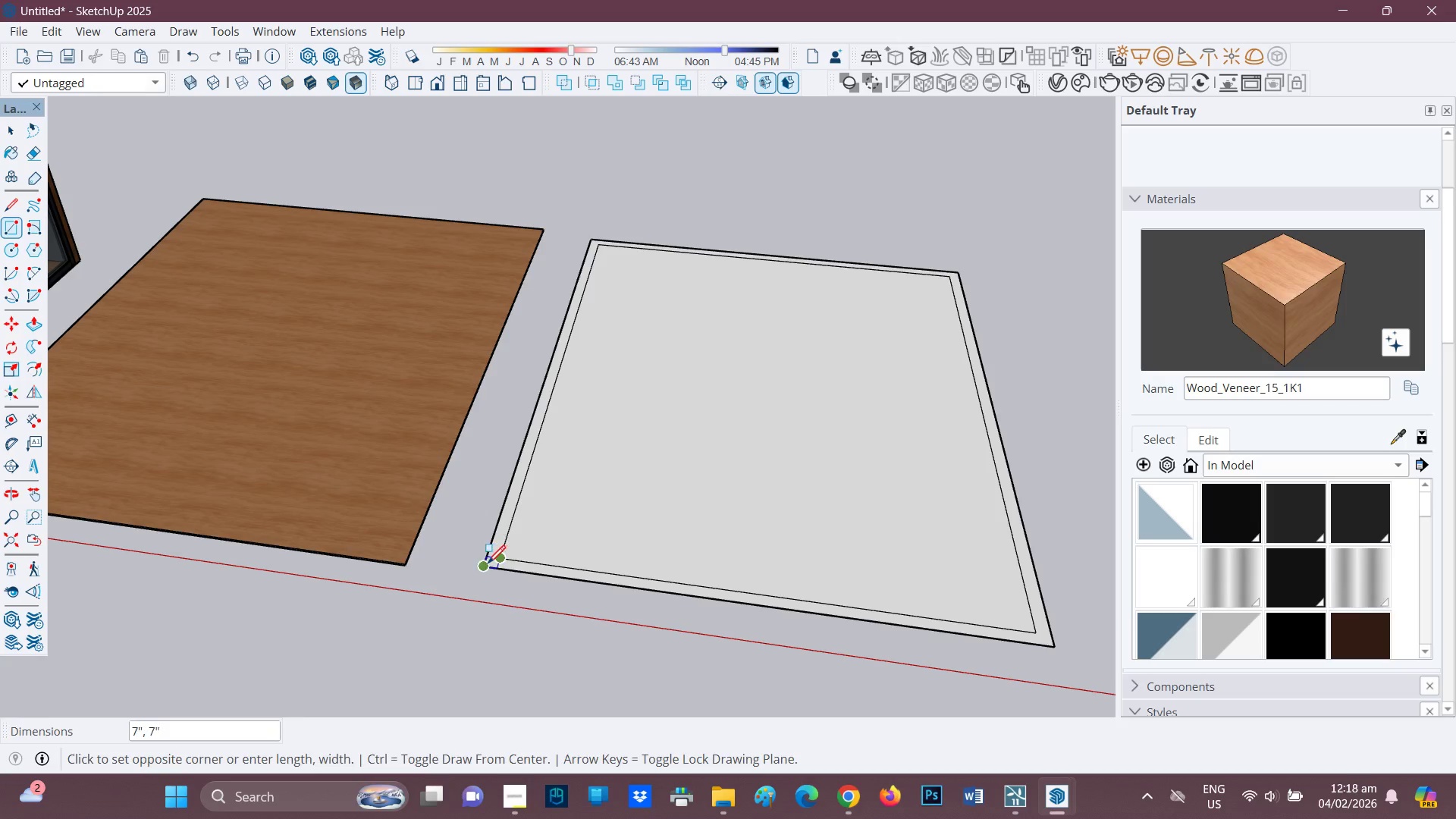 
scroll: coordinate [521, 563], scroll_direction: up, amount: 3.0
 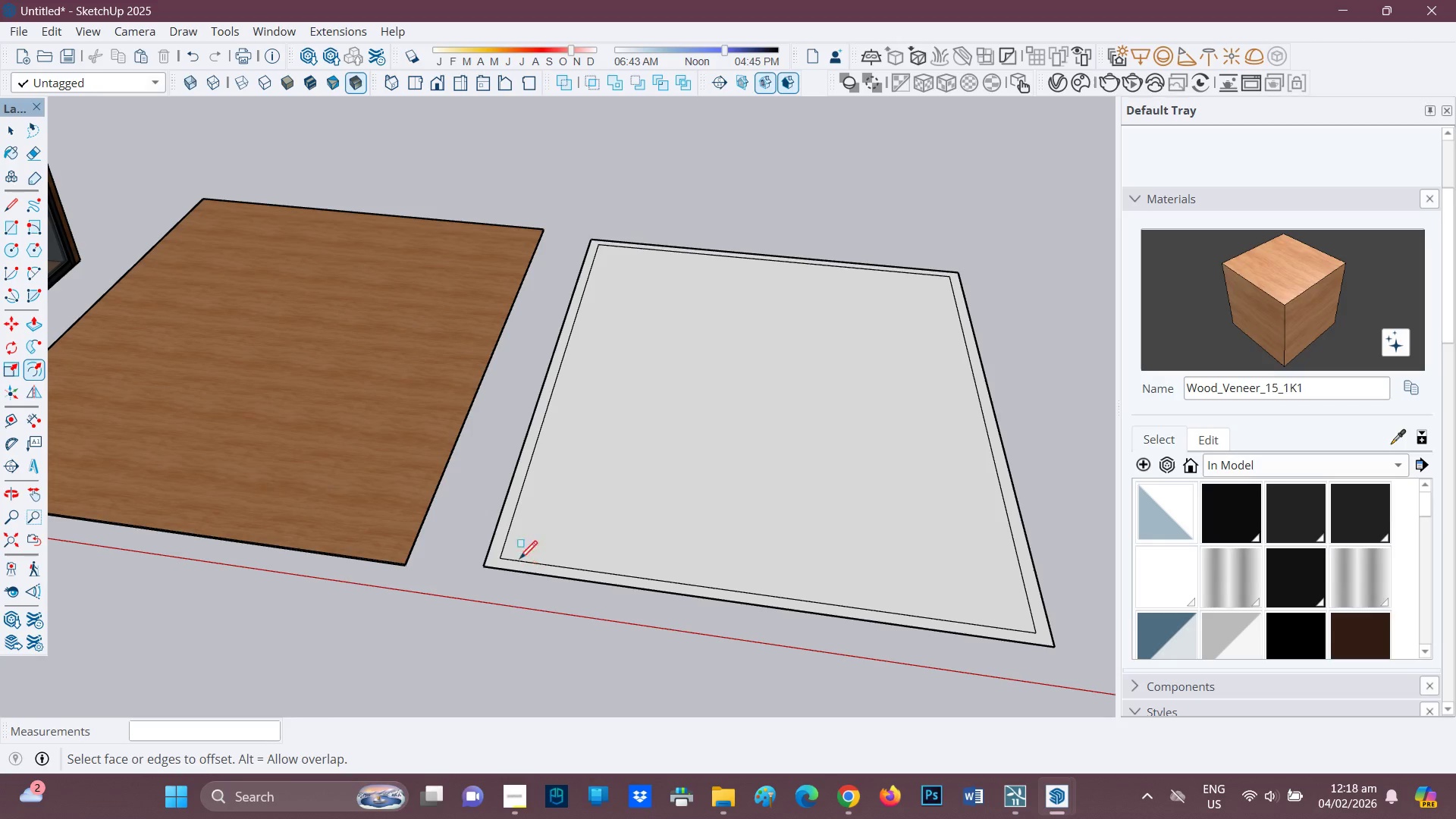 
left_click([484, 567])
 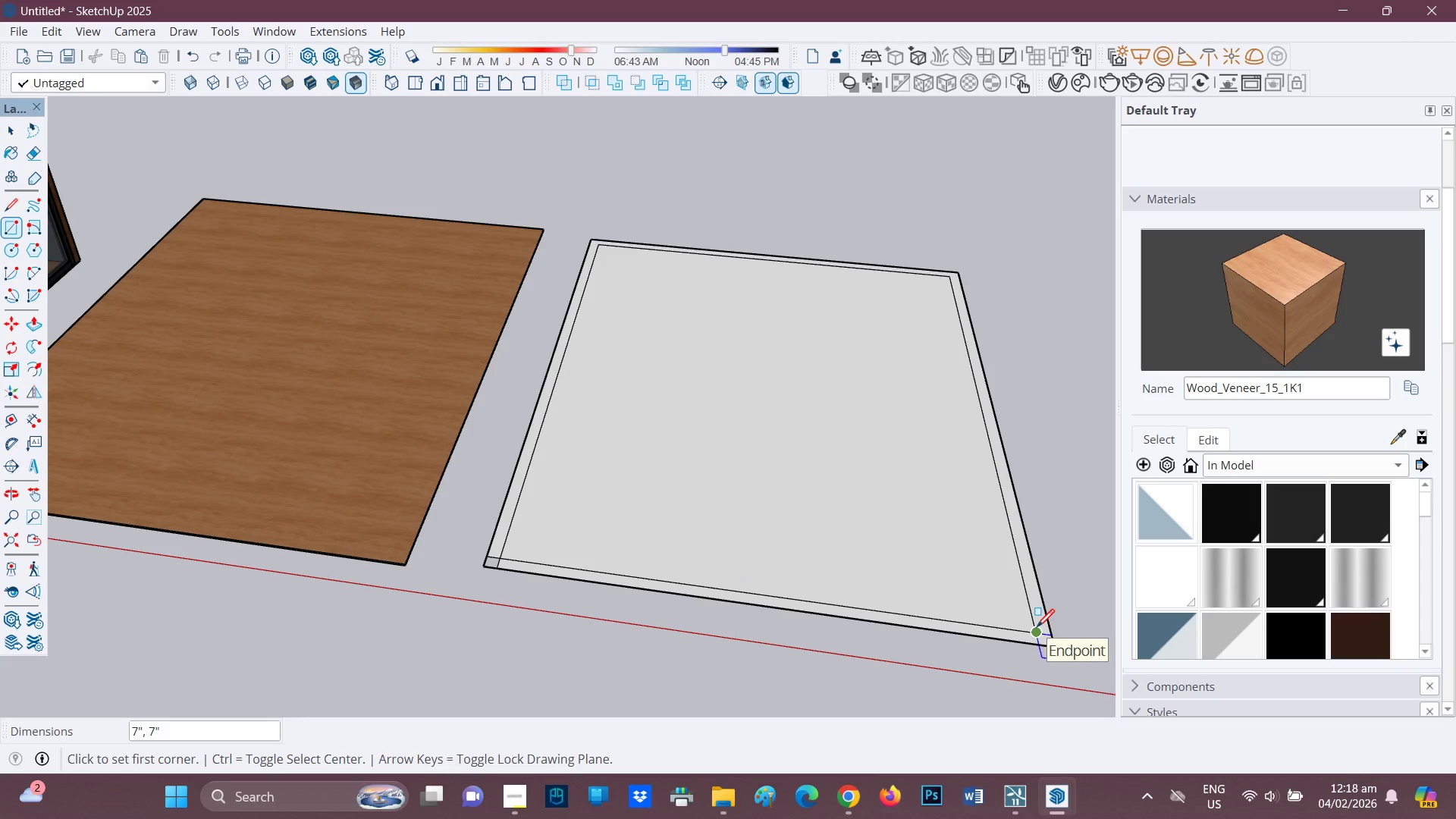 
key(Control+ControlLeft)
 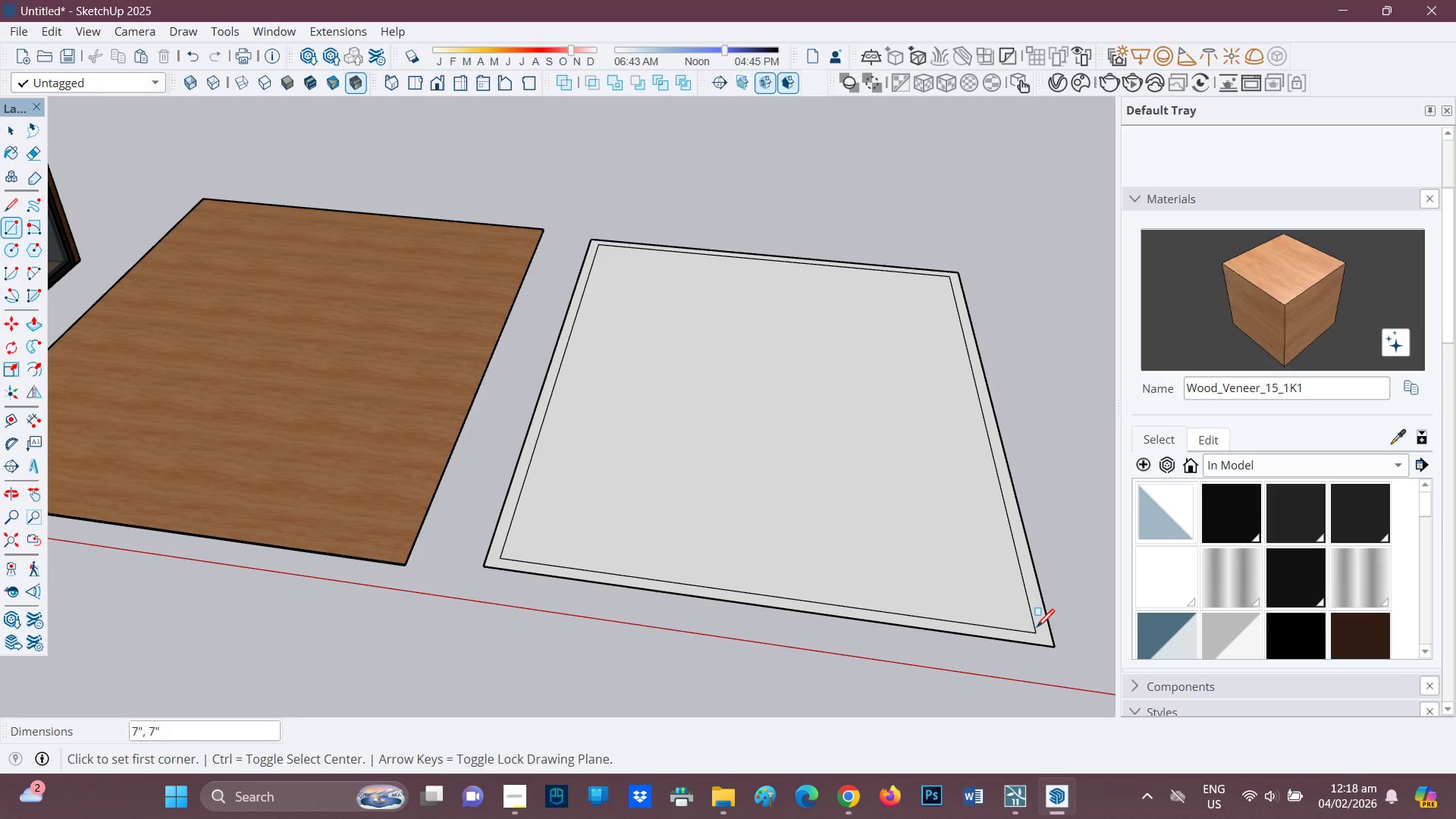 
key(Control+Z)
 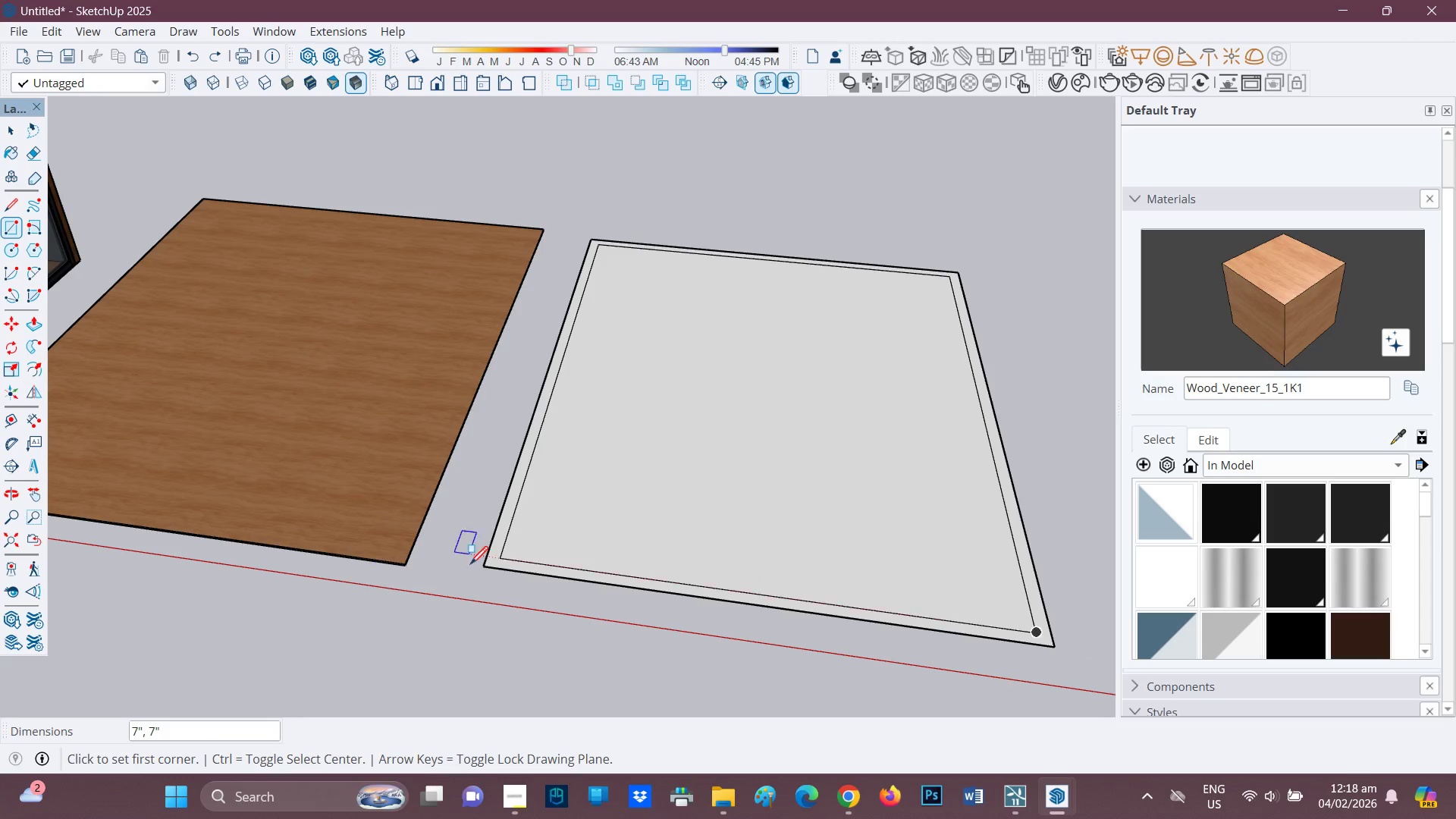 
scroll: coordinate [511, 584], scroll_direction: up, amount: 1.0
 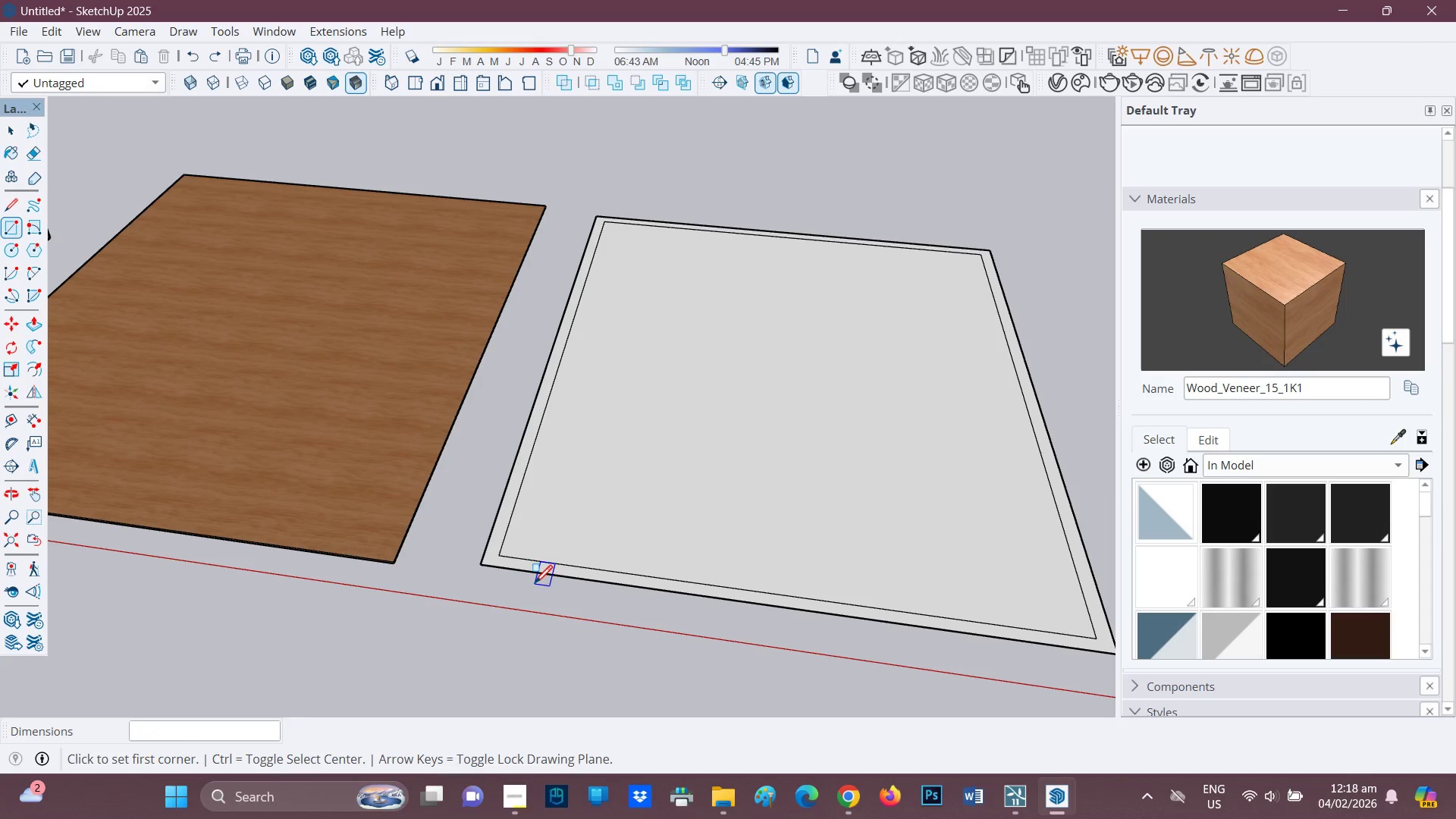 
key(L)
 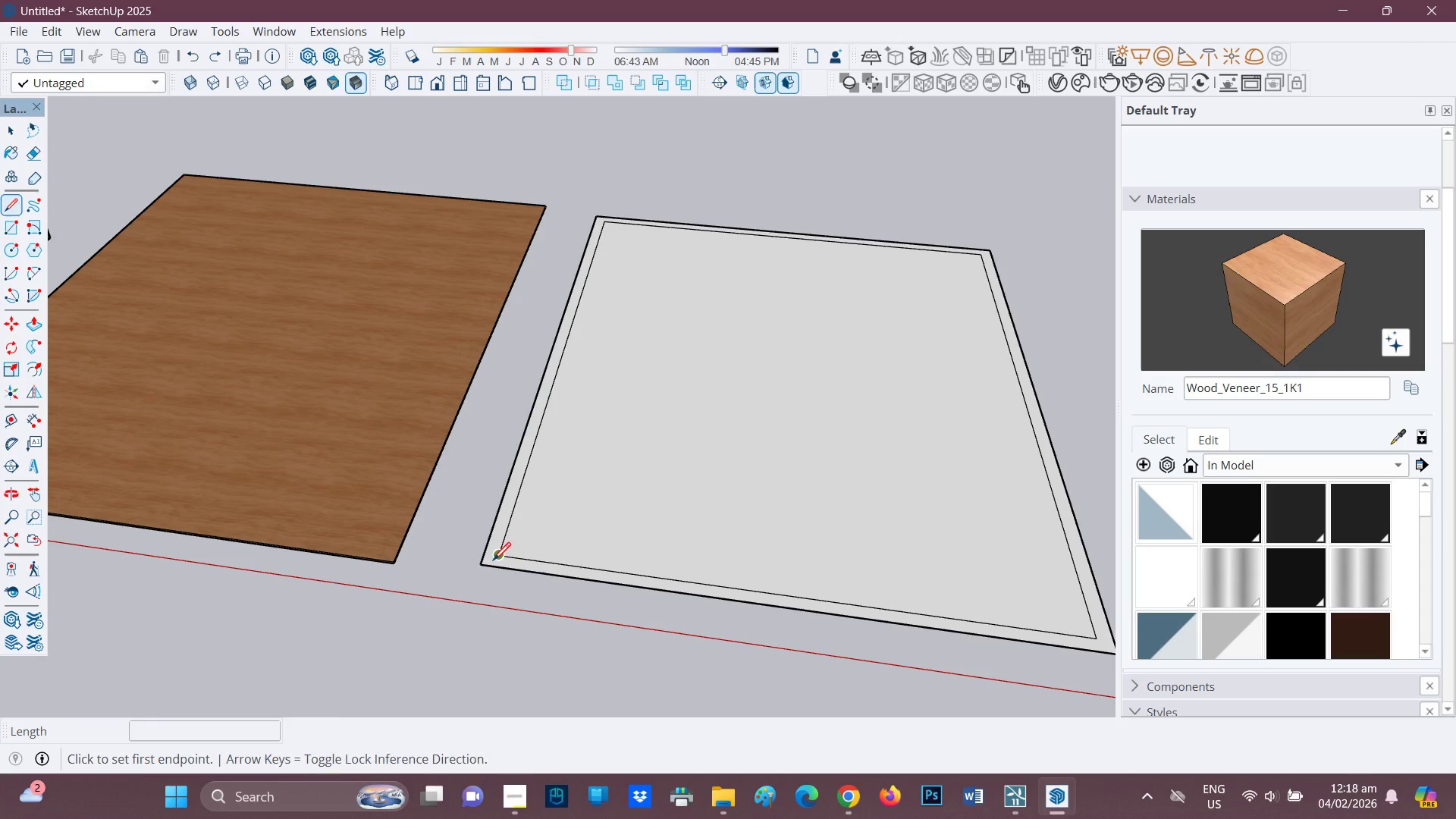 
left_click([493, 561])
 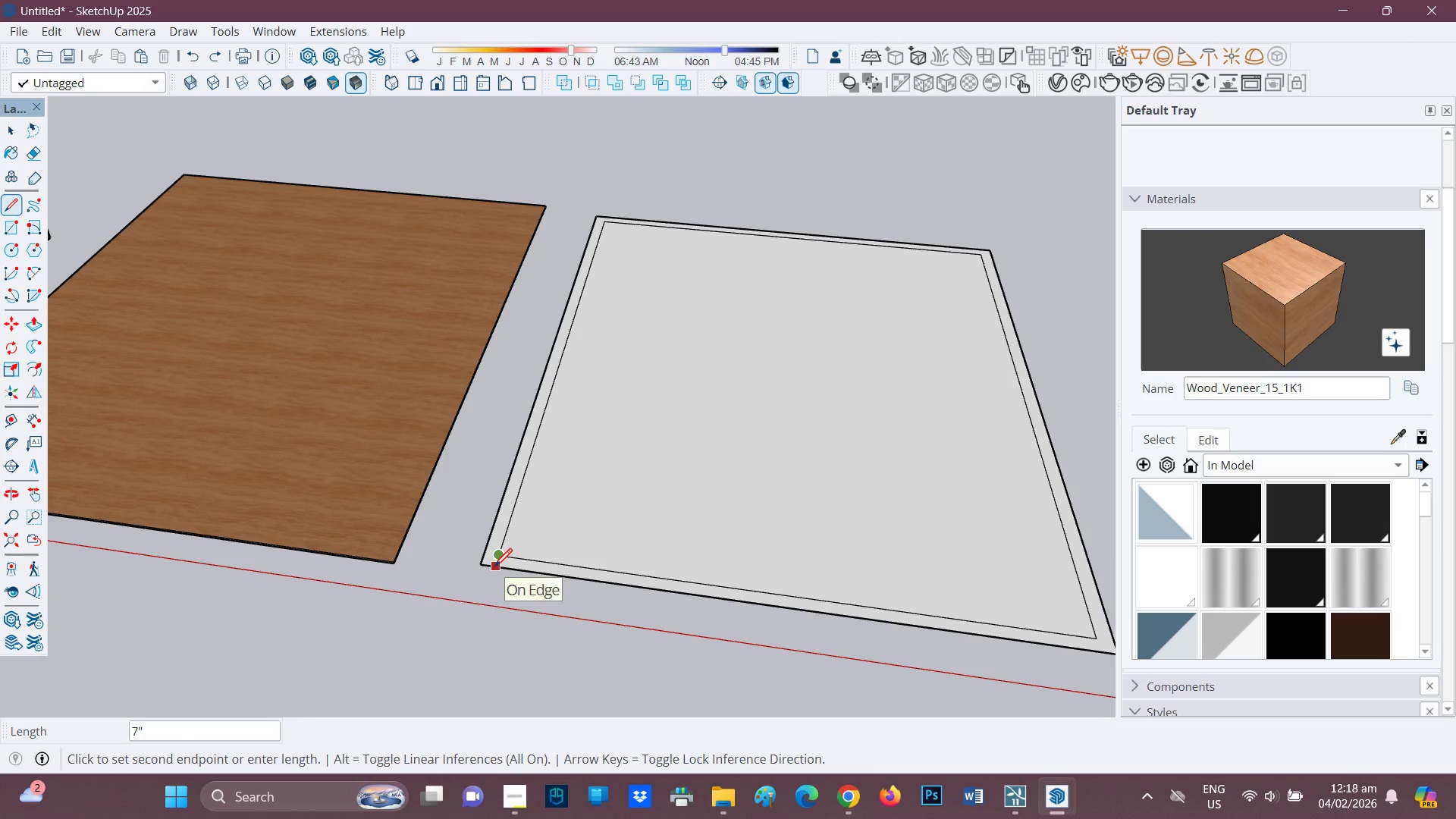 
left_click([494, 568])
 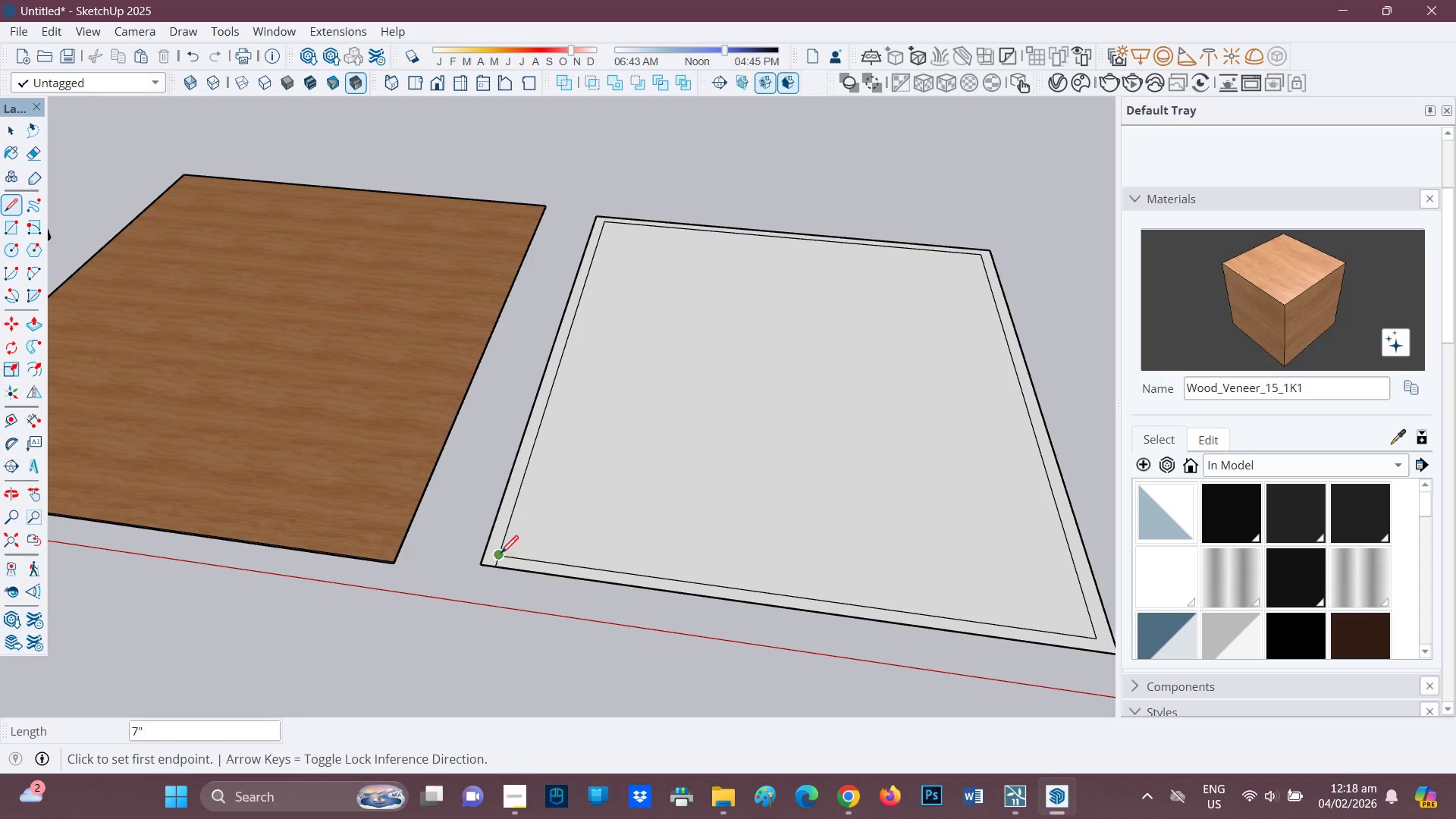 
left_click([500, 555])
 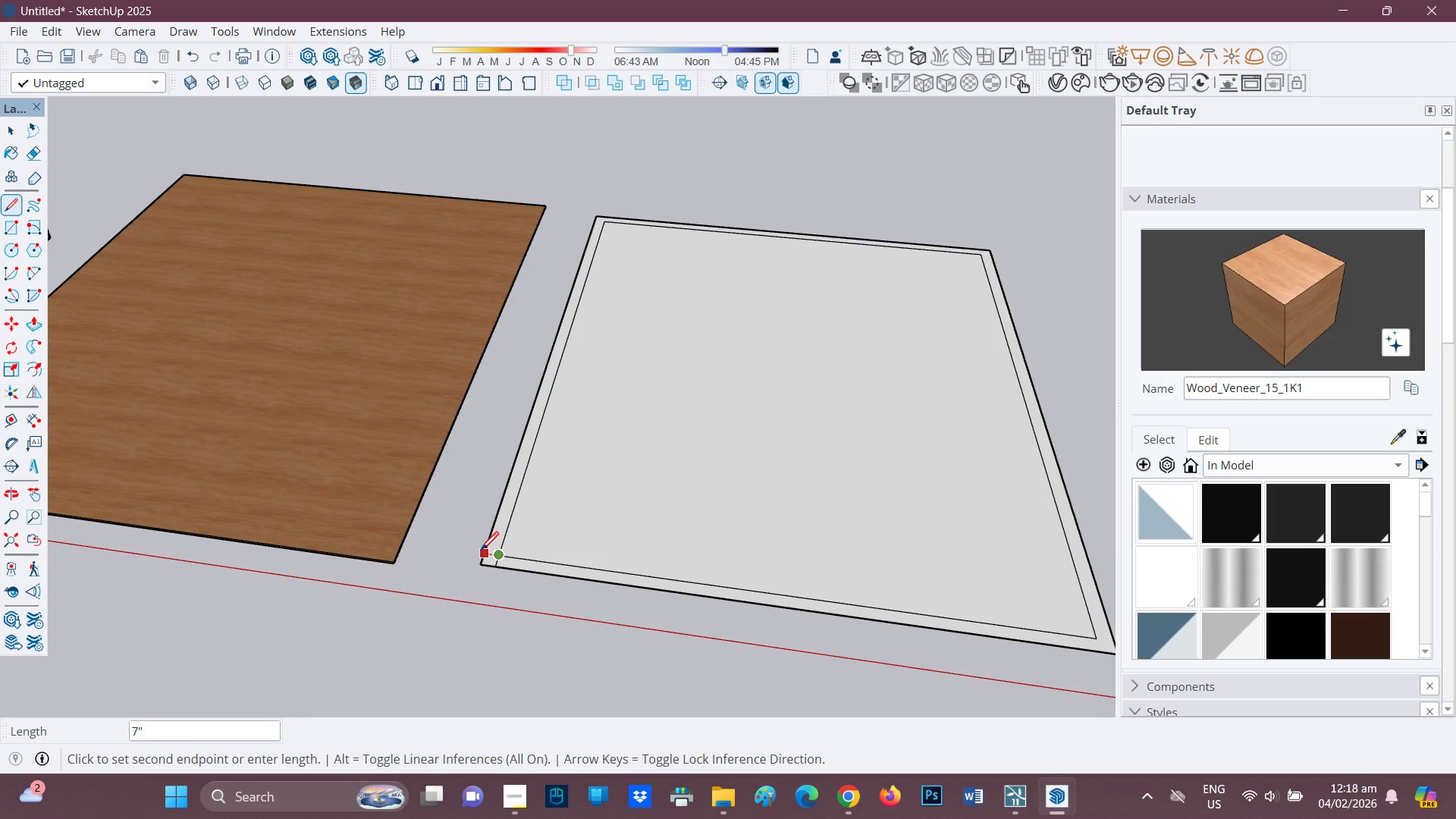 
left_click([481, 551])
 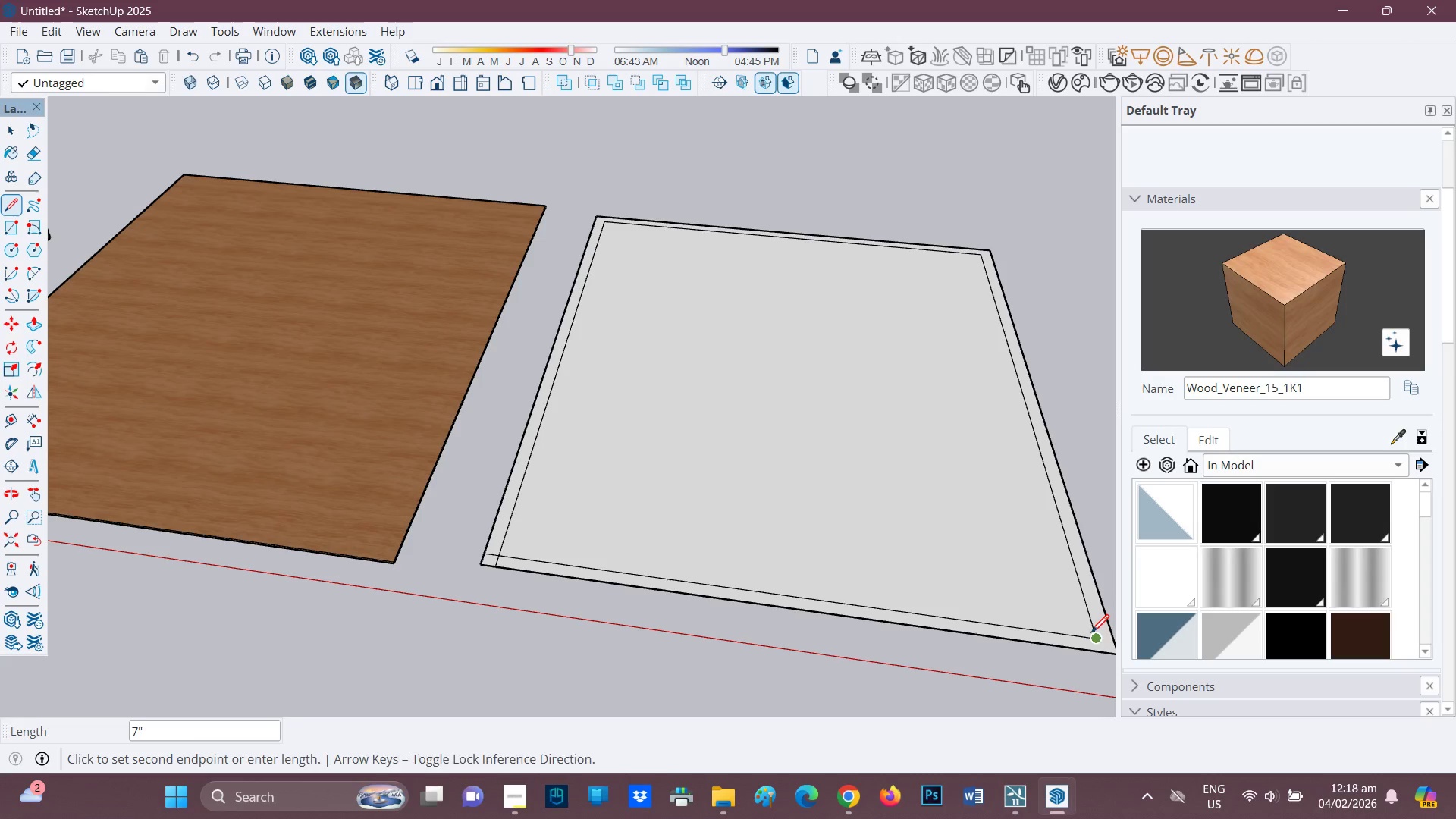 
left_click([1096, 655])
 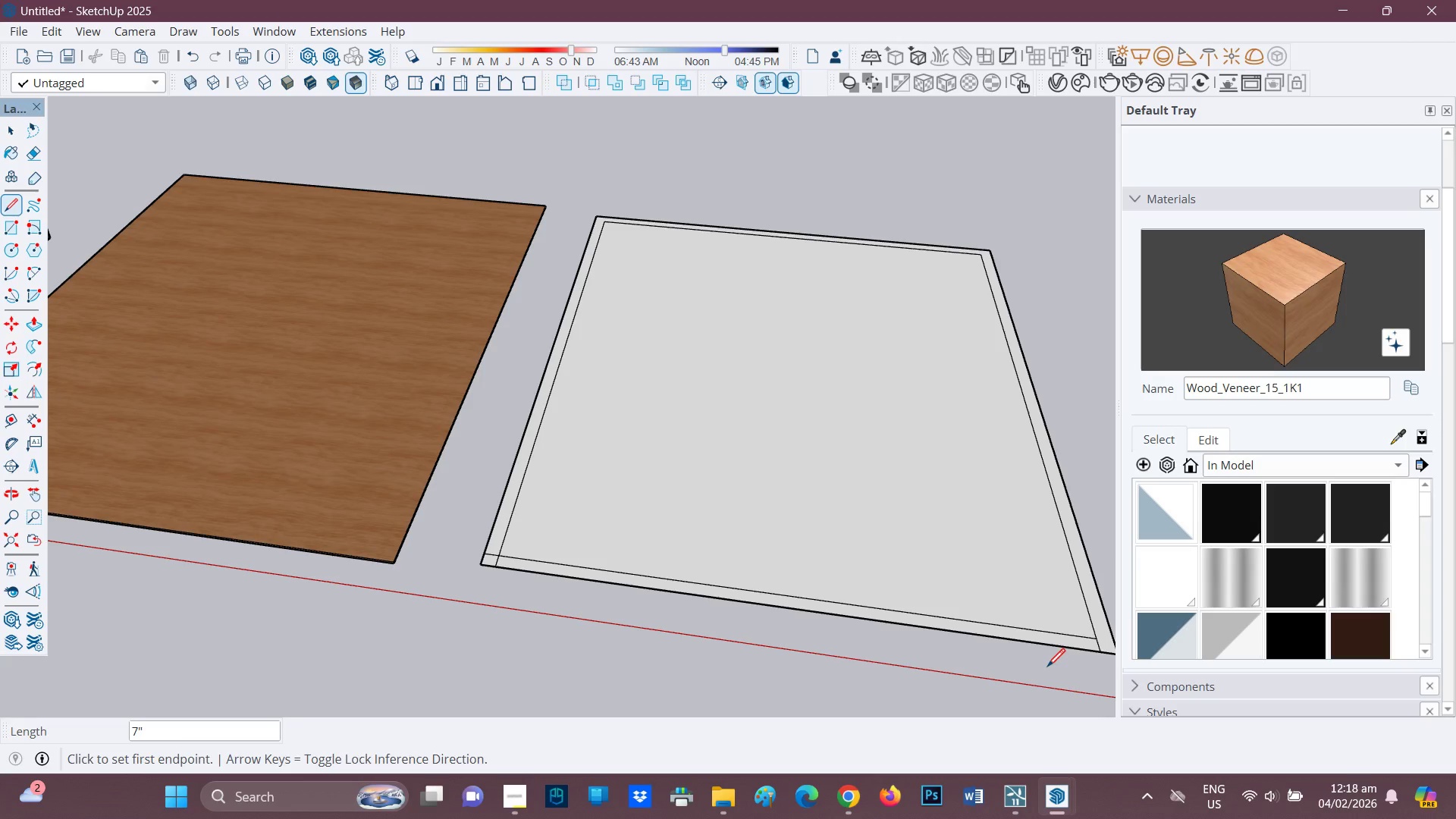 
type(hl)
 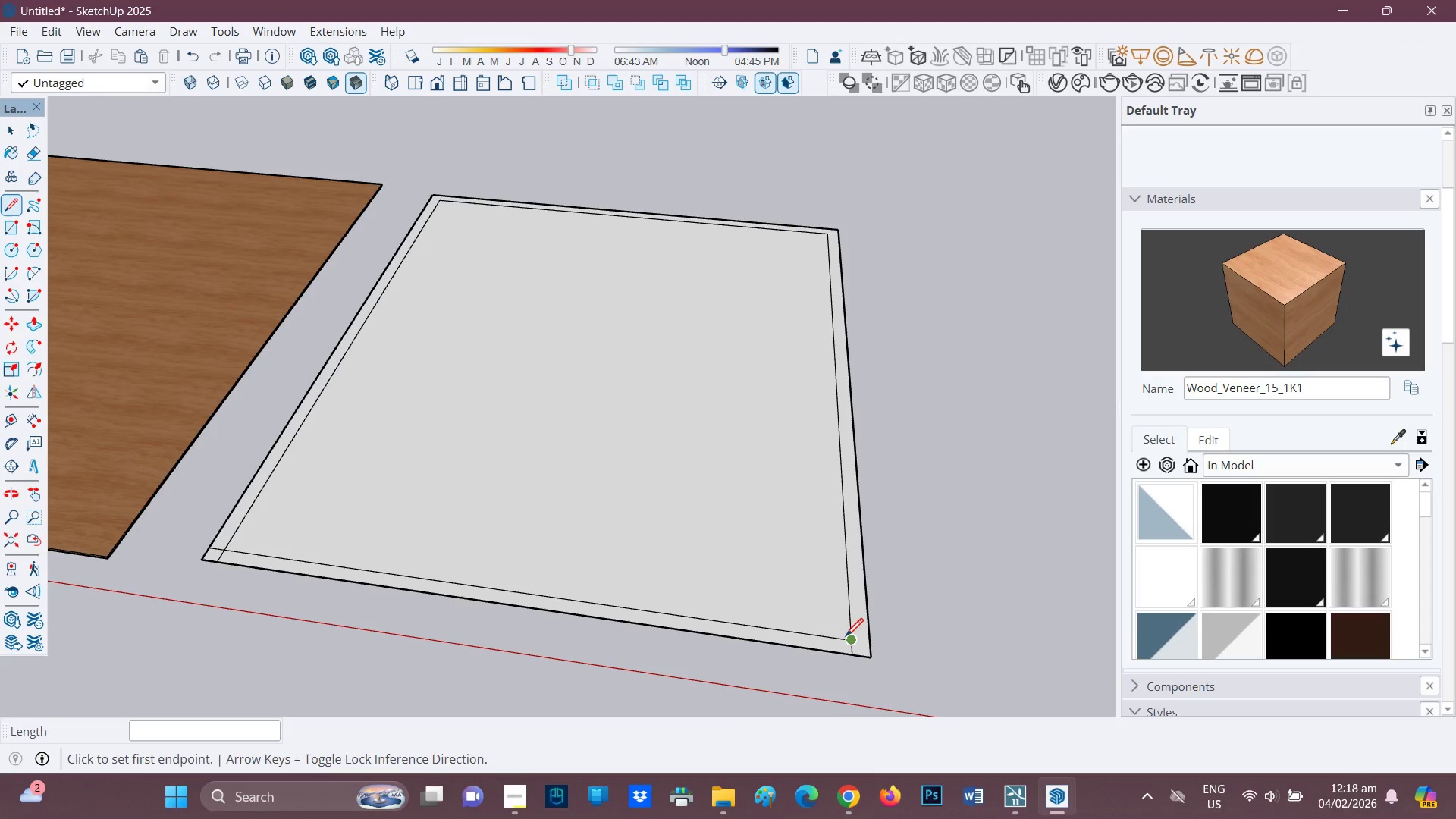 
left_click_drag(start_coordinate=[993, 638], to_coordinate=[751, 642])
 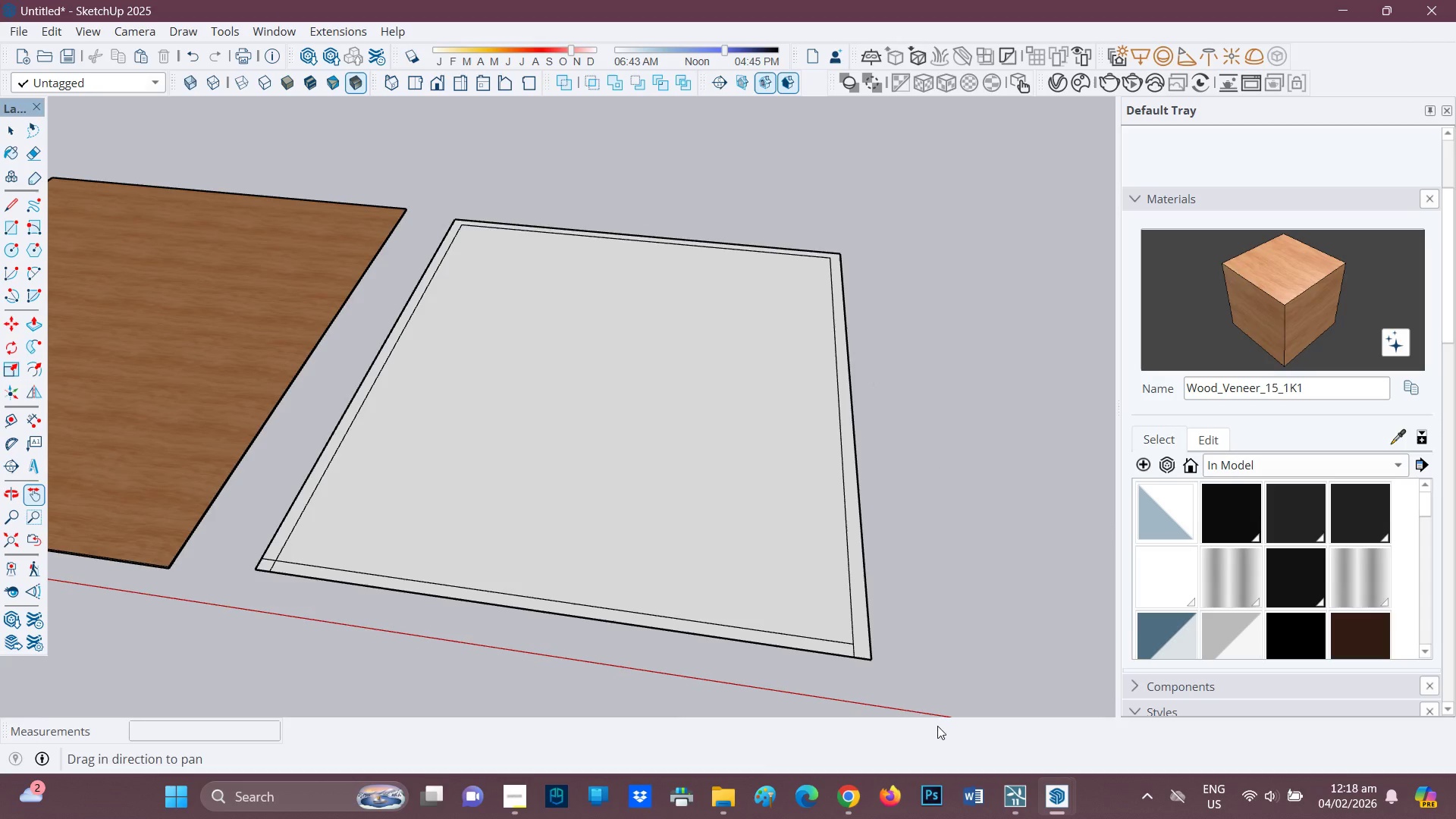 
scroll: coordinate [875, 683], scroll_direction: up, amount: 3.0
 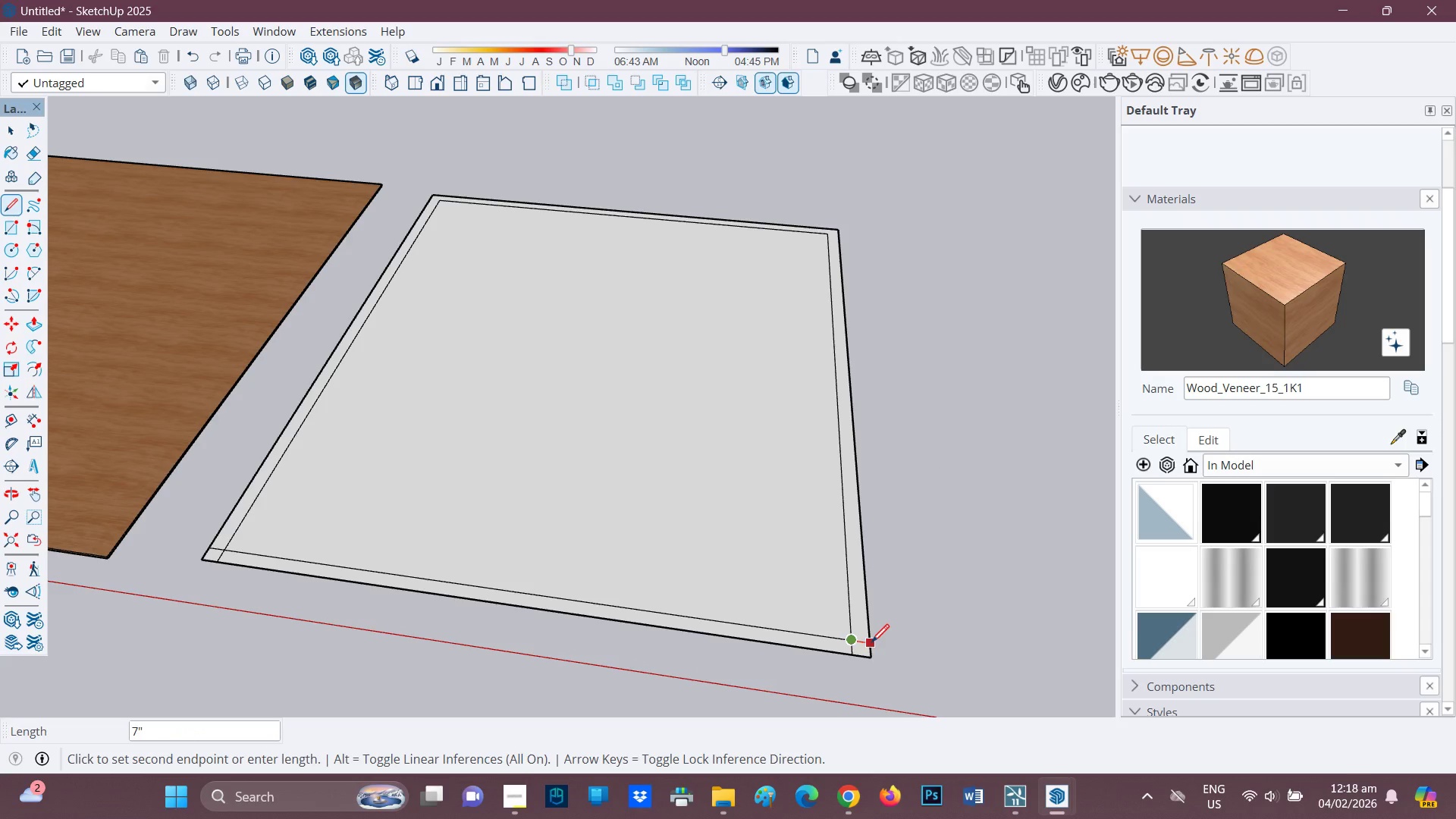 
left_click([873, 645])
 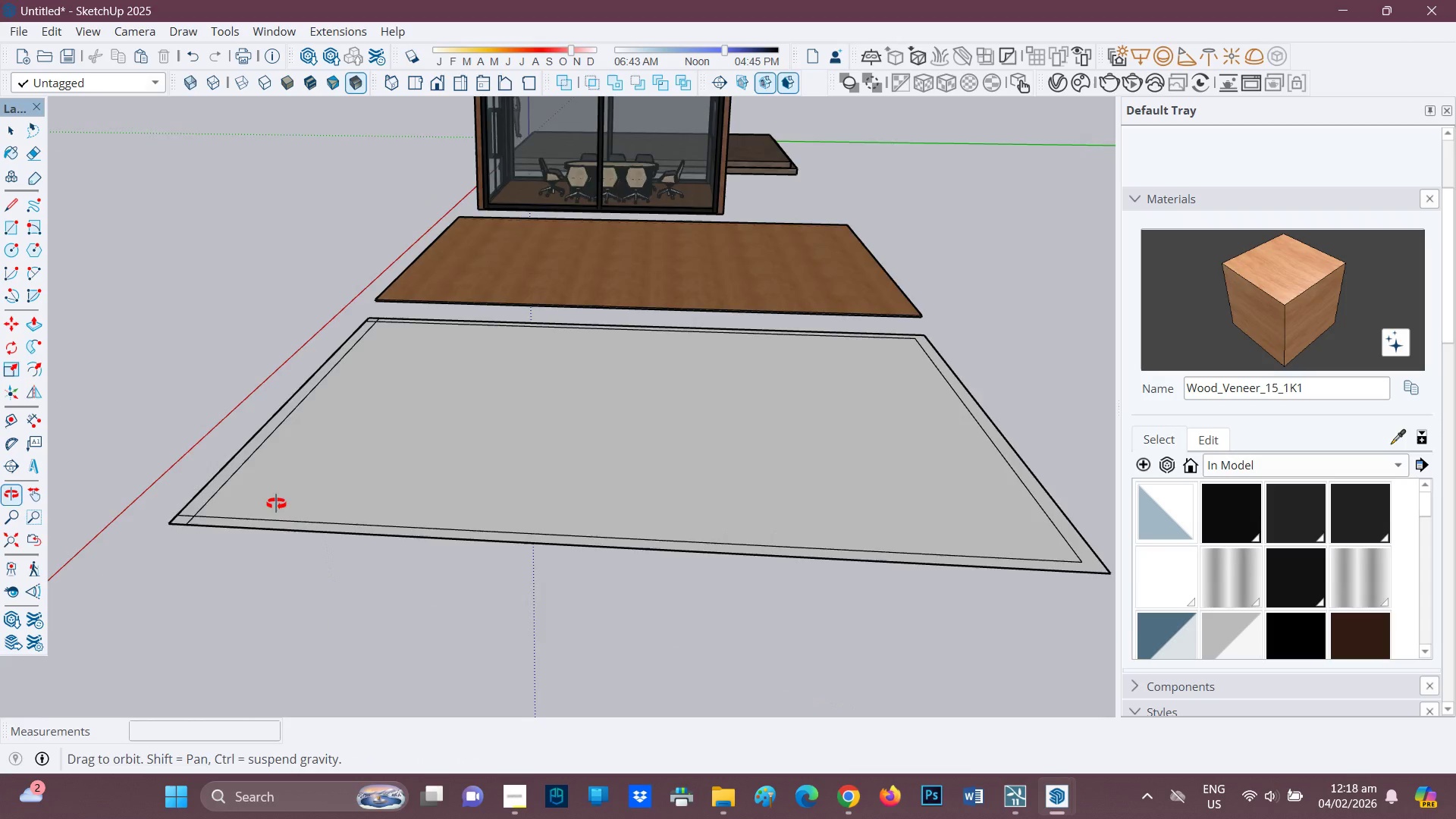 
scroll: coordinate [147, 544], scroll_direction: down, amount: 1.0
 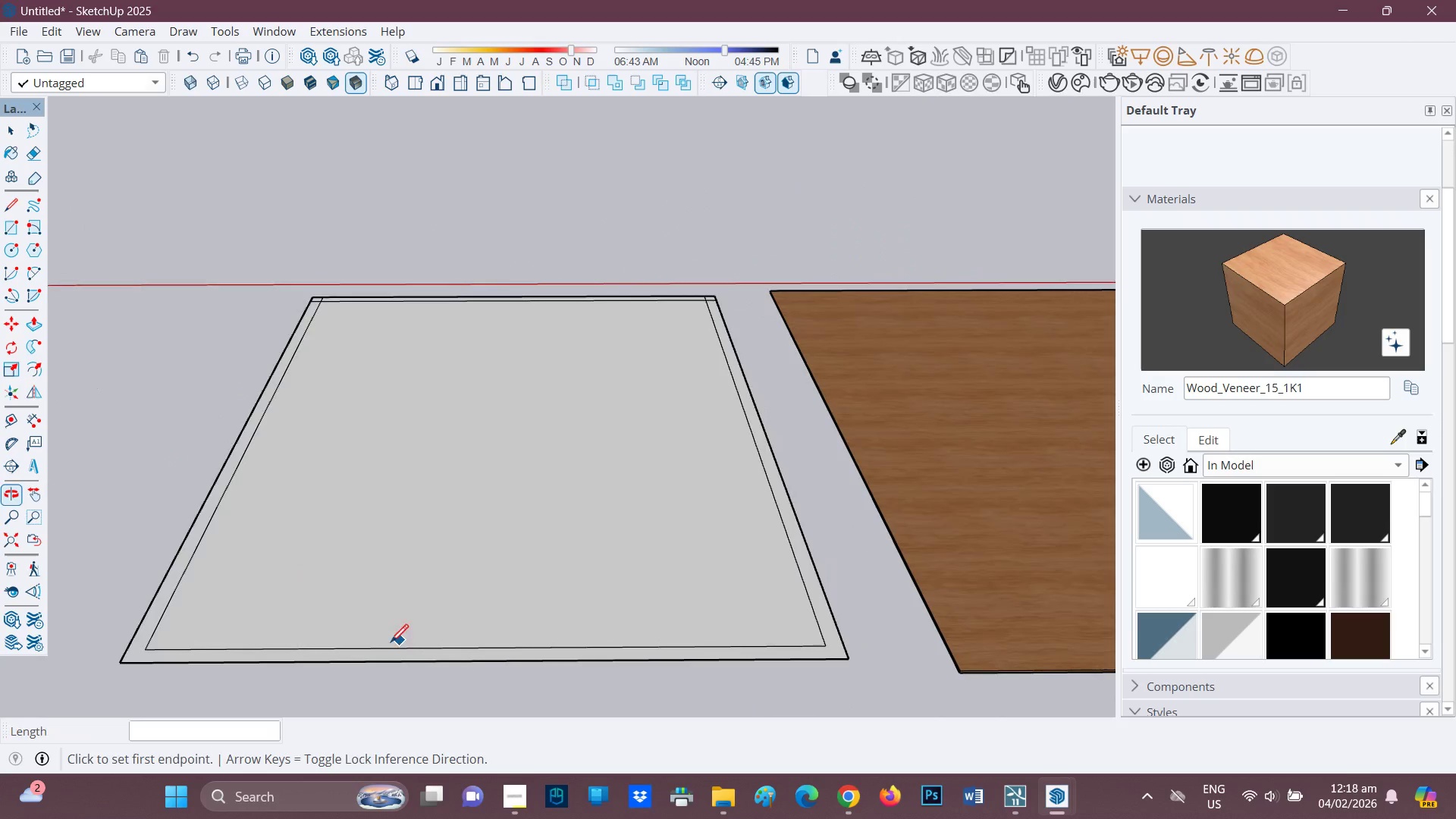 
type(hl)
 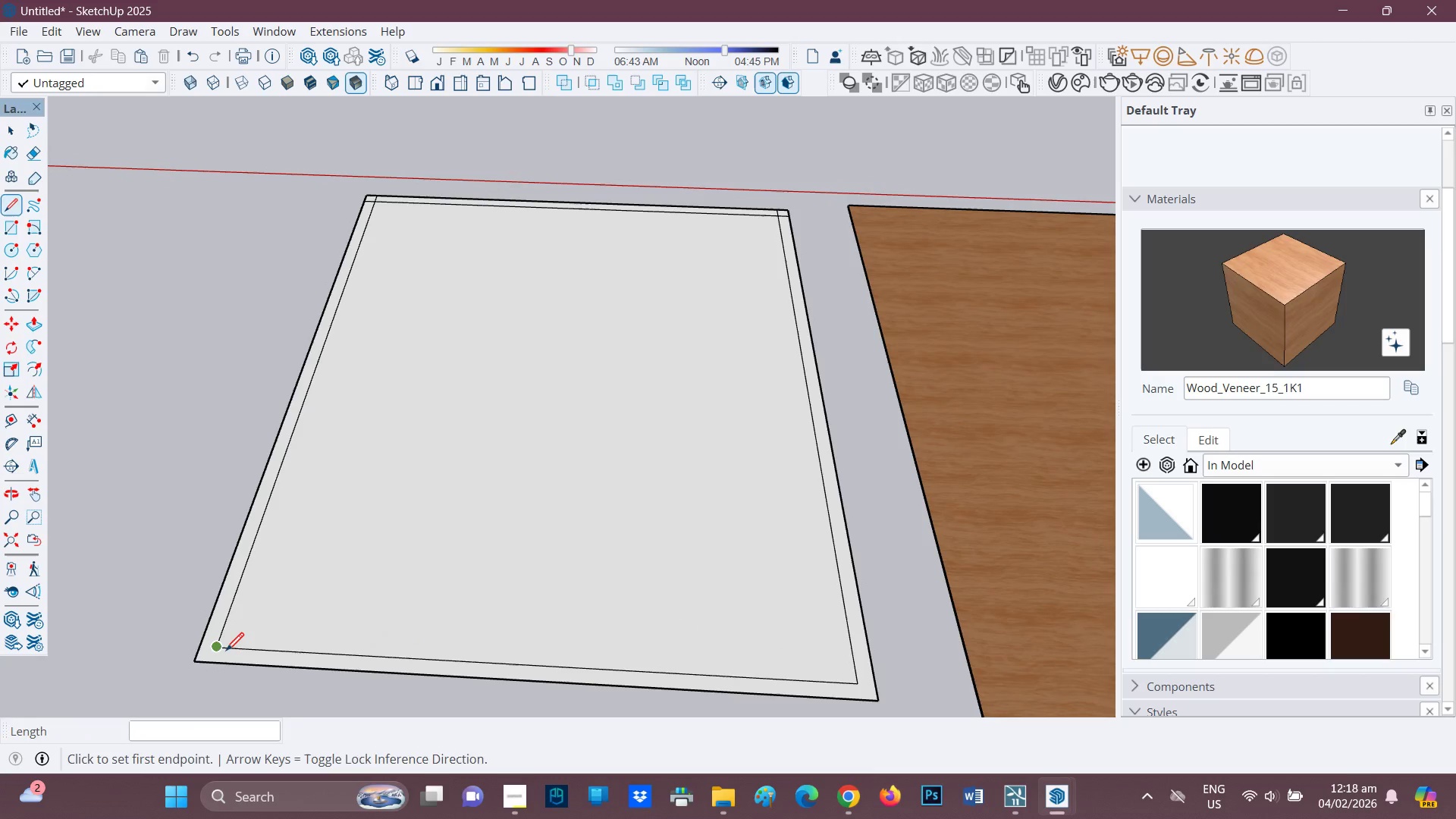 
left_click_drag(start_coordinate=[473, 608], to_coordinate=[549, 528])
 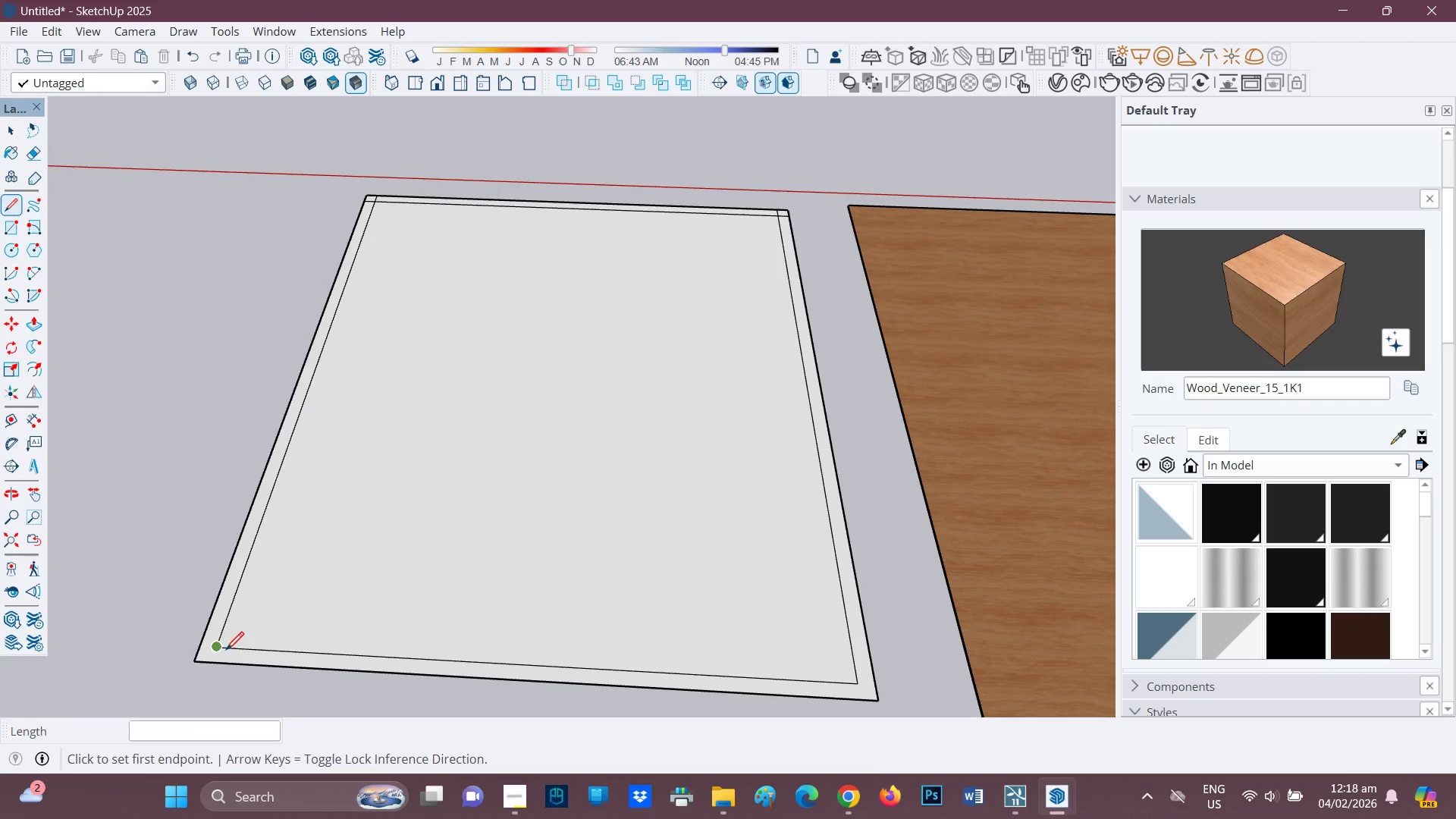 
left_click([219, 651])
 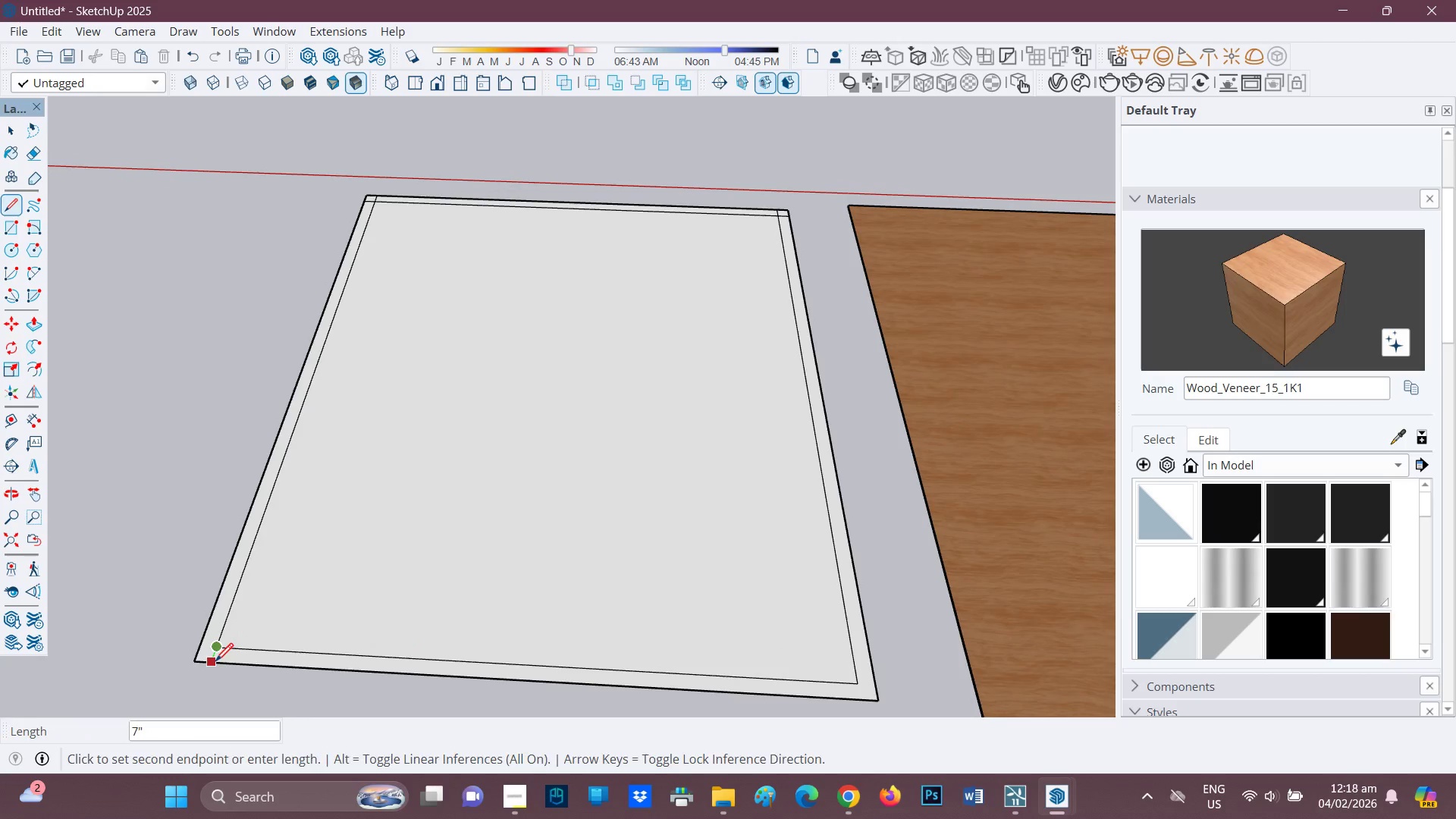 
left_click([215, 663])
 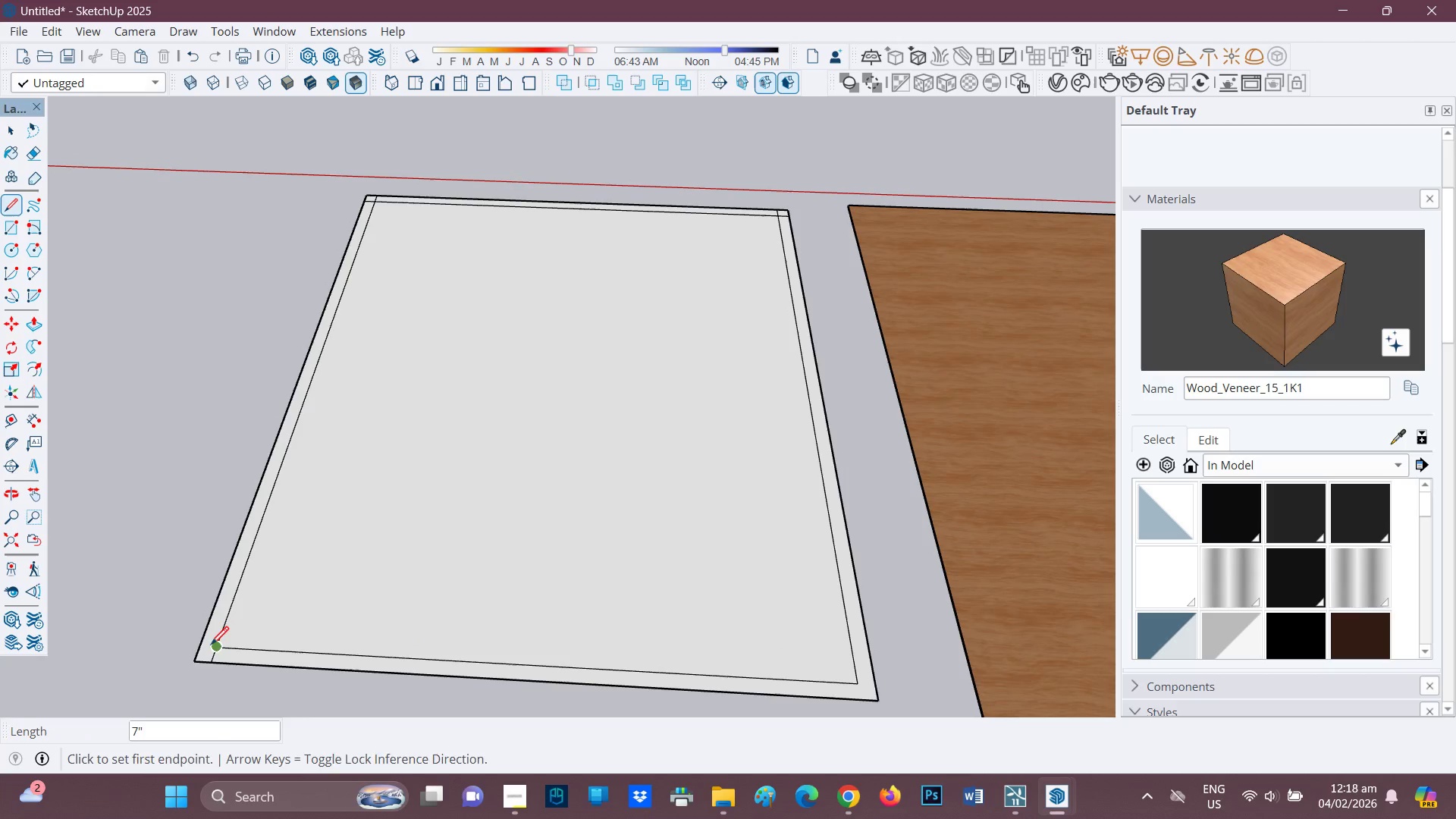 
left_click([211, 646])
 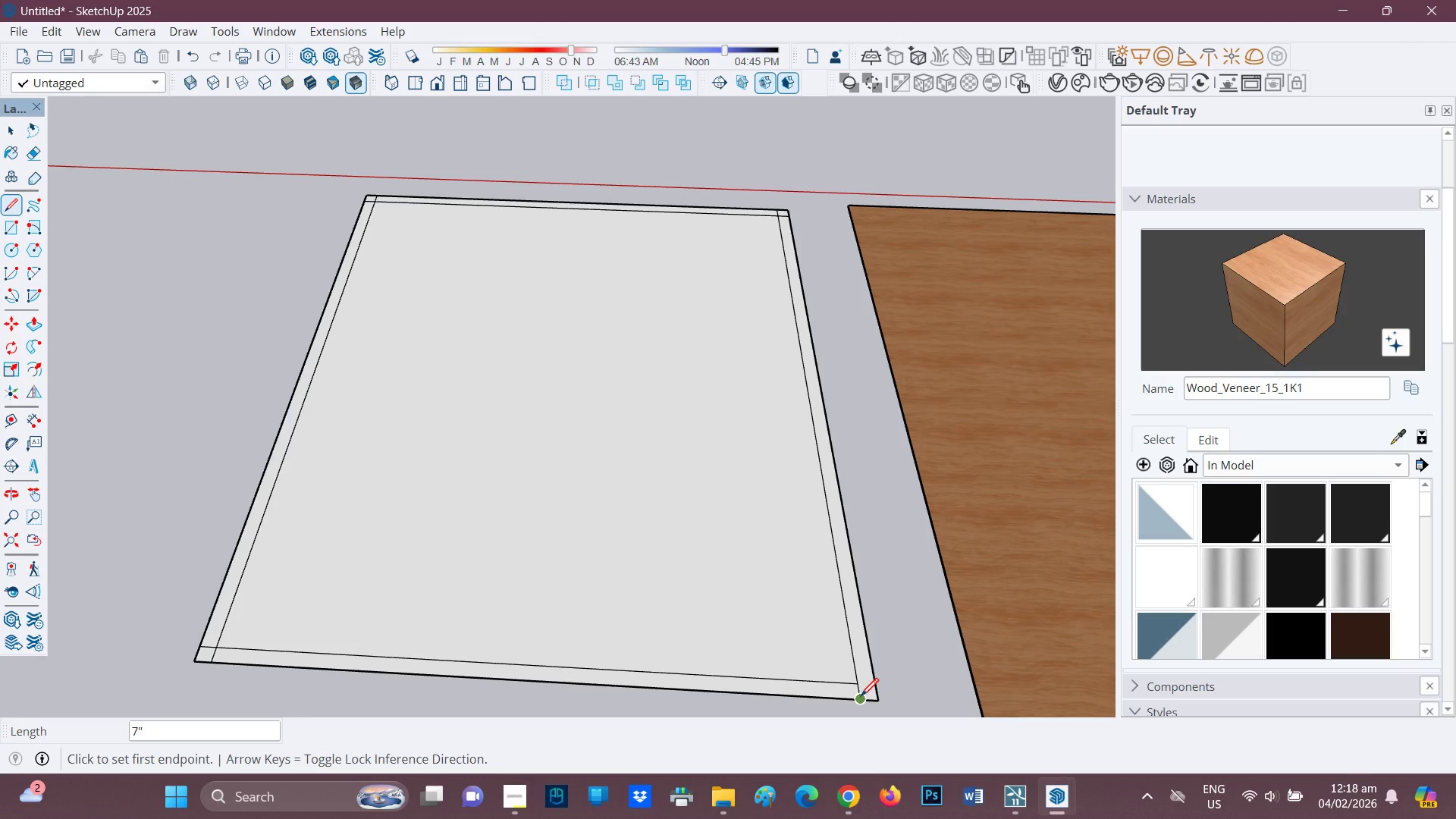 
left_click([872, 686])
 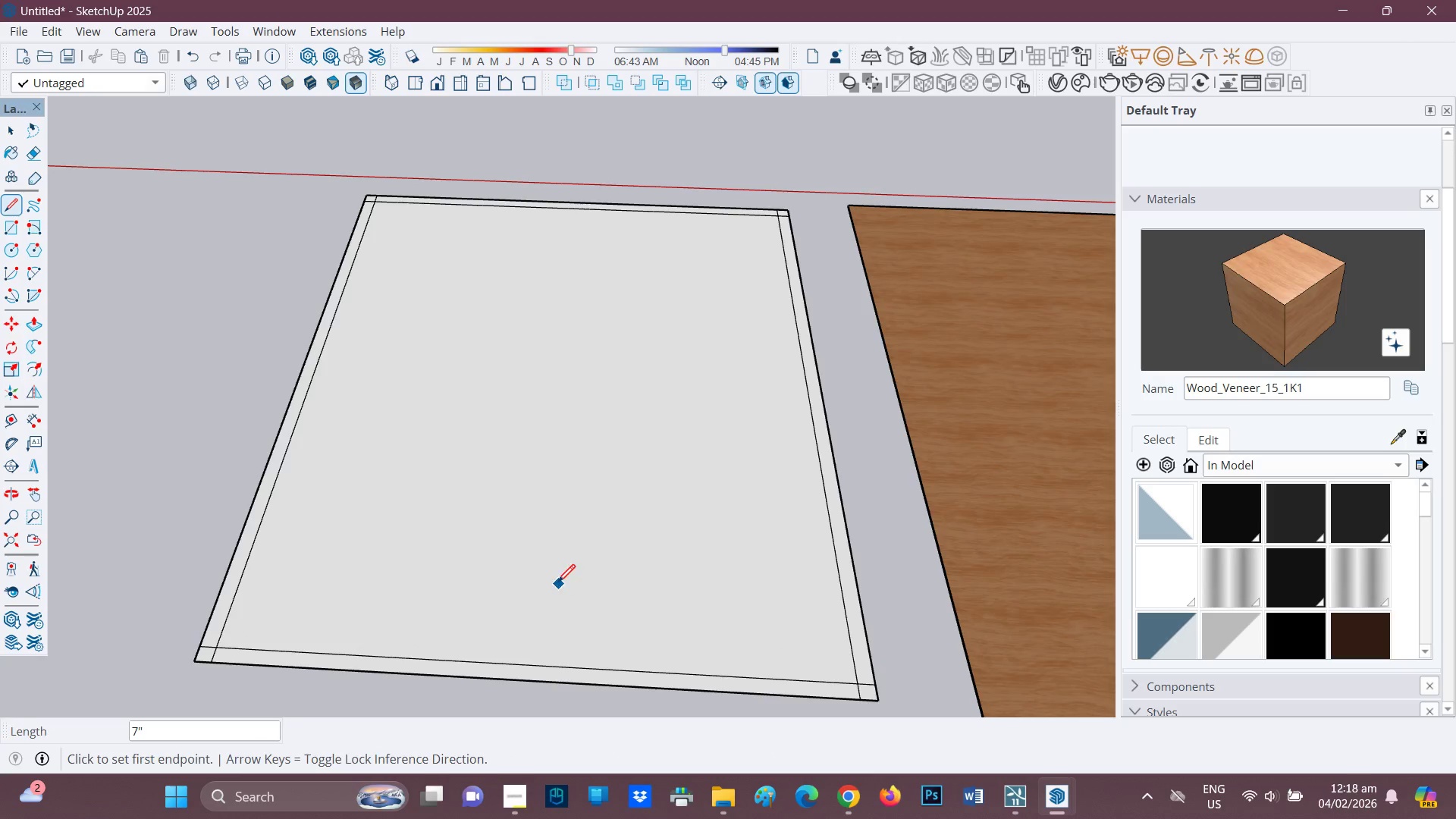 
scroll: coordinate [545, 583], scroll_direction: down, amount: 2.0
 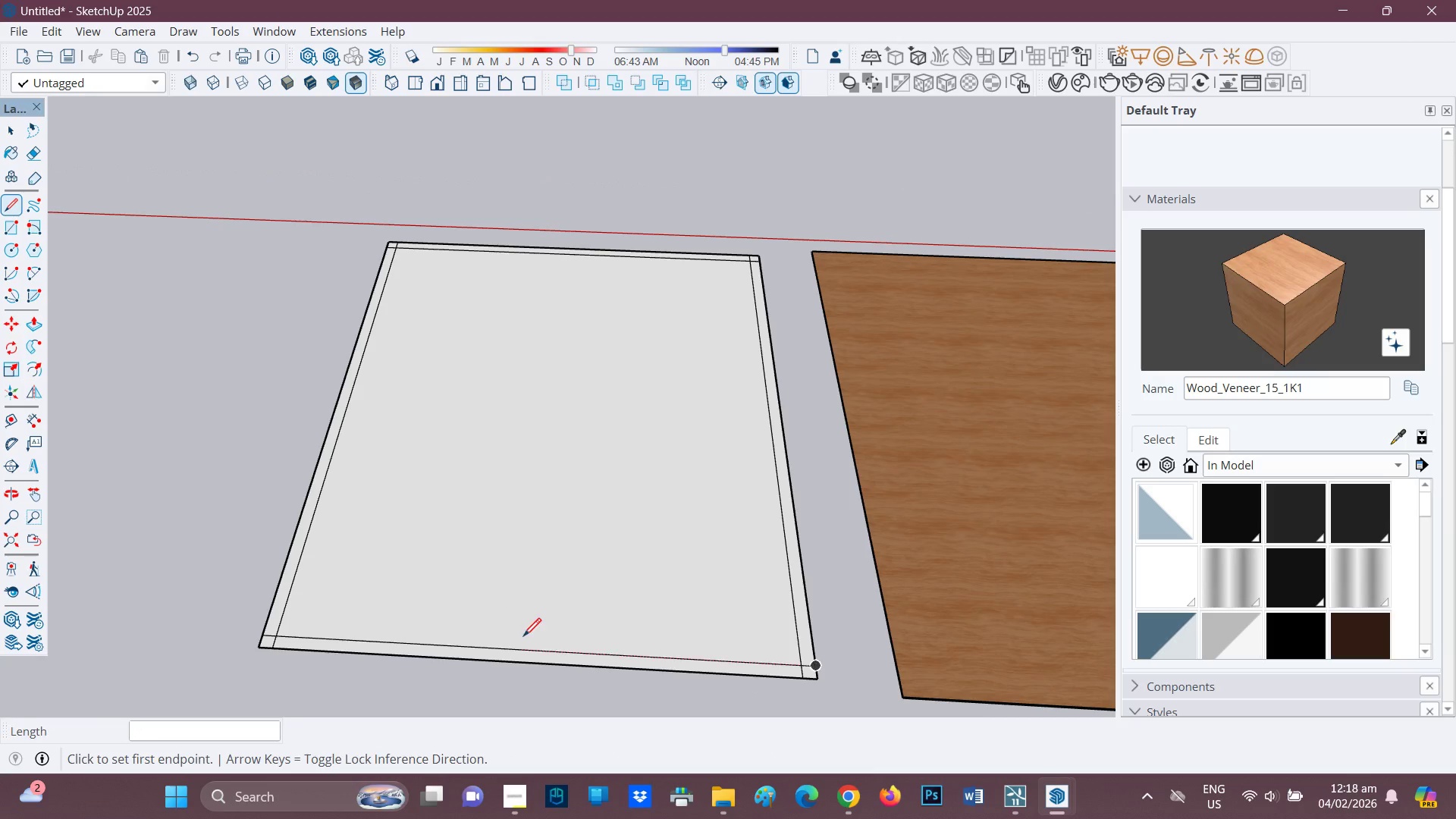 
scroll: coordinate [519, 642], scroll_direction: up, amount: 2.0
 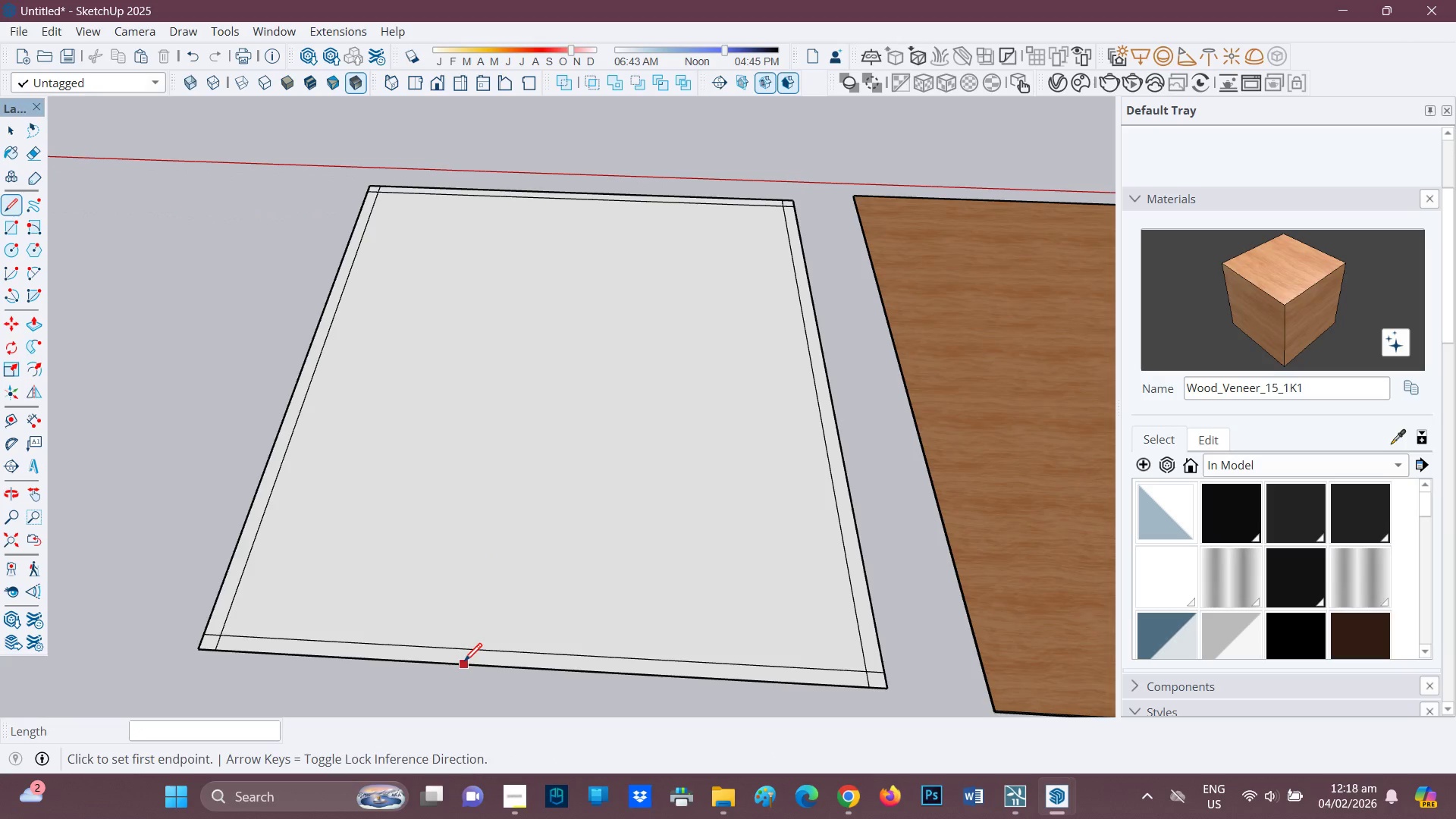 
key(E)
 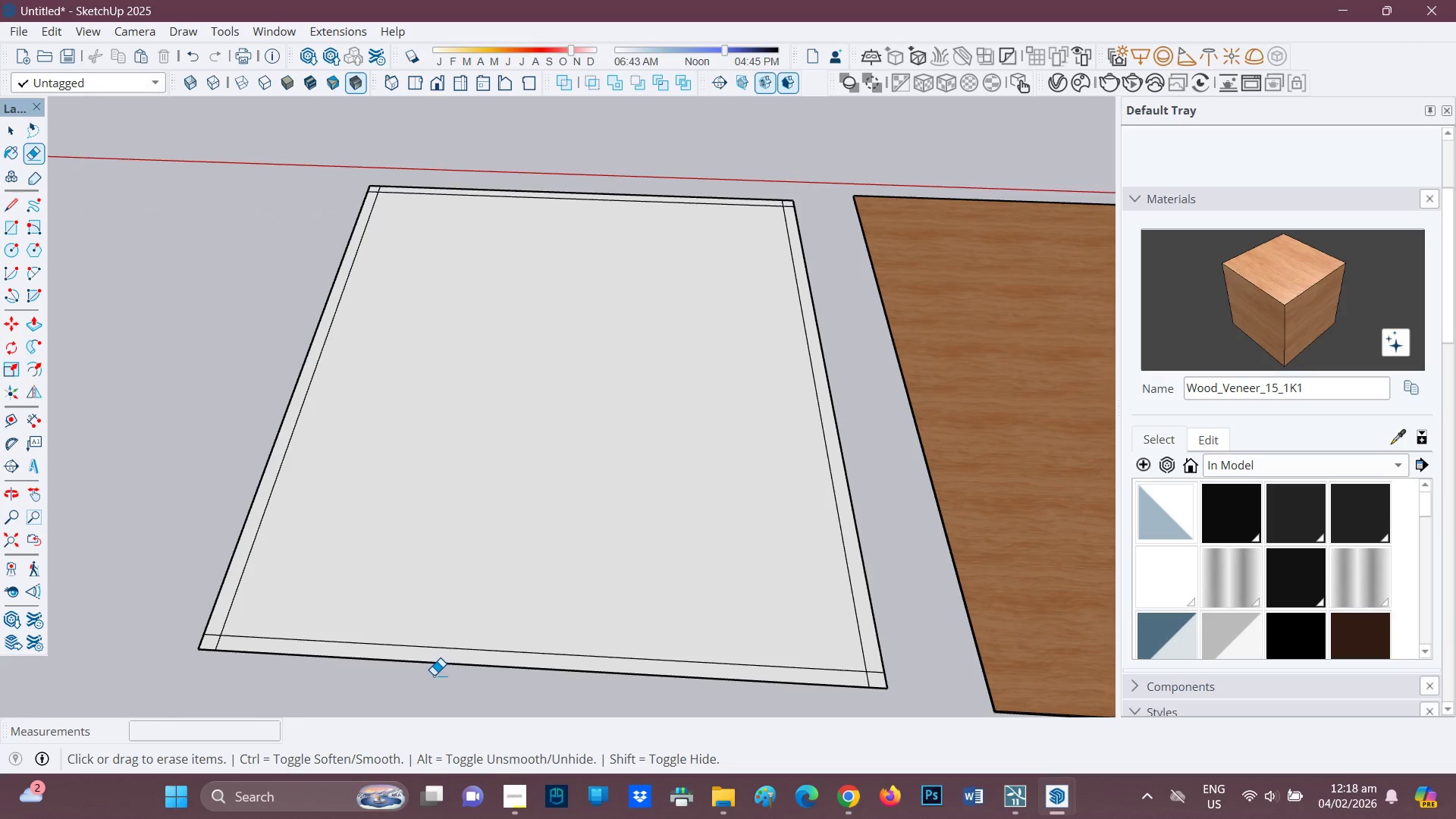 
left_click_drag(start_coordinate=[435, 675], to_coordinate=[462, 648])
 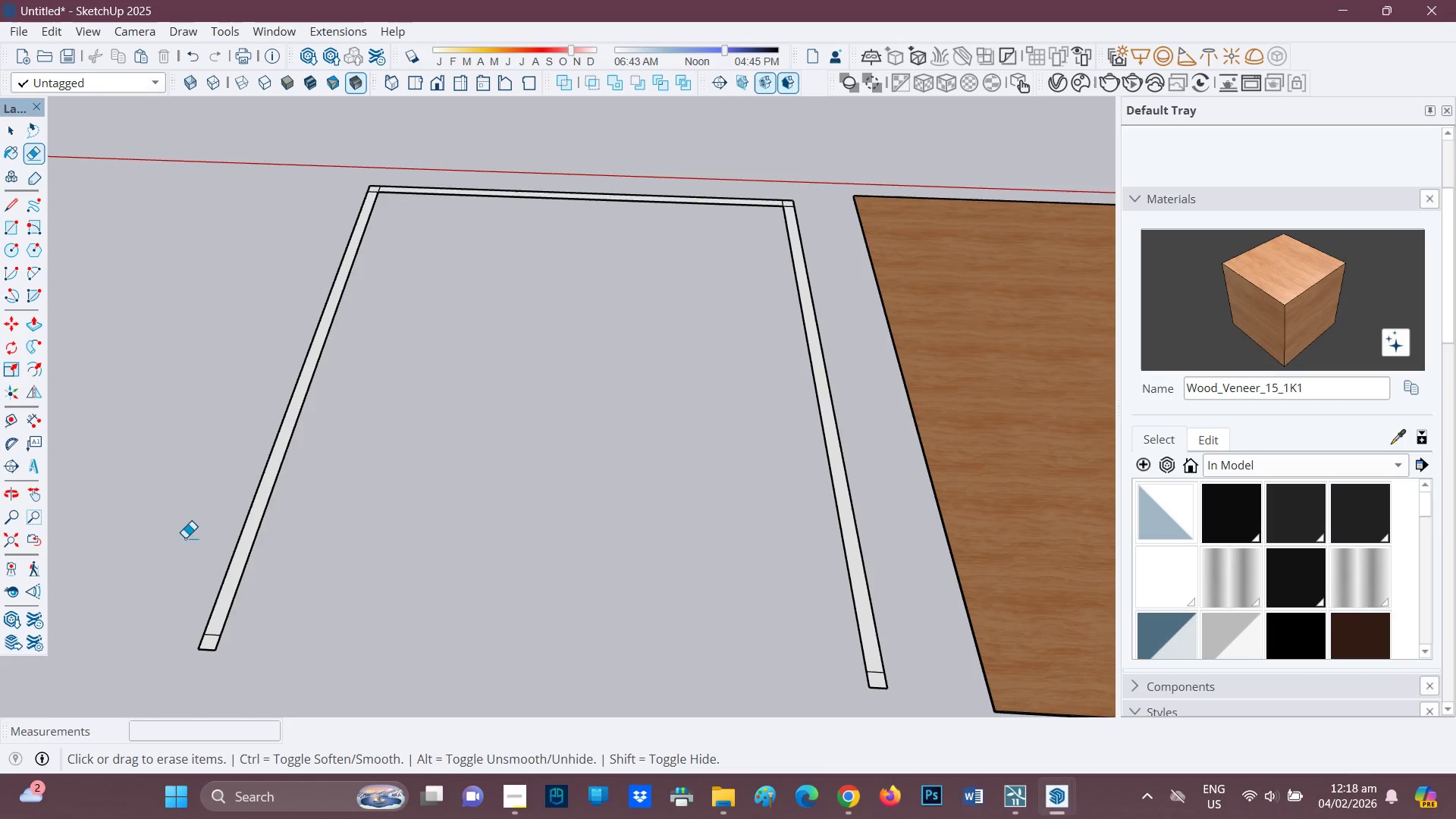 
left_click_drag(start_coordinate=[185, 538], to_coordinate=[283, 567])
 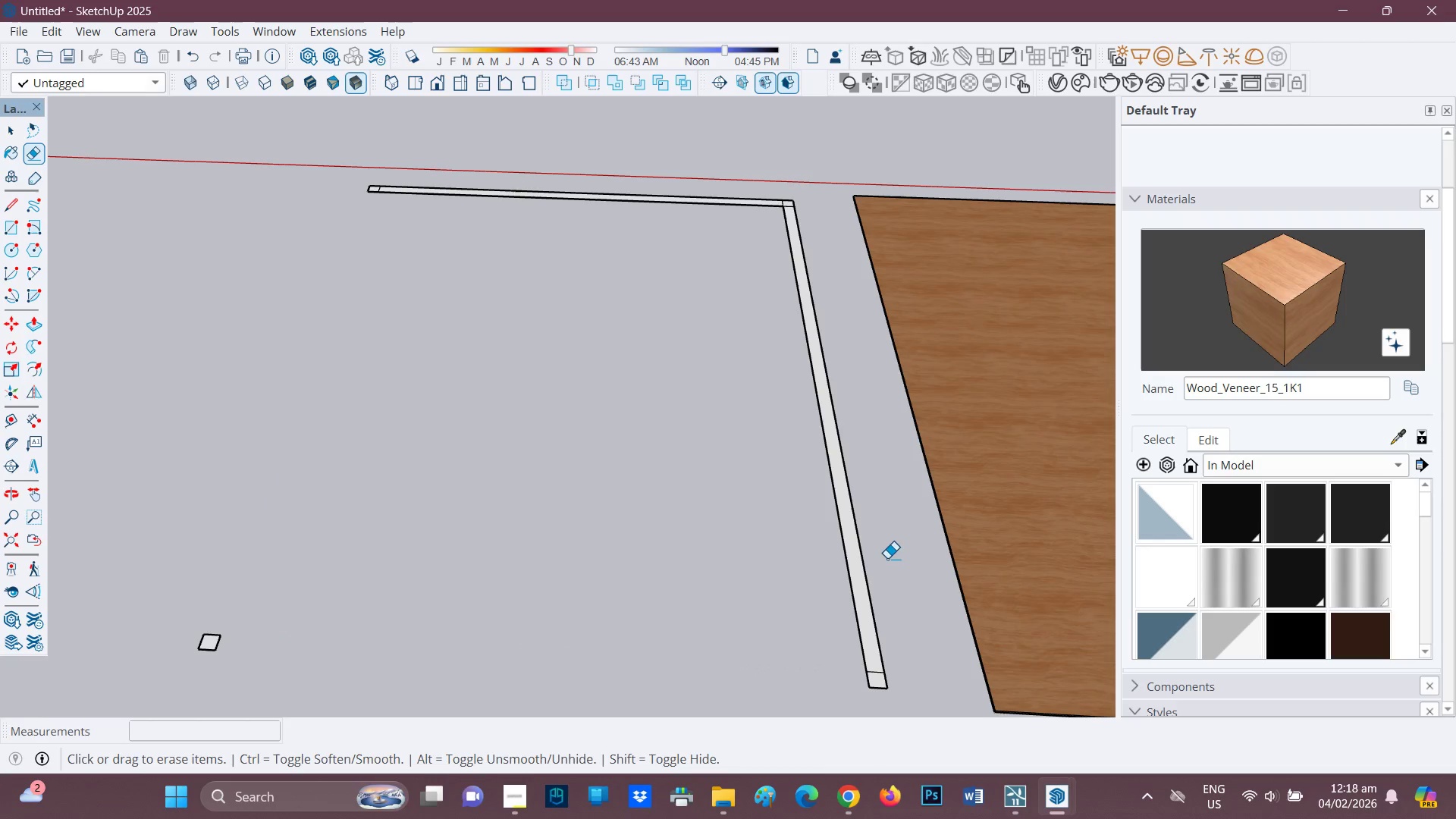 
left_click_drag(start_coordinate=[887, 558], to_coordinate=[787, 538])
 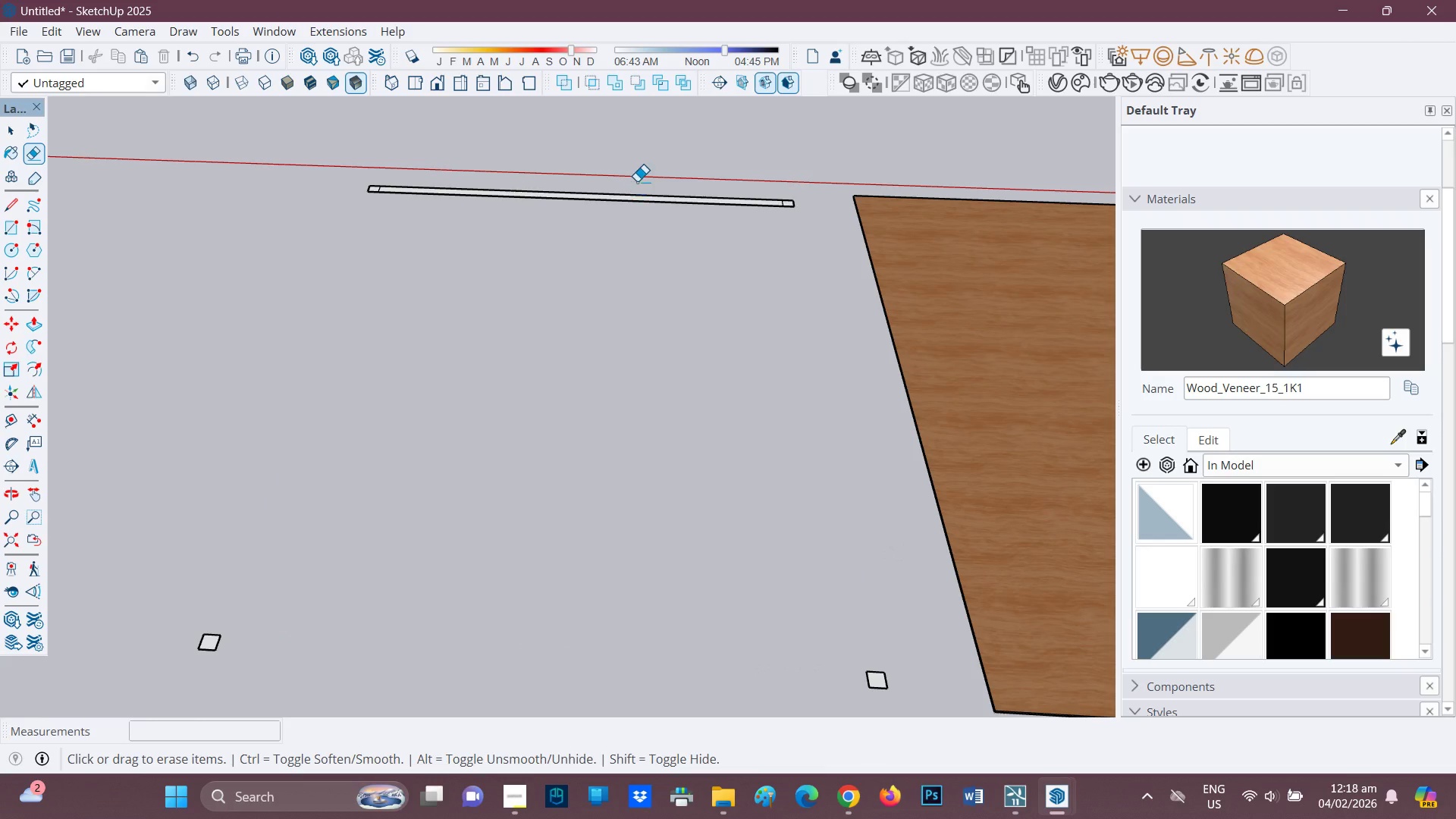 
left_click_drag(start_coordinate=[637, 181], to_coordinate=[624, 229])
 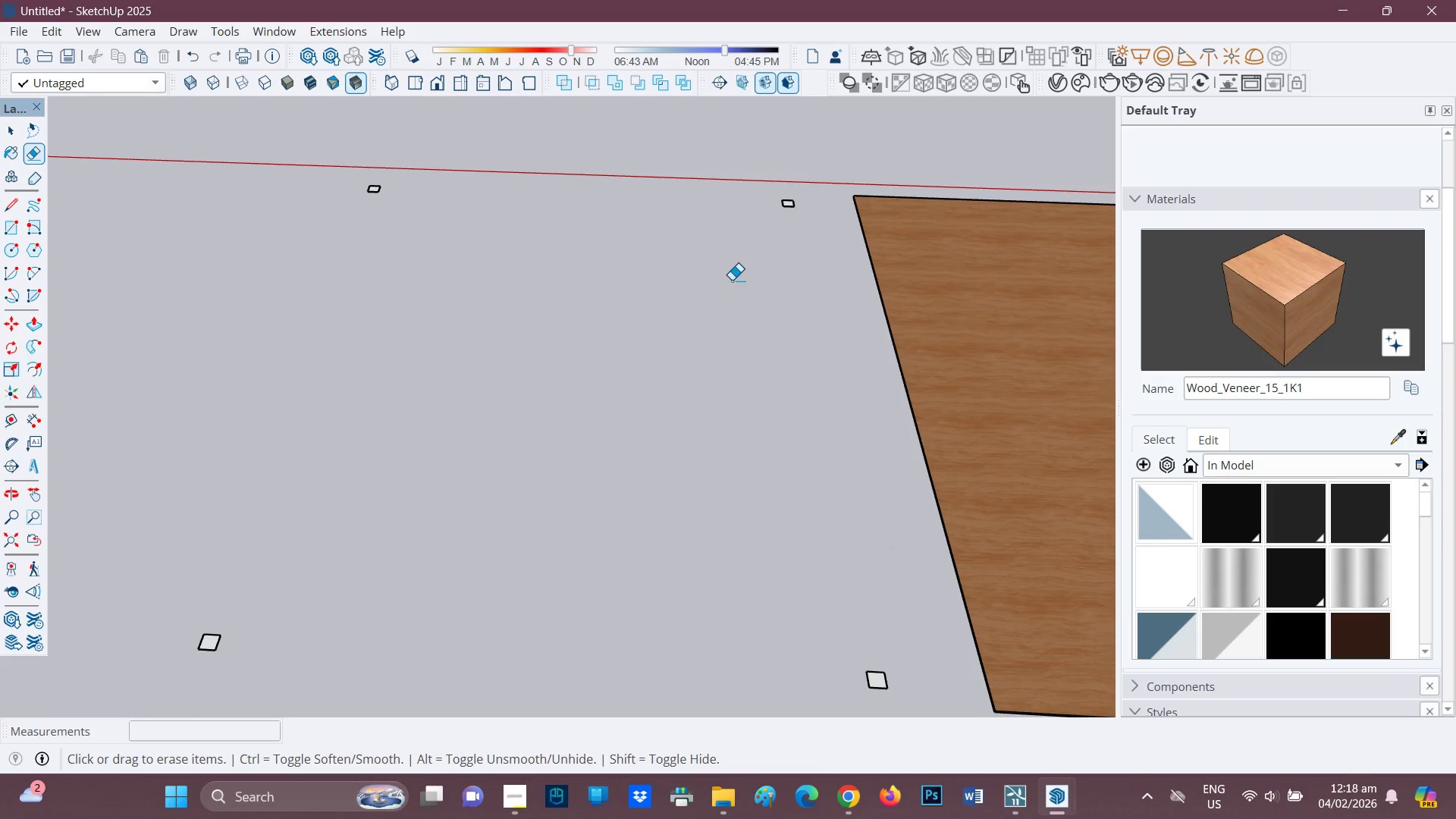 
key(P)
 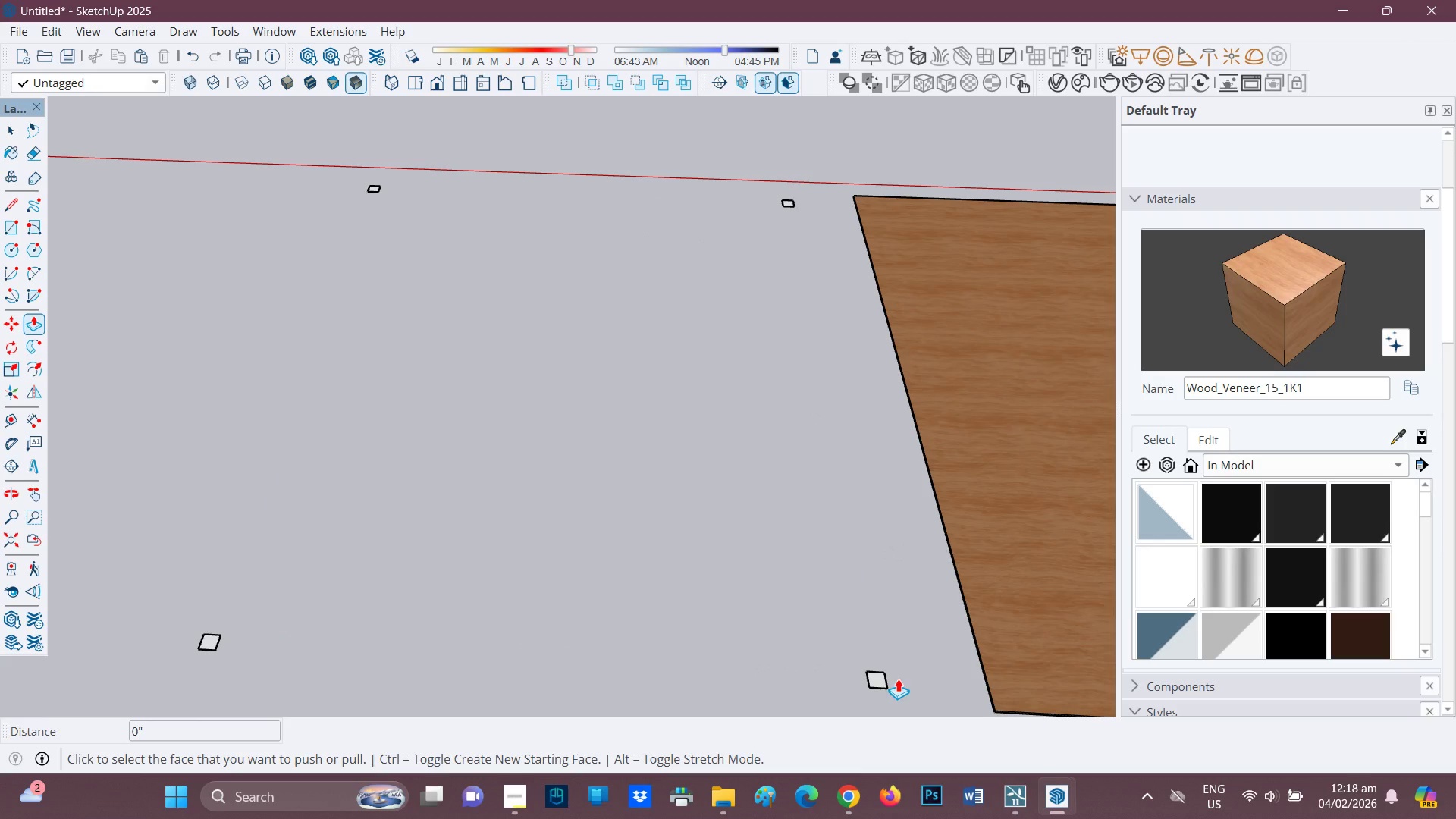 
left_click([874, 673])
 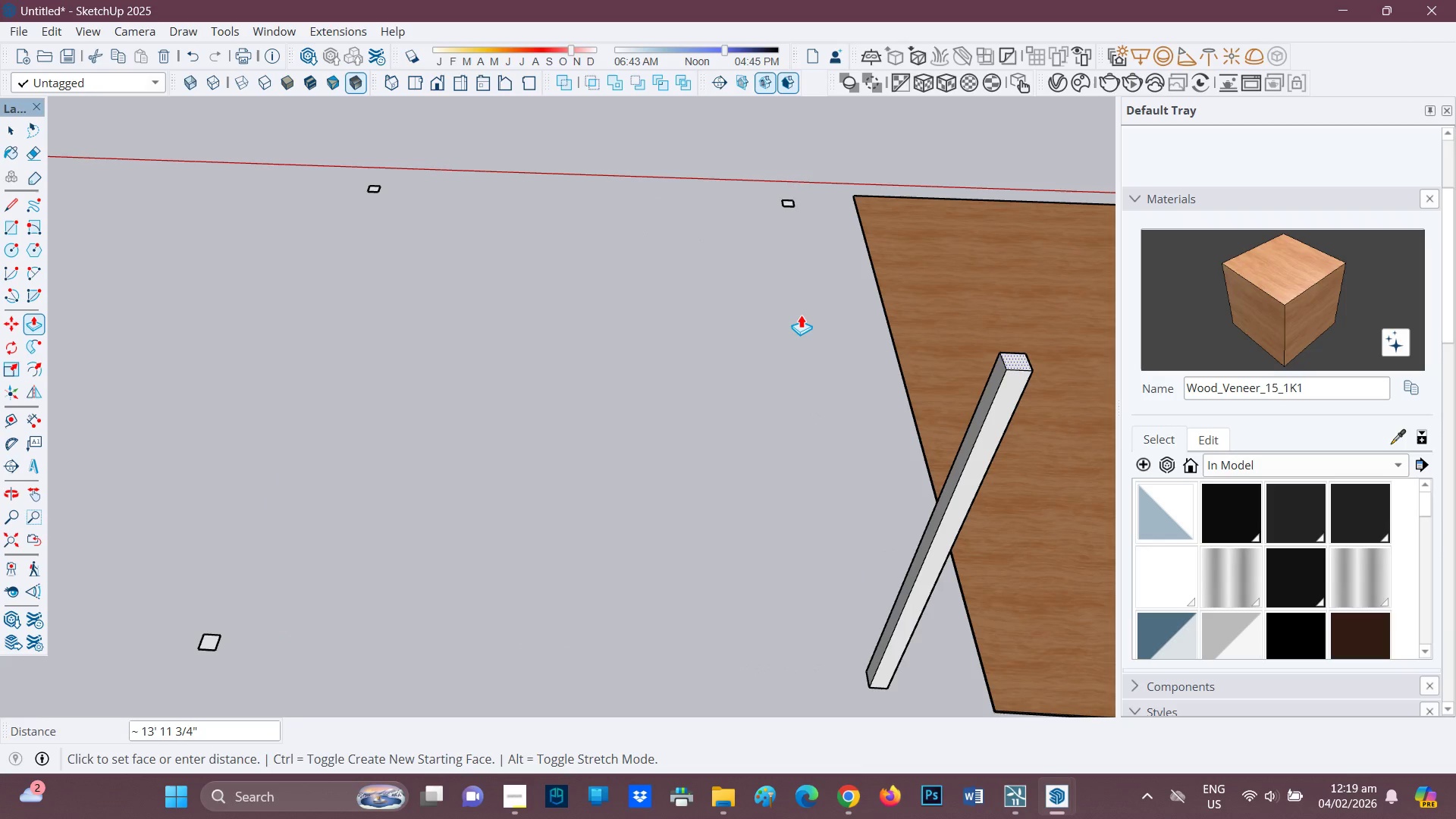 
type(10')
 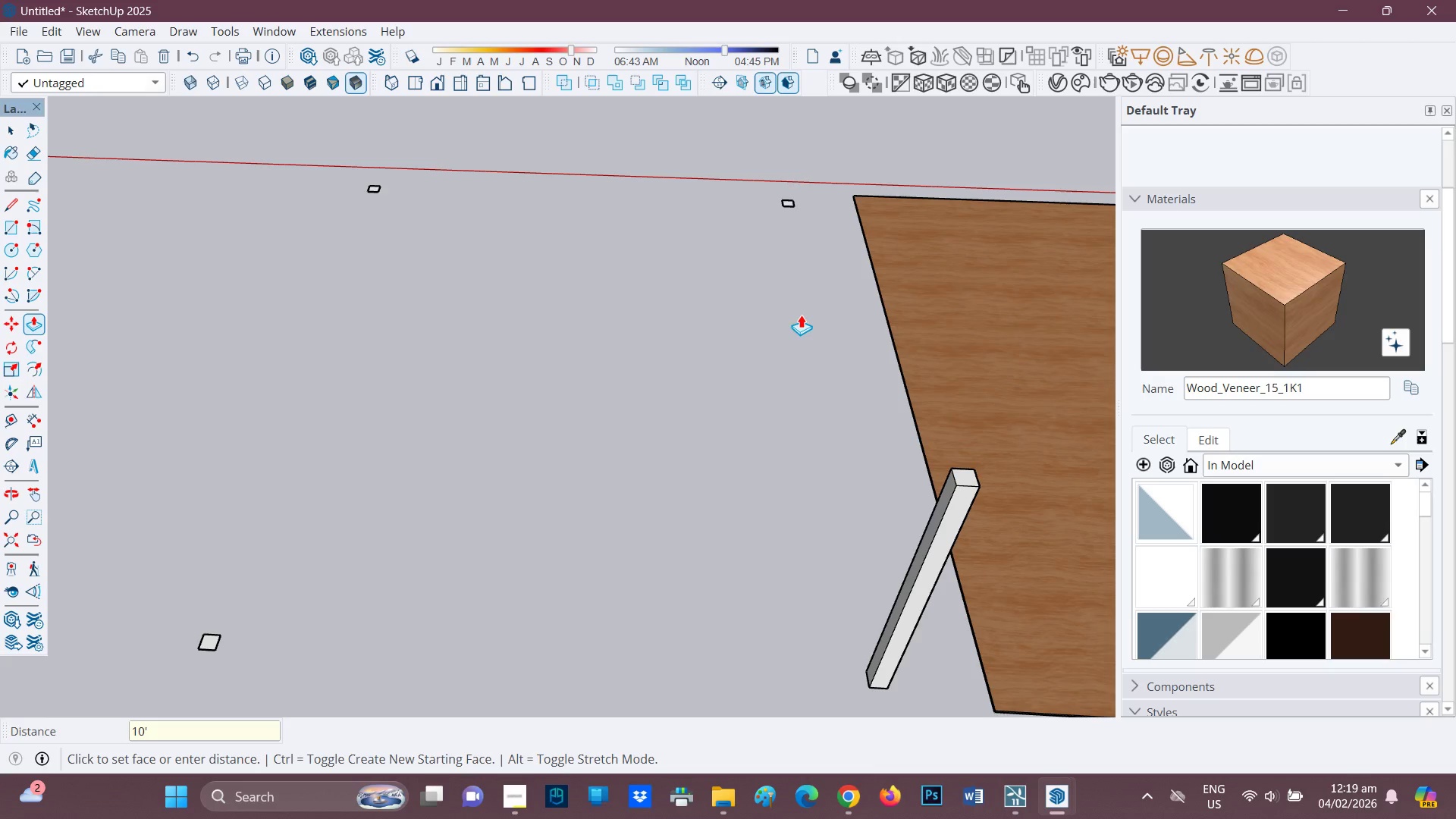 
key(Enter)
 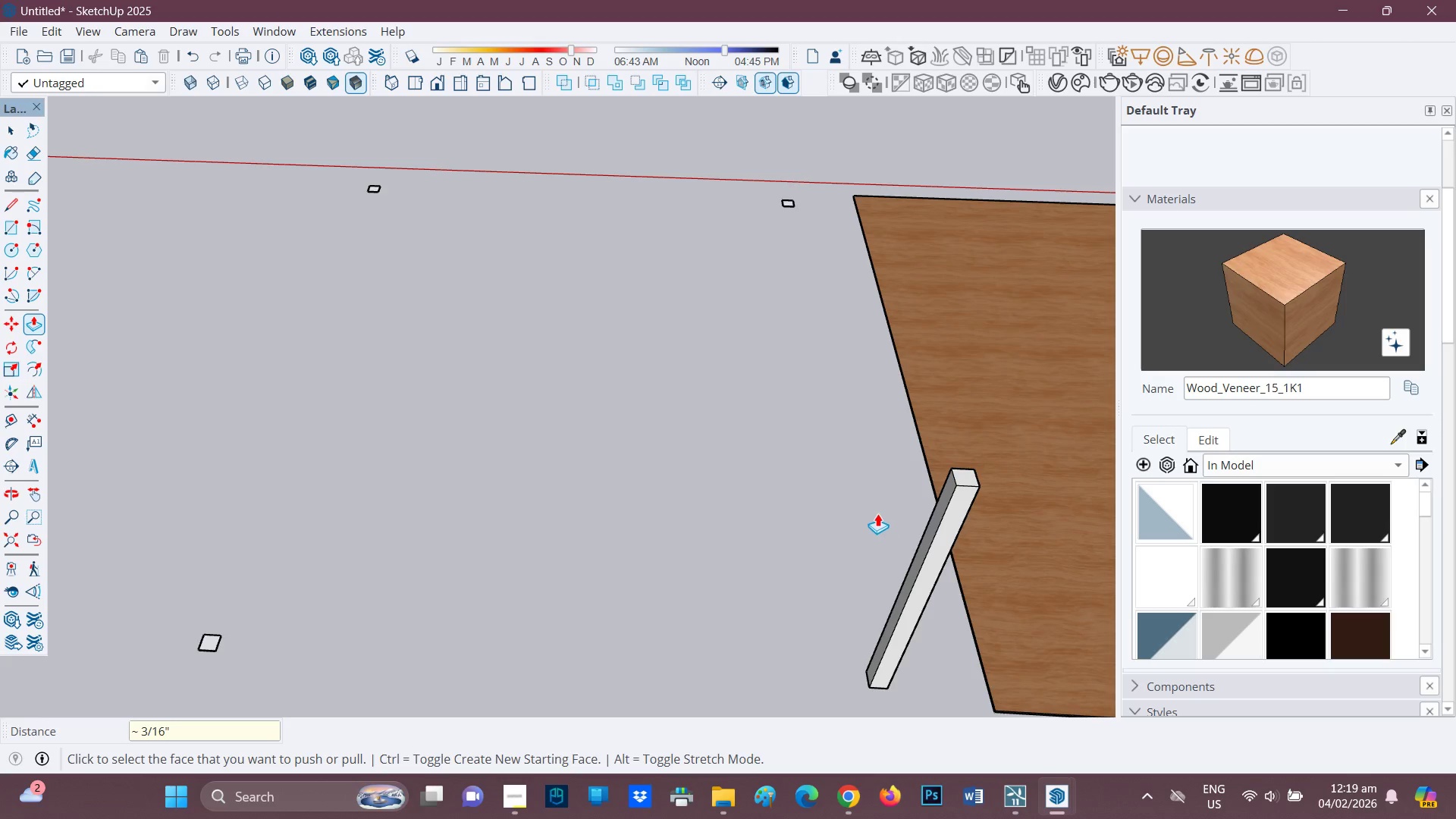 
left_click([210, 640])
 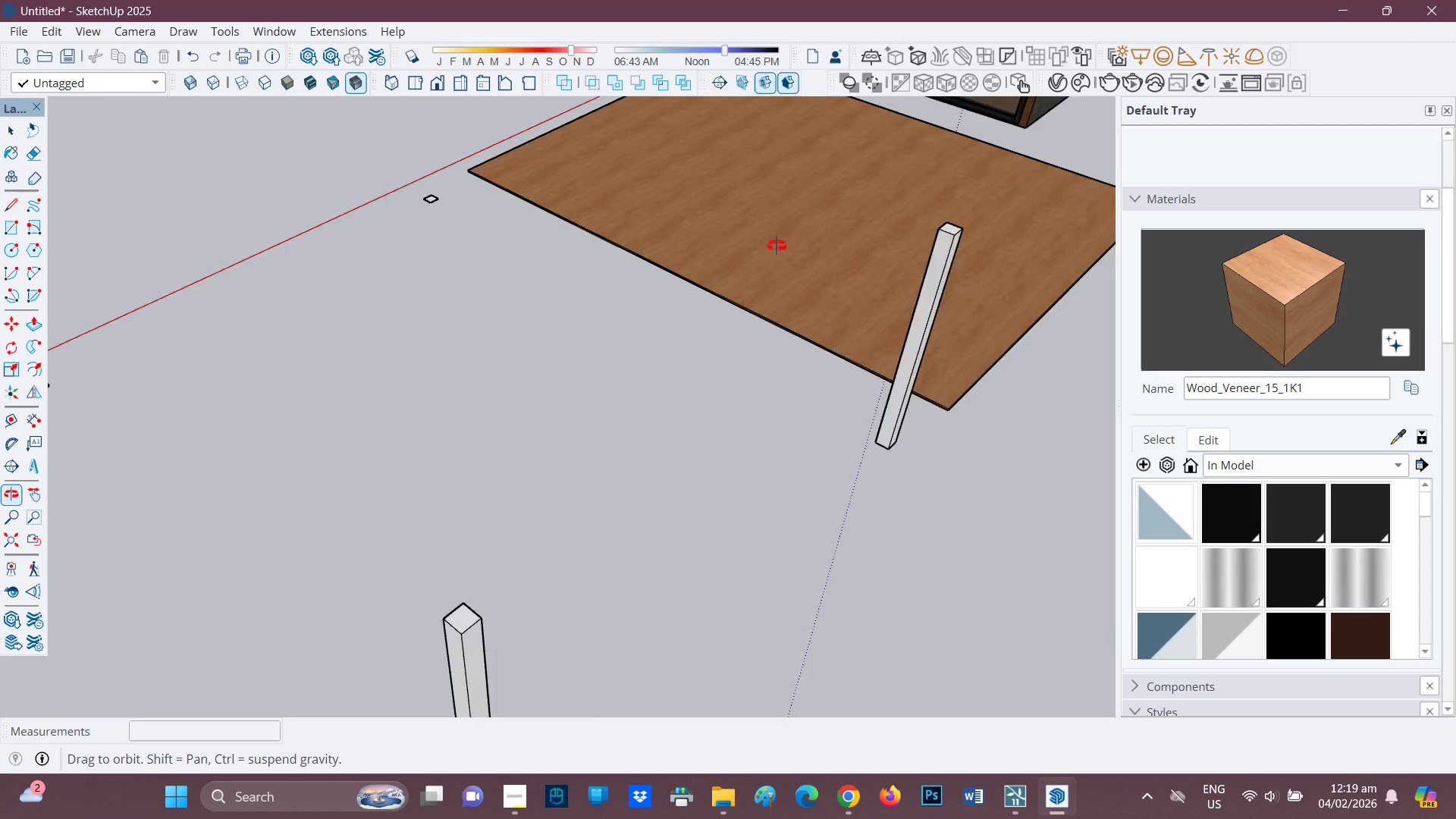 
key(H)
 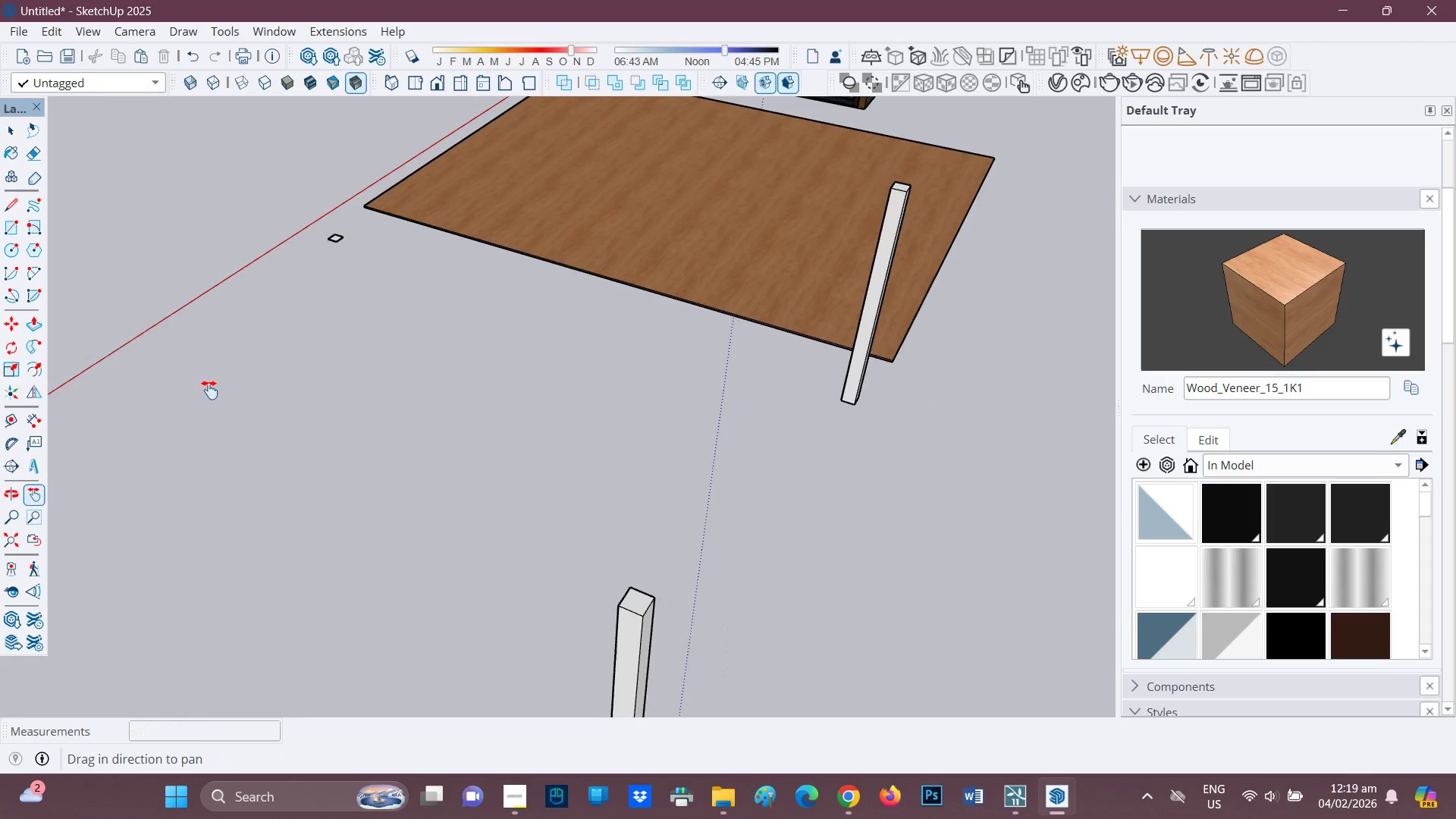 
left_click_drag(start_coordinate=[198, 387], to_coordinate=[573, 381])
 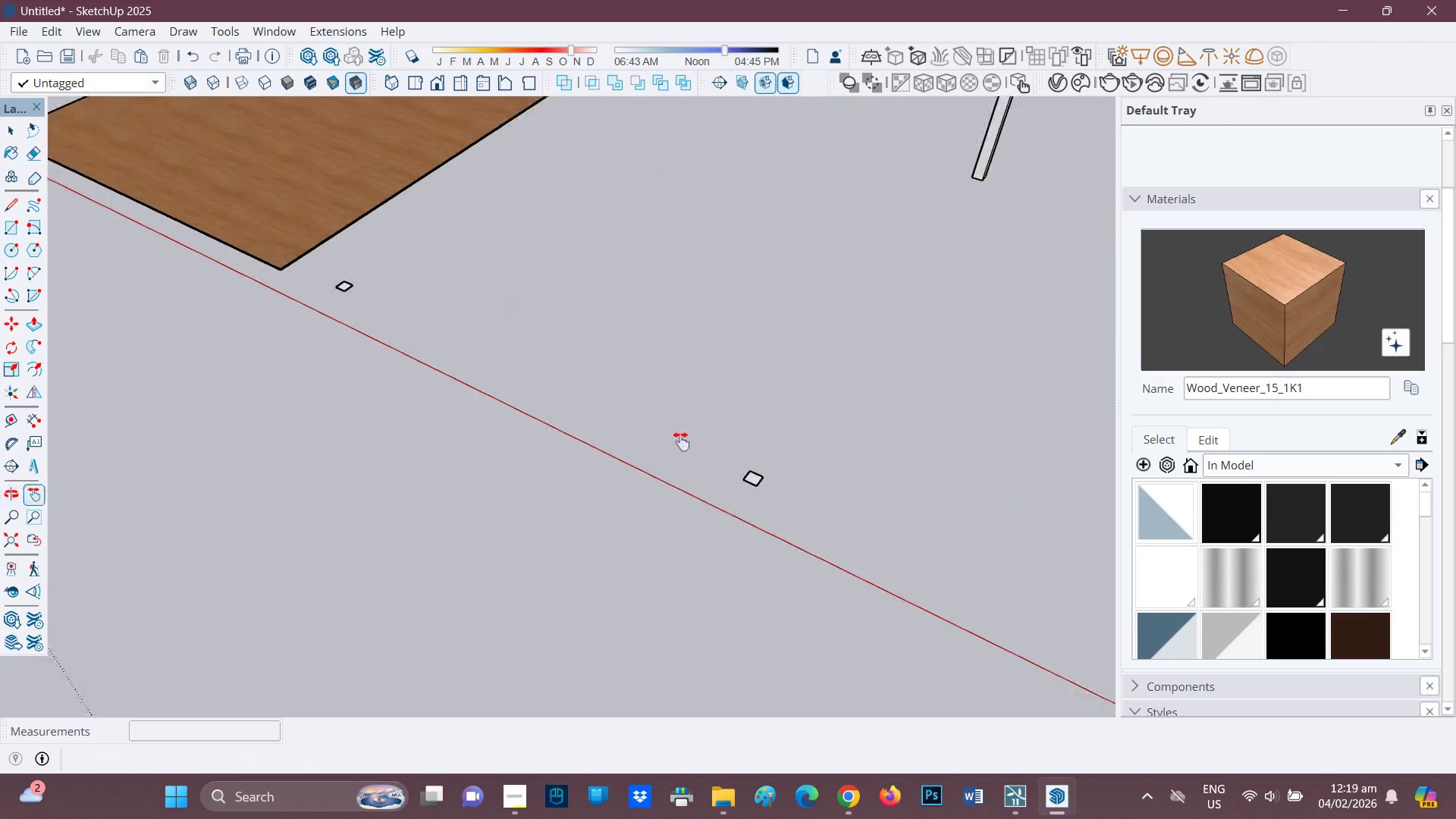 
key(H)
 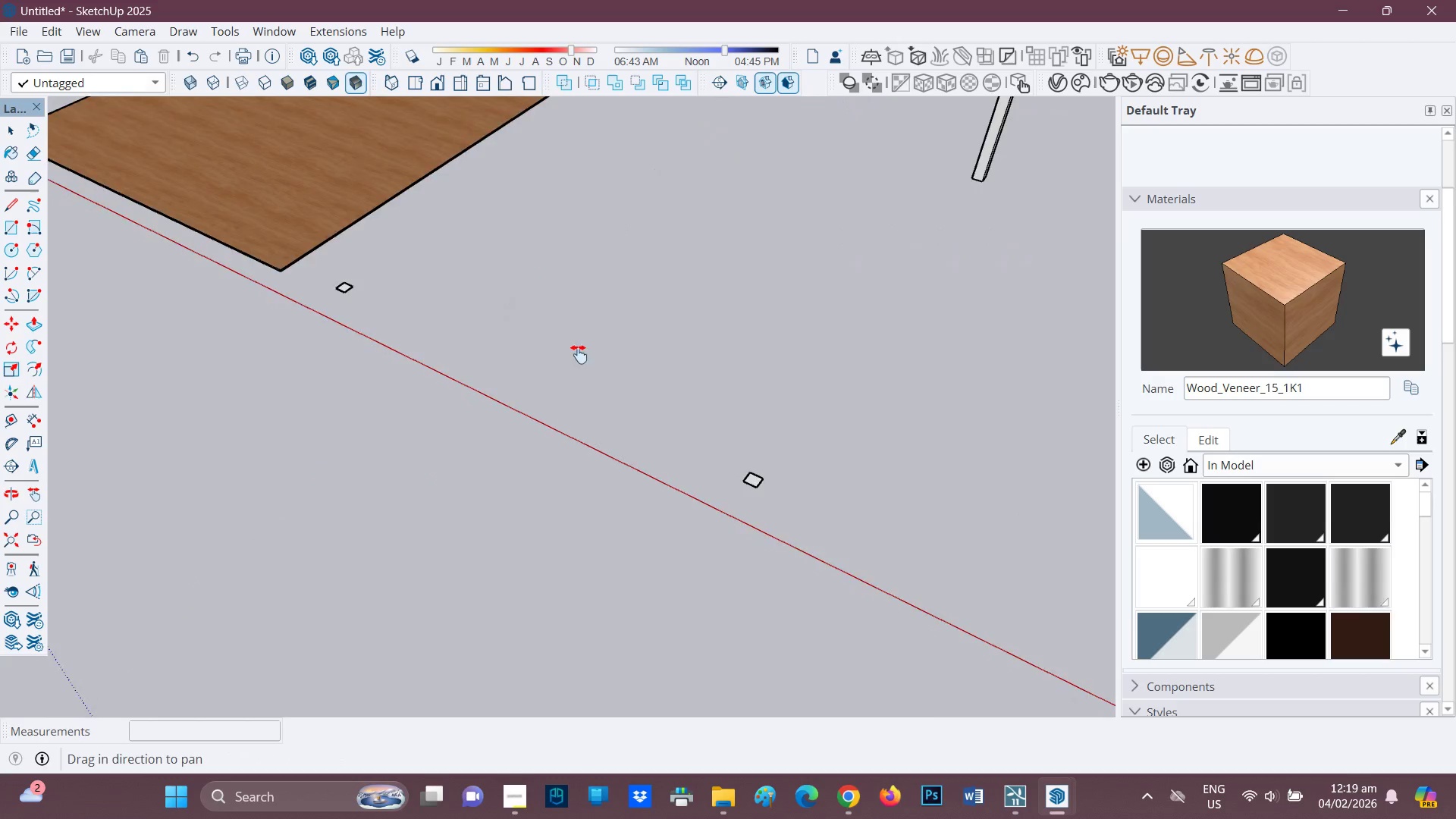 
left_click_drag(start_coordinate=[581, 343], to_coordinate=[623, 523])
 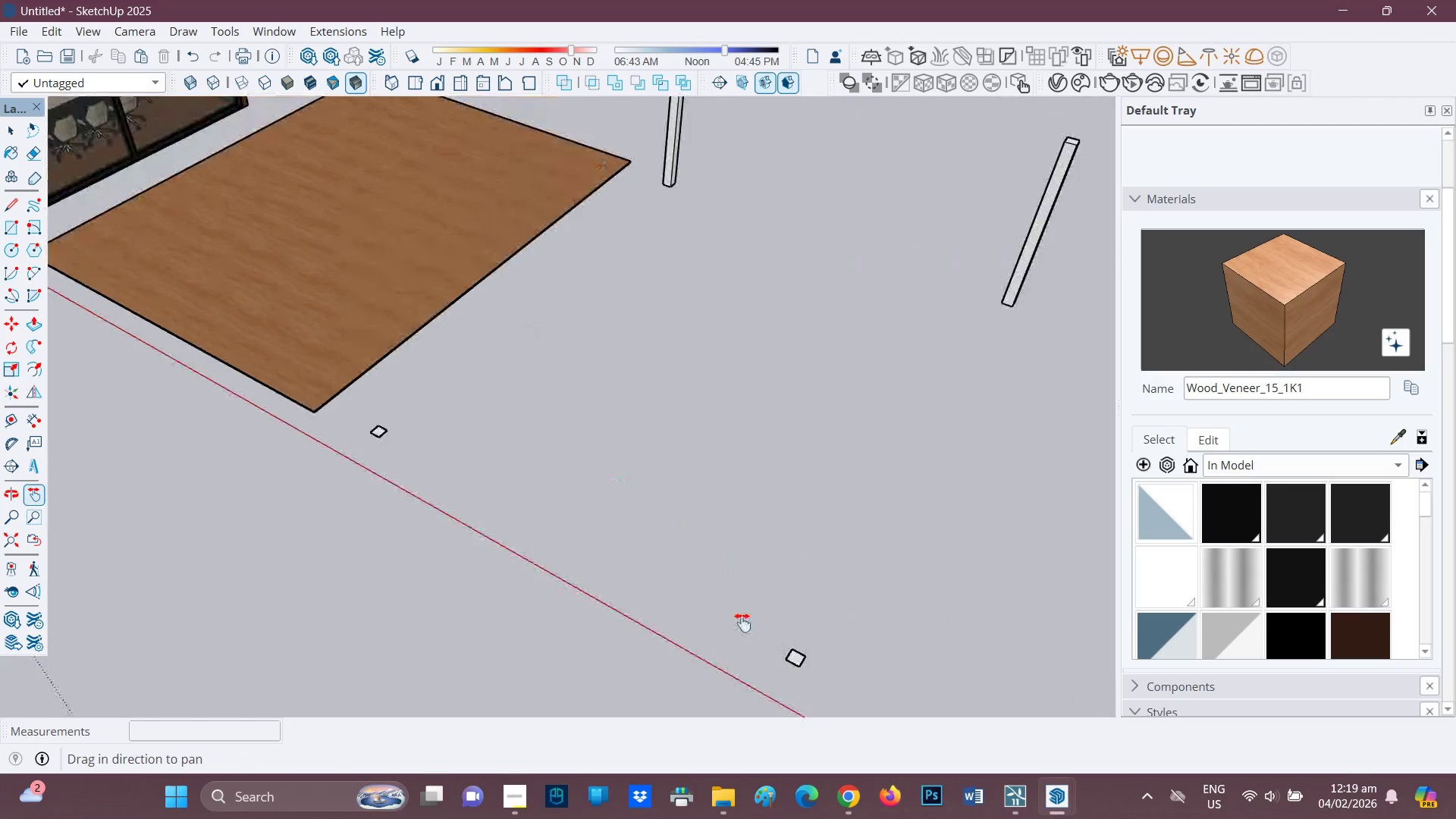 
scroll: coordinate [748, 632], scroll_direction: up, amount: 2.0
 